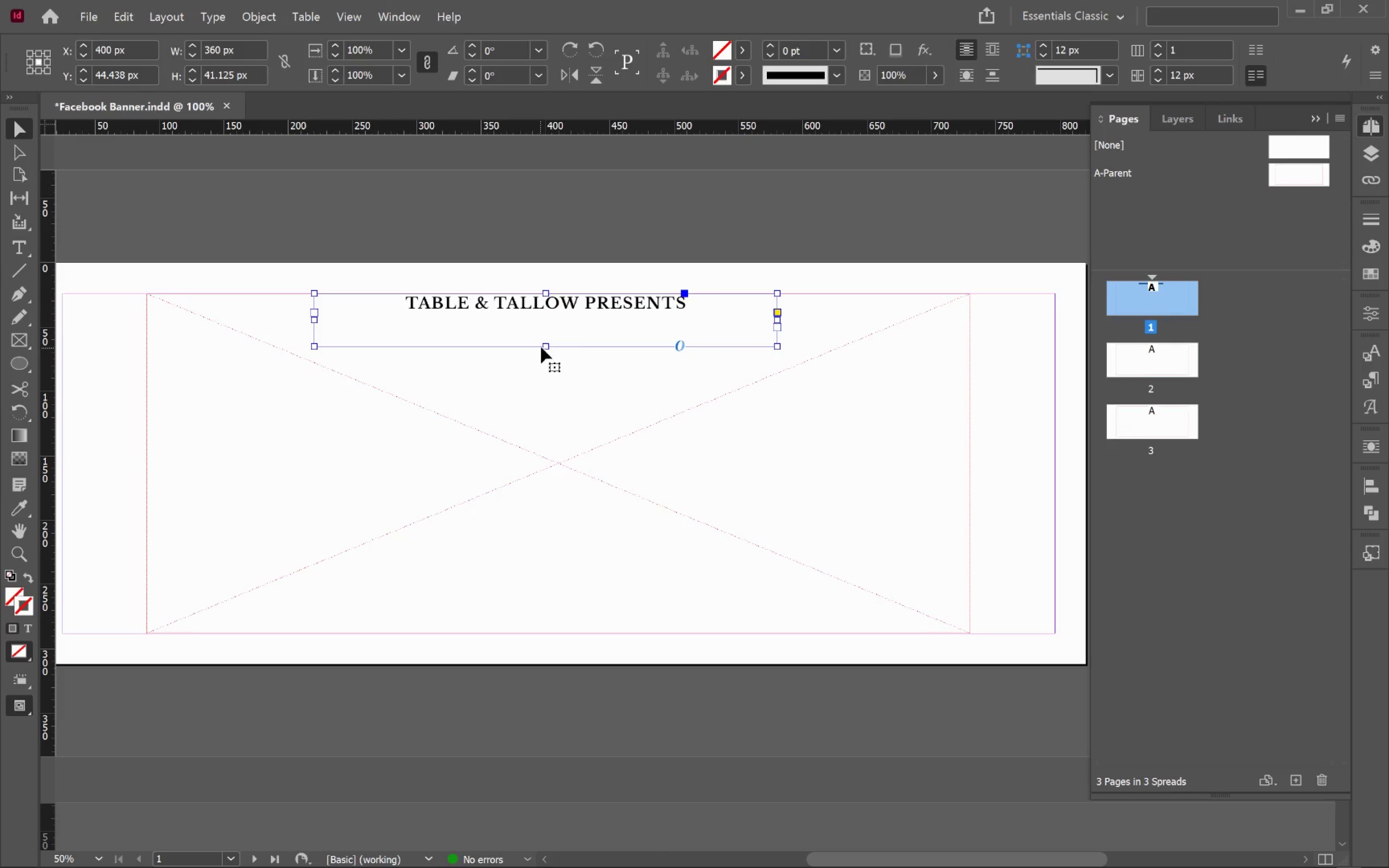 
double_click([542, 346])
 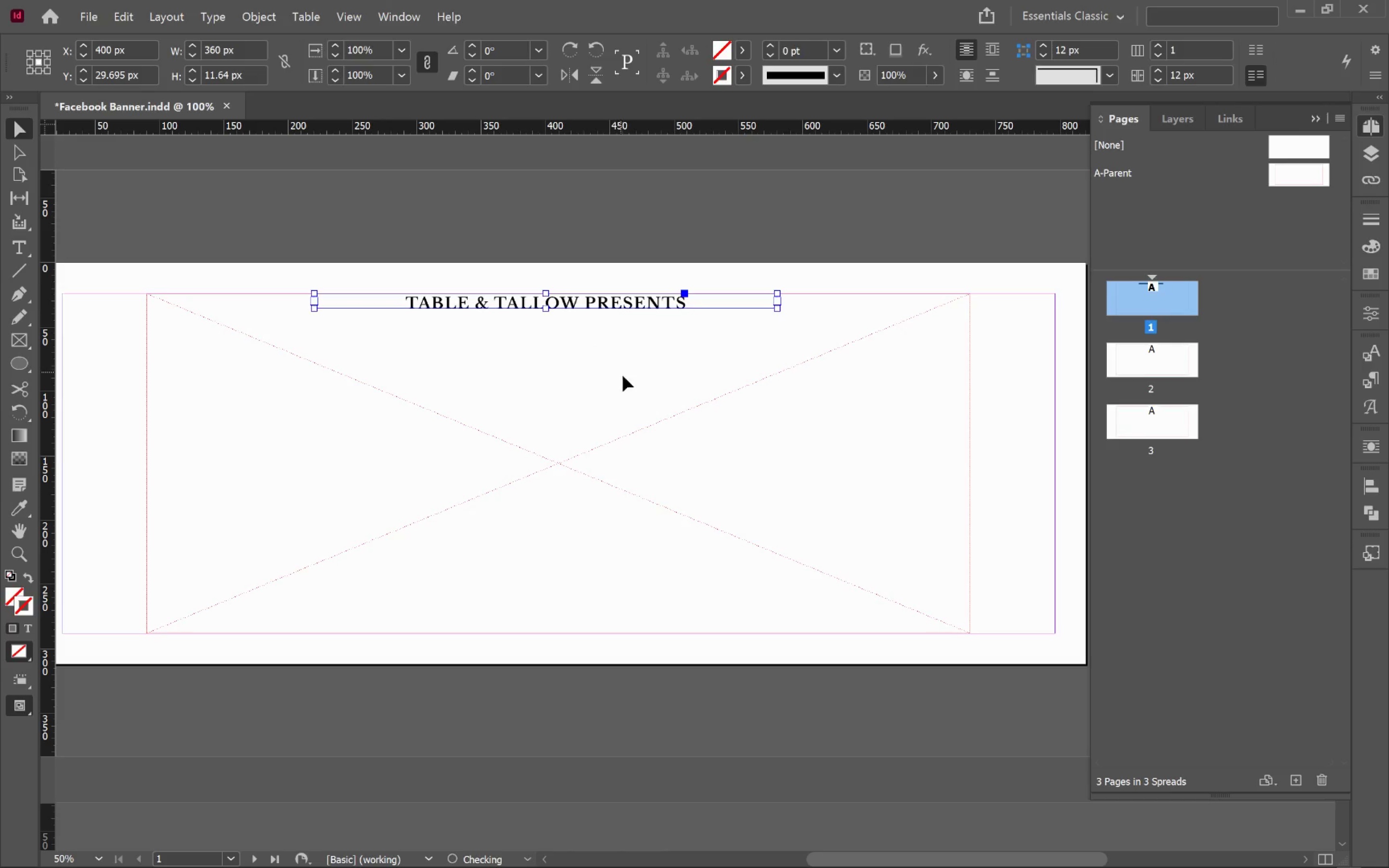 
left_click([630, 382])
 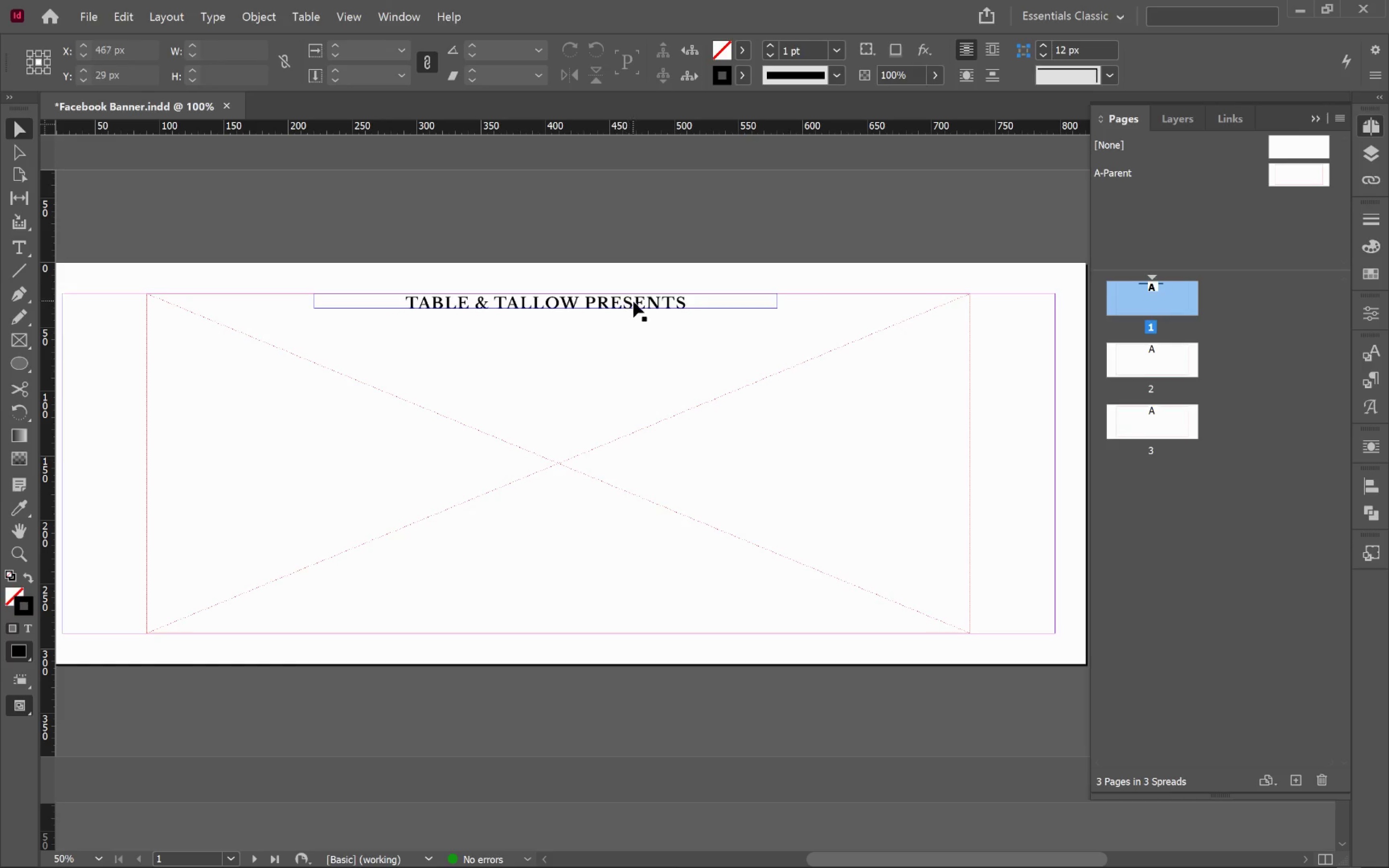 
double_click([633, 301])
 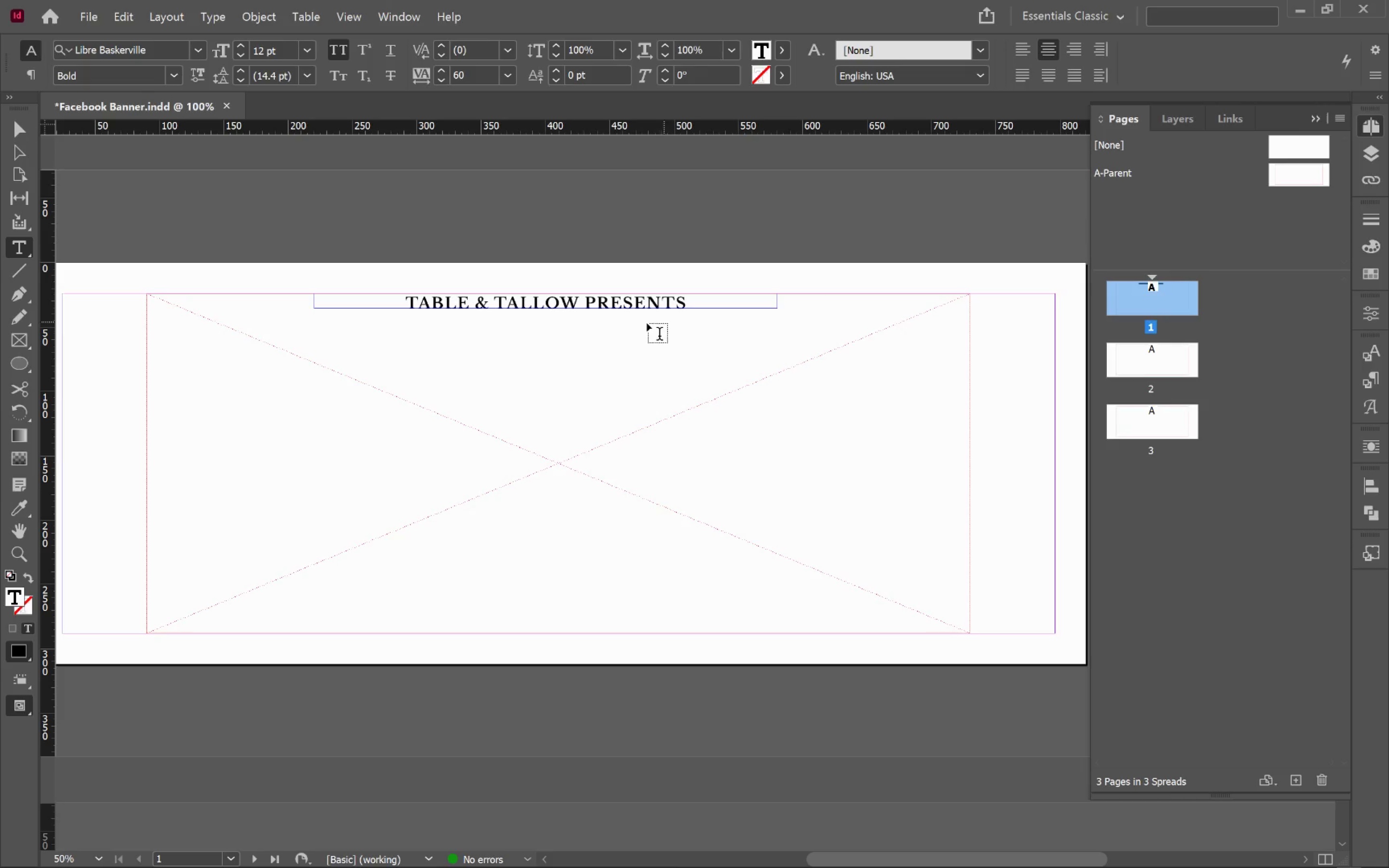 
left_click([1377, 379])
 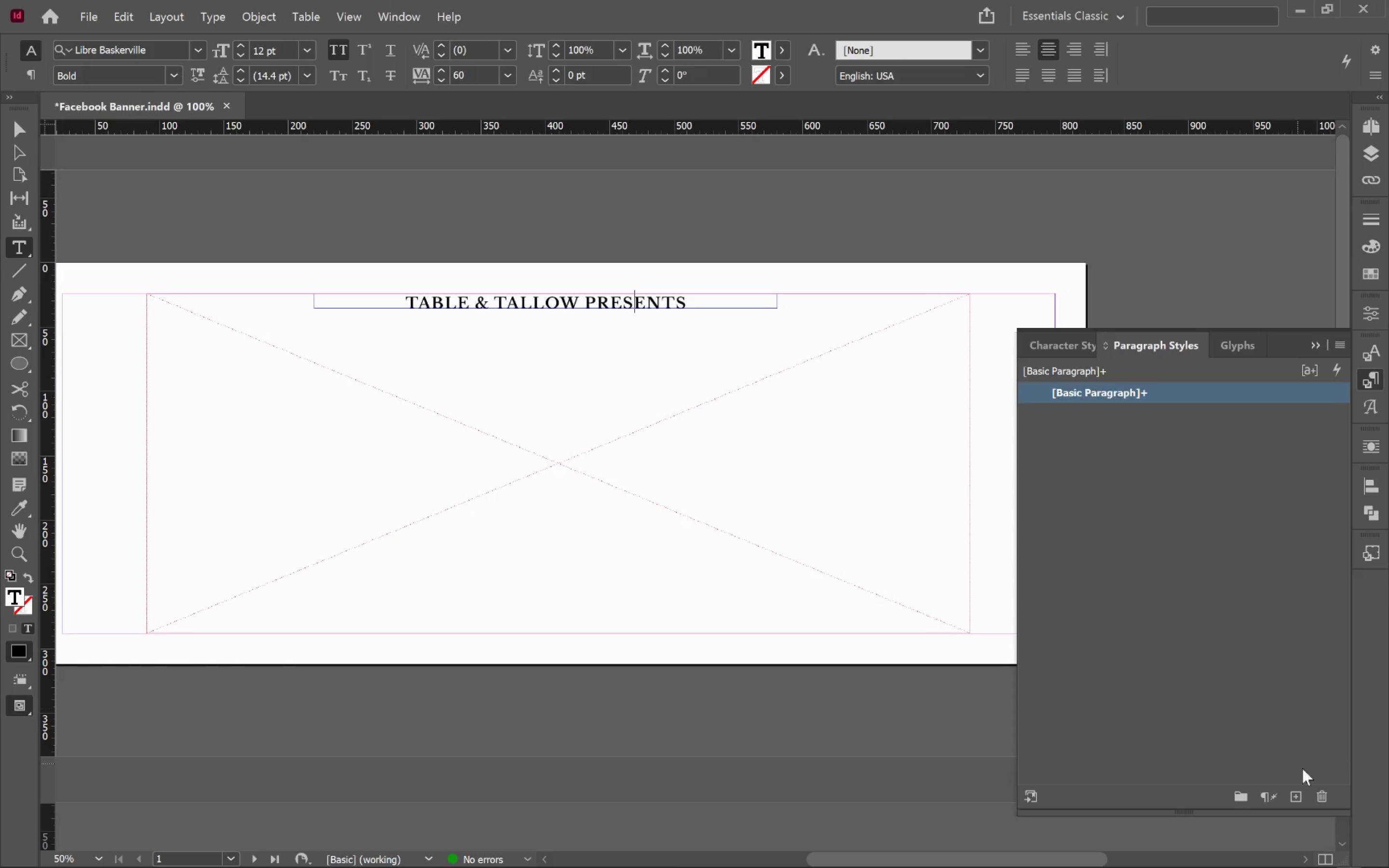 
left_click([1301, 798])
 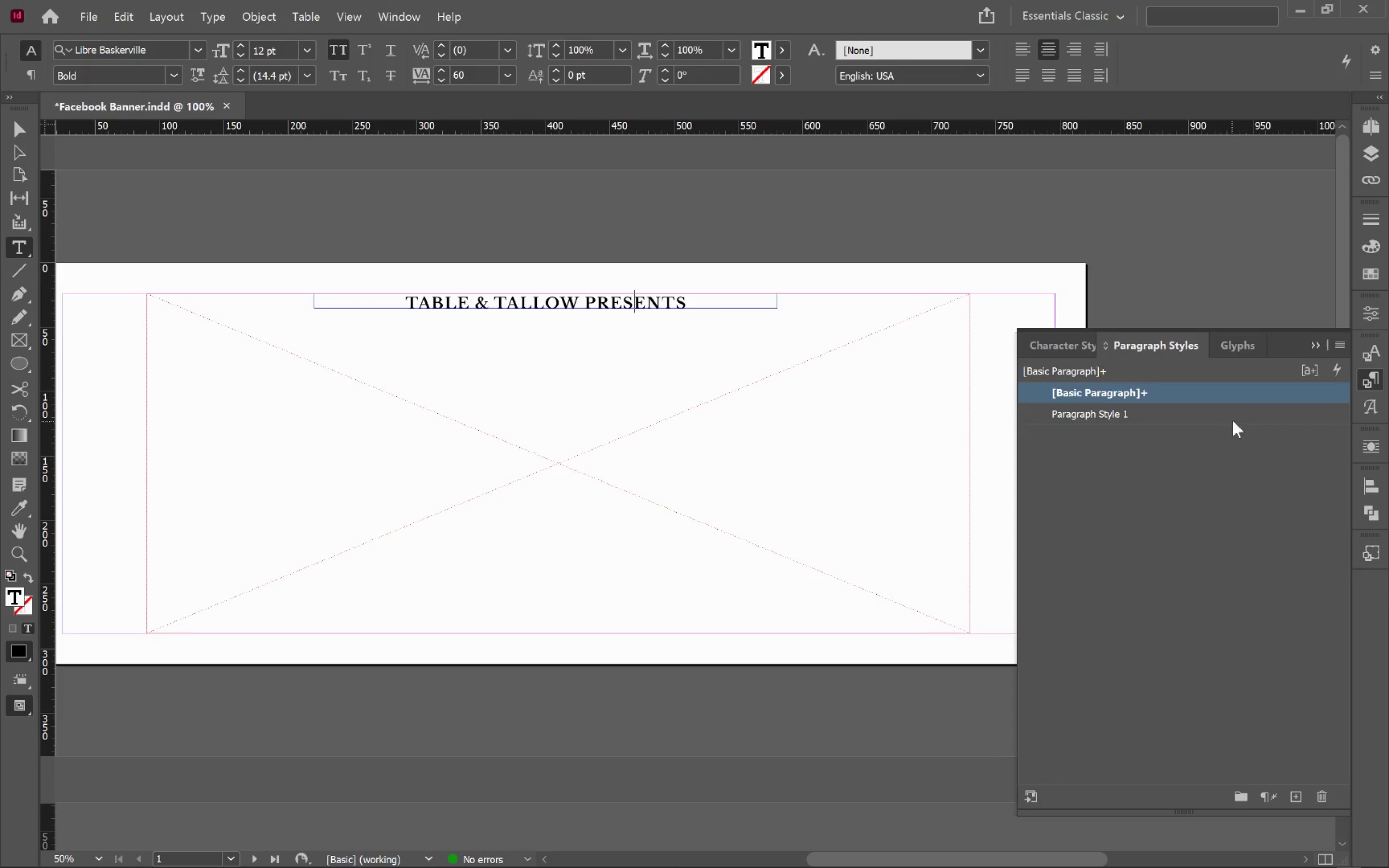 
left_click([1246, 416])
 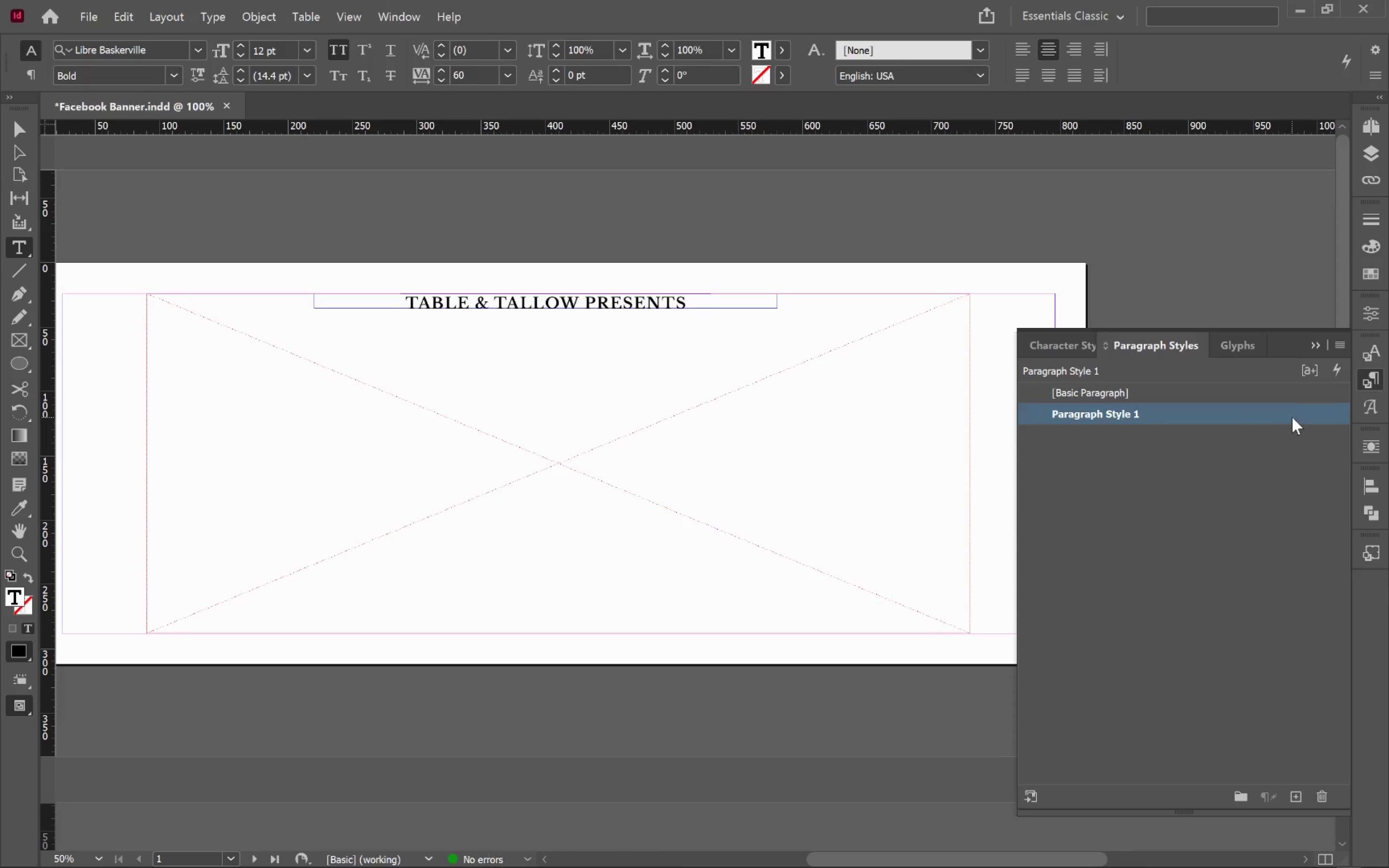 
double_click([1293, 417])
 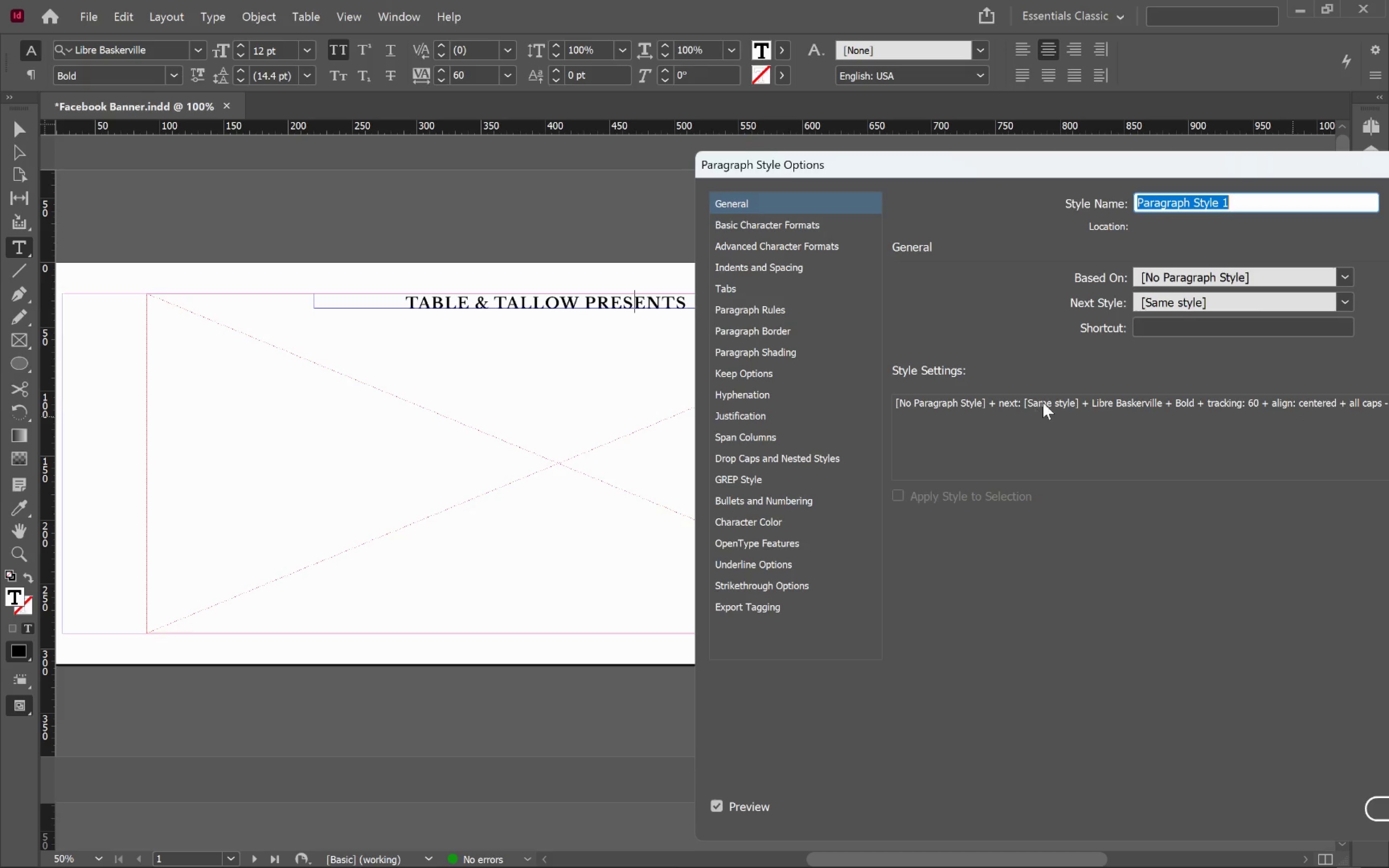 
left_click([827, 217])
 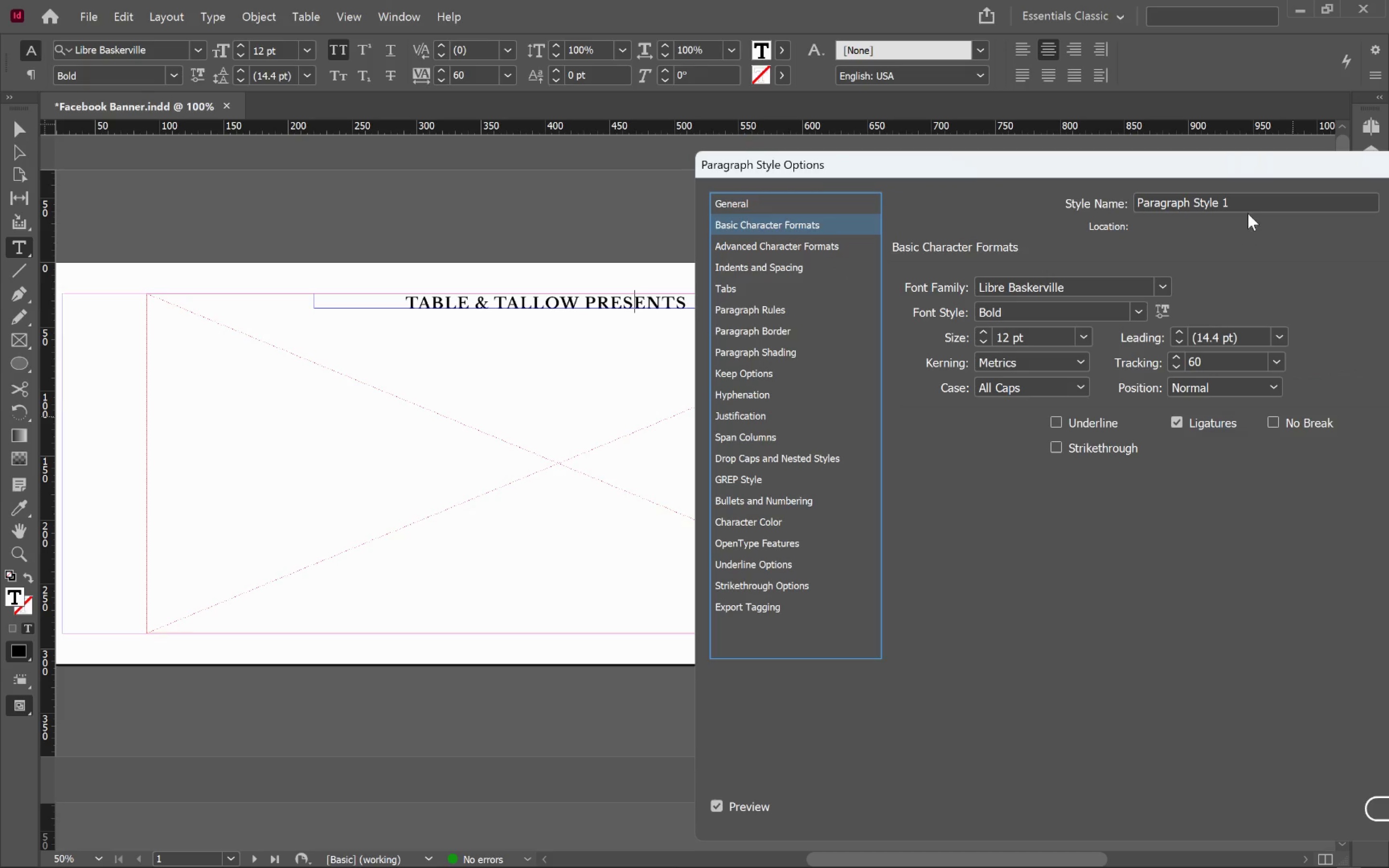 
left_click([1251, 208])
 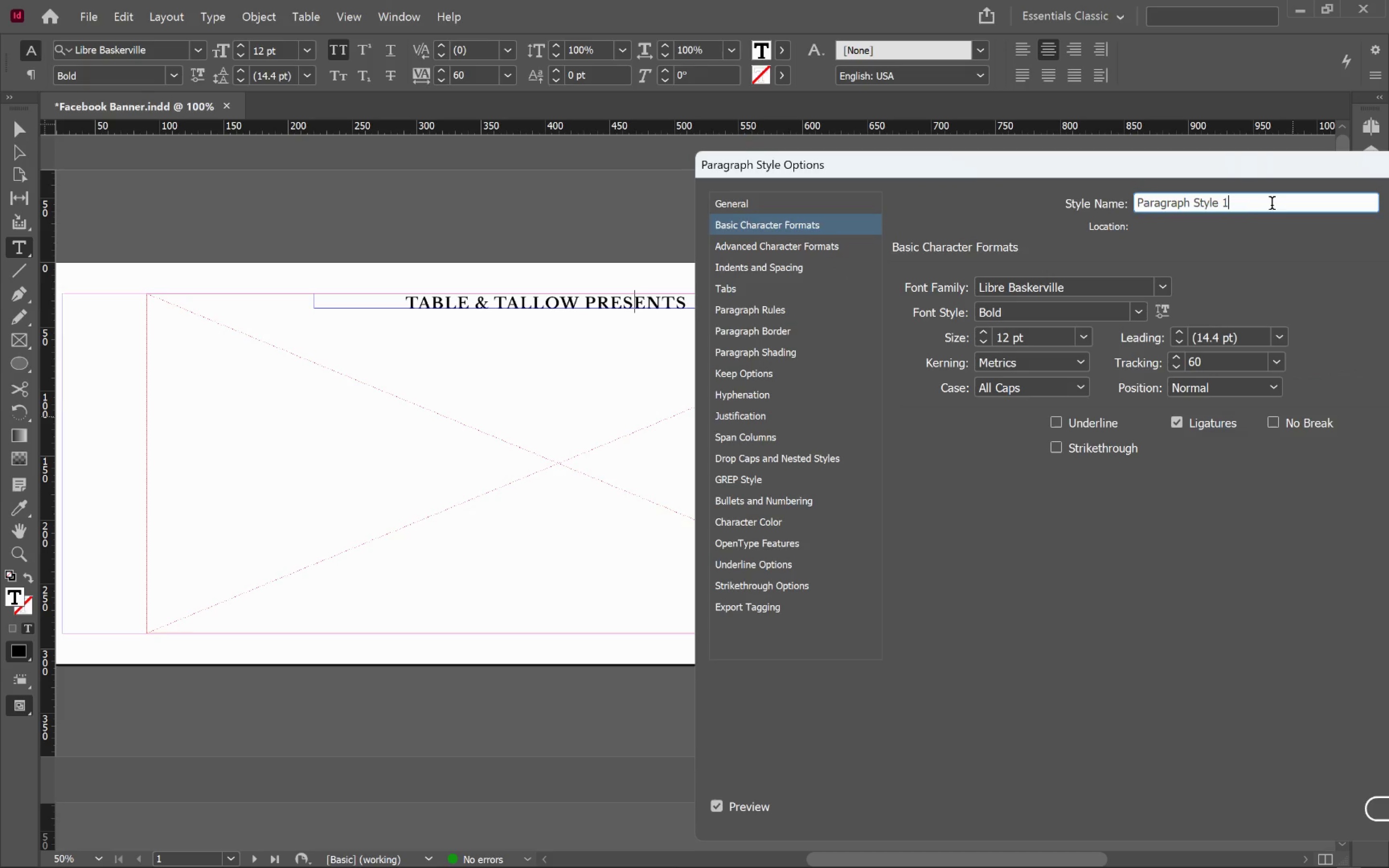 
left_click_drag(start_coordinate=[1272, 205], to_coordinate=[1049, 195])
 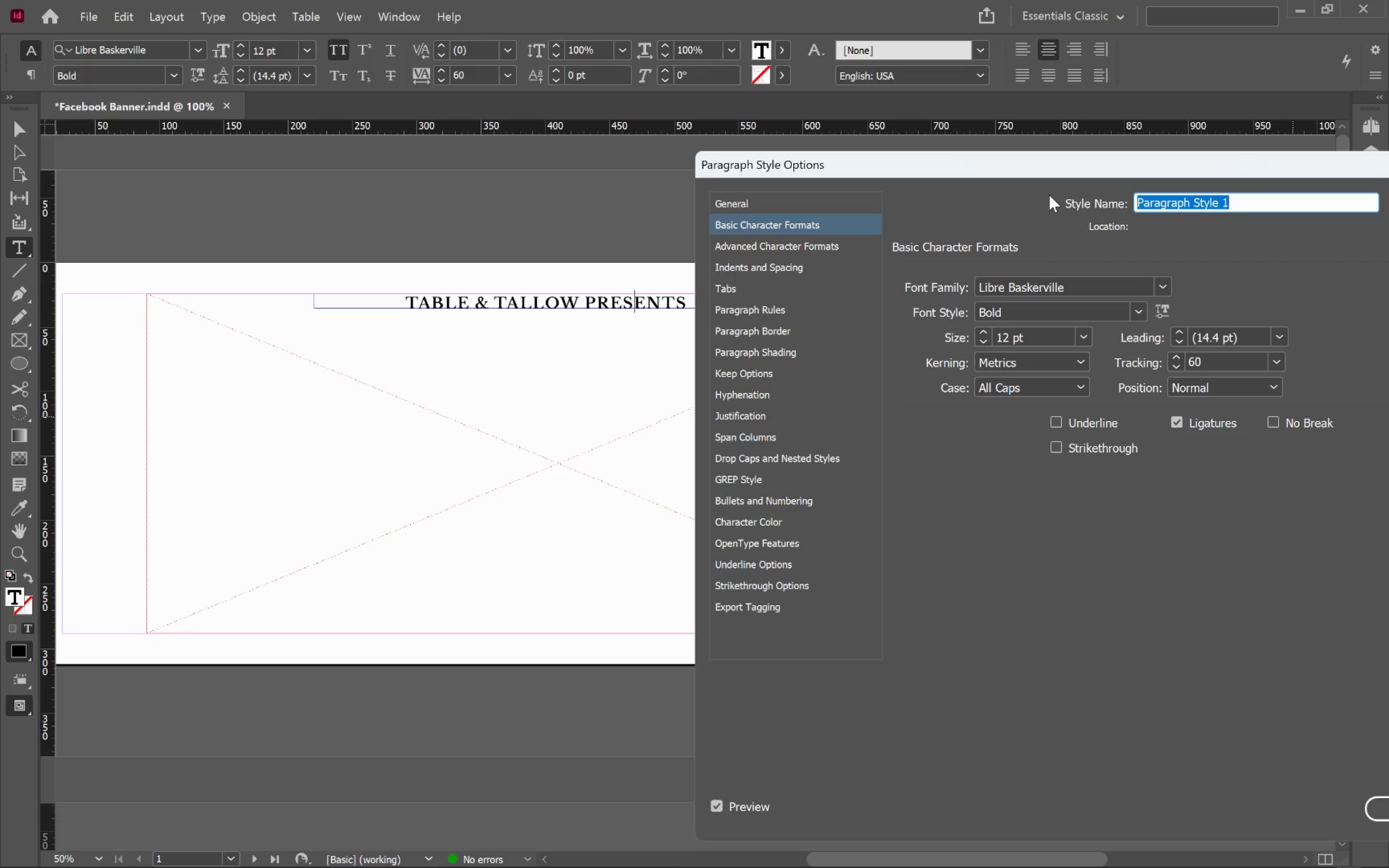 
type(Small Head)
 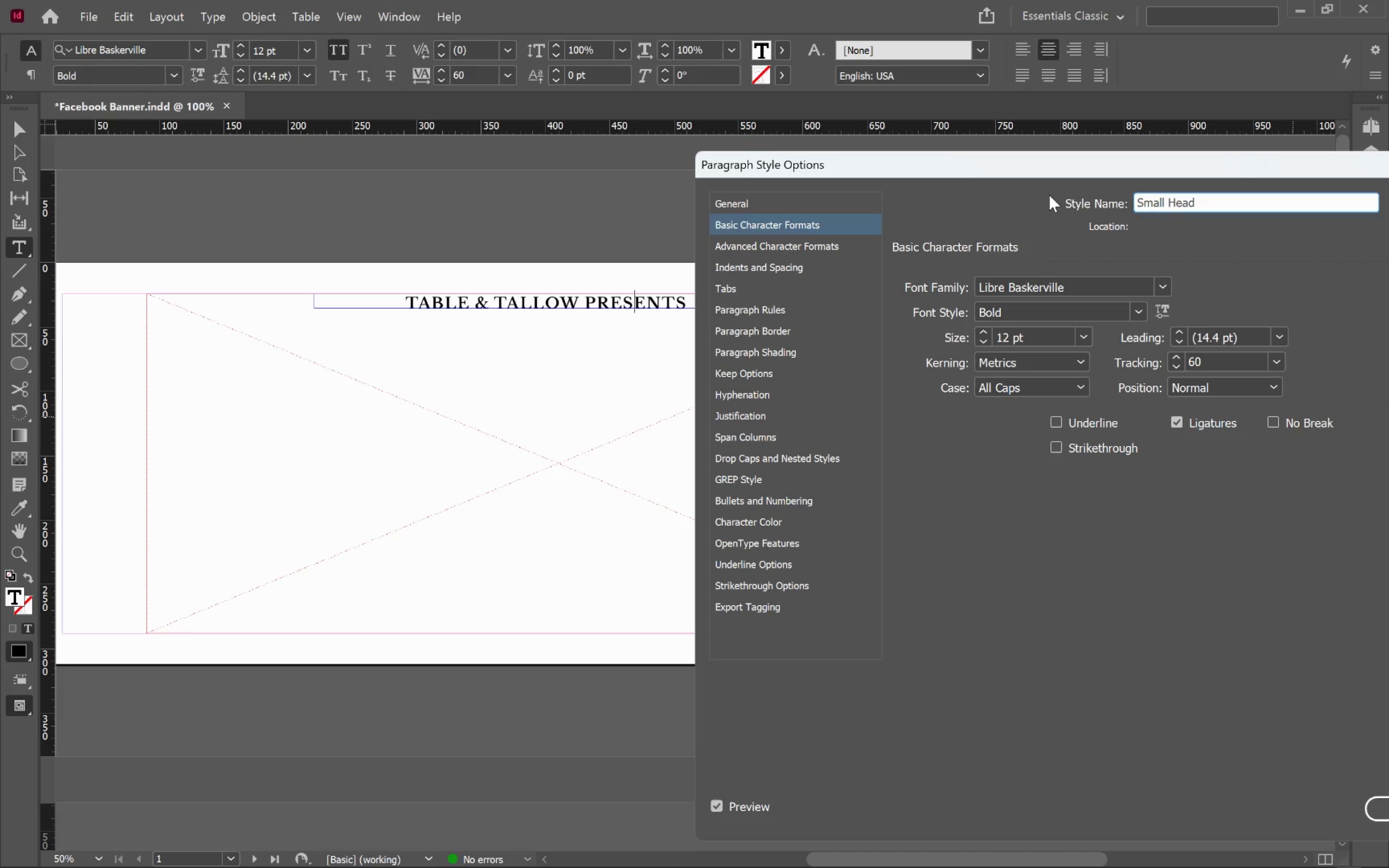 
key(Control+ArrowLeft)
 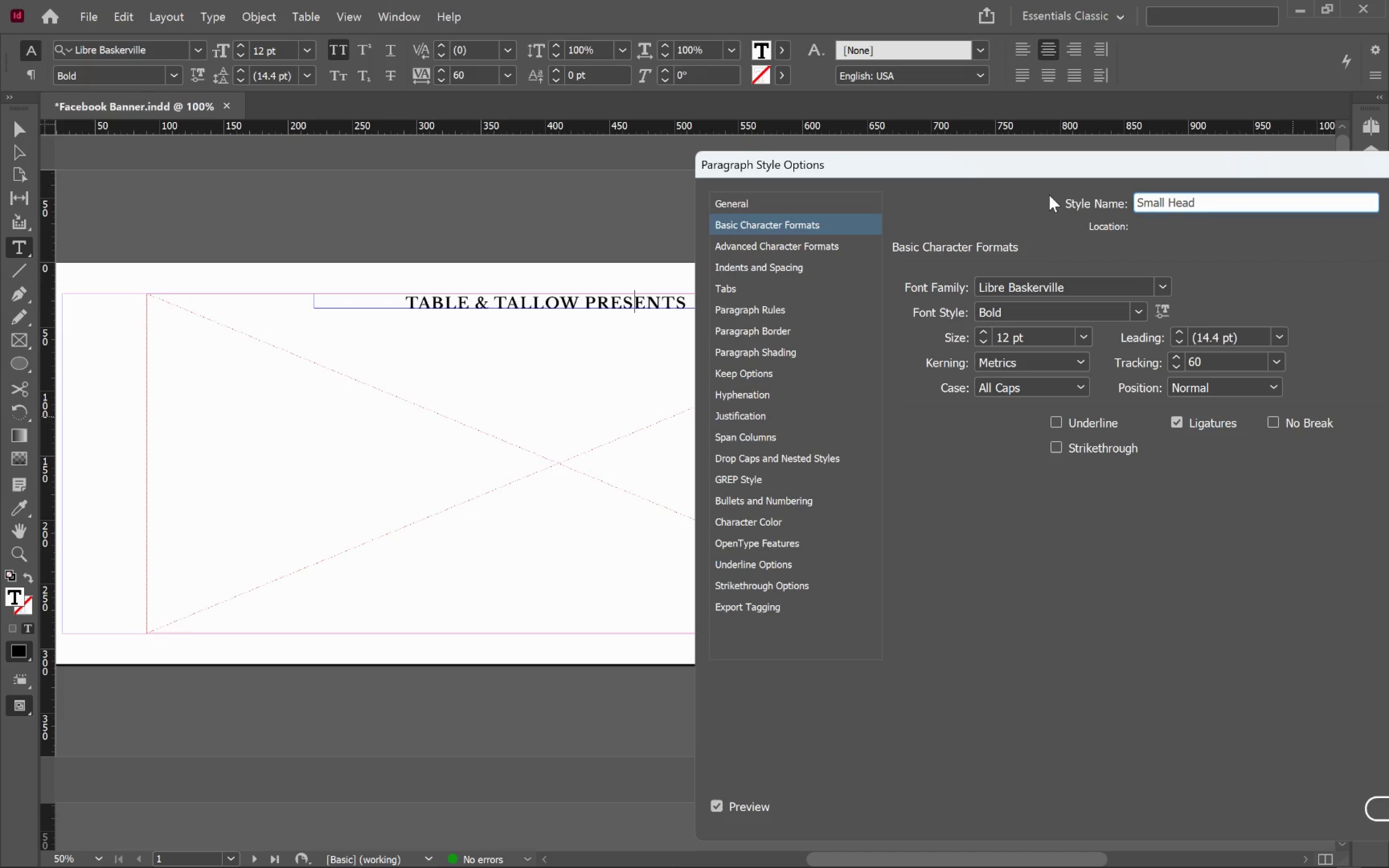 
key(Control+Backspace)
 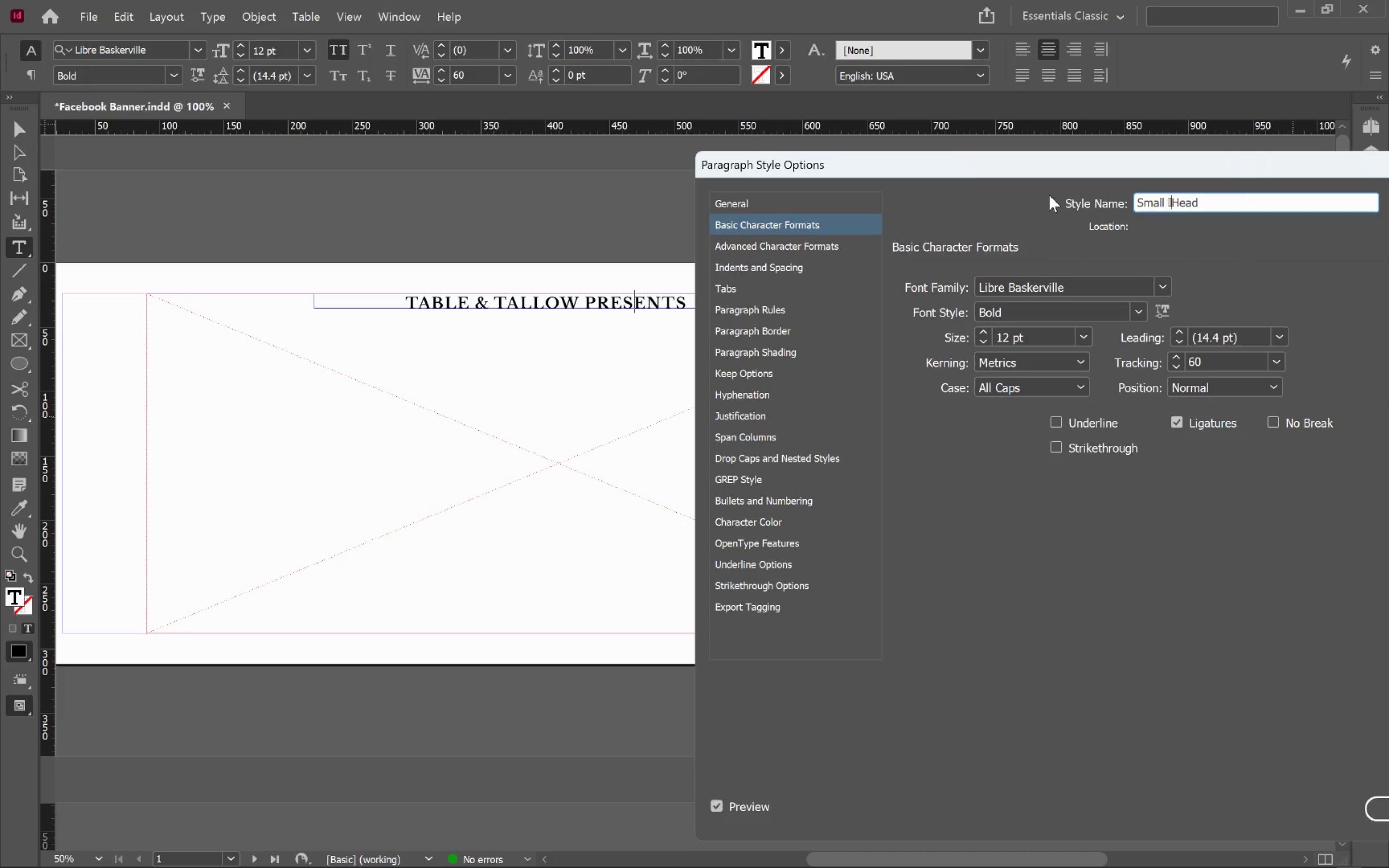 
hold_key(key=Backspace, duration=0.66)
 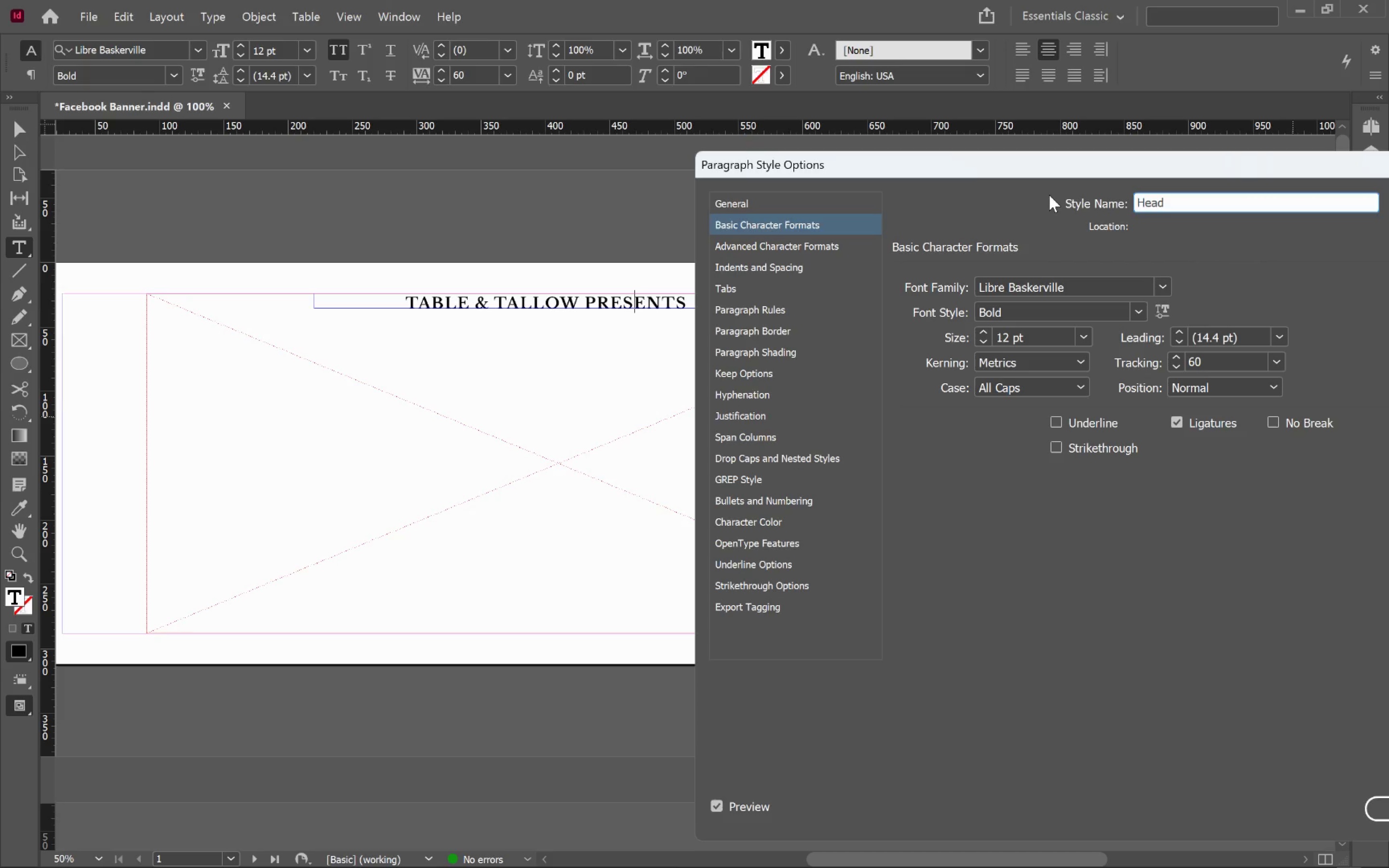 
type(Top )
 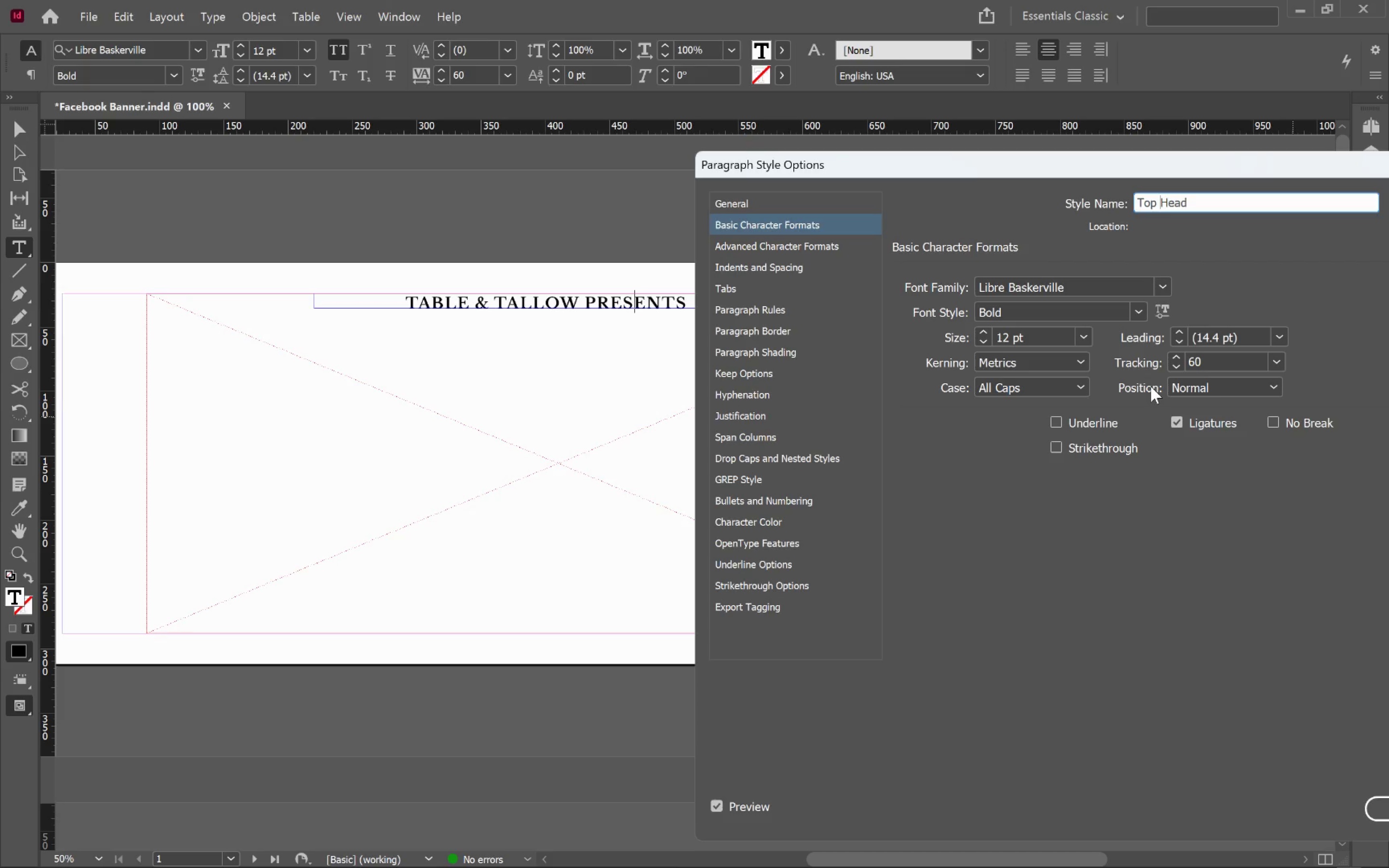 
wait(12.28)
 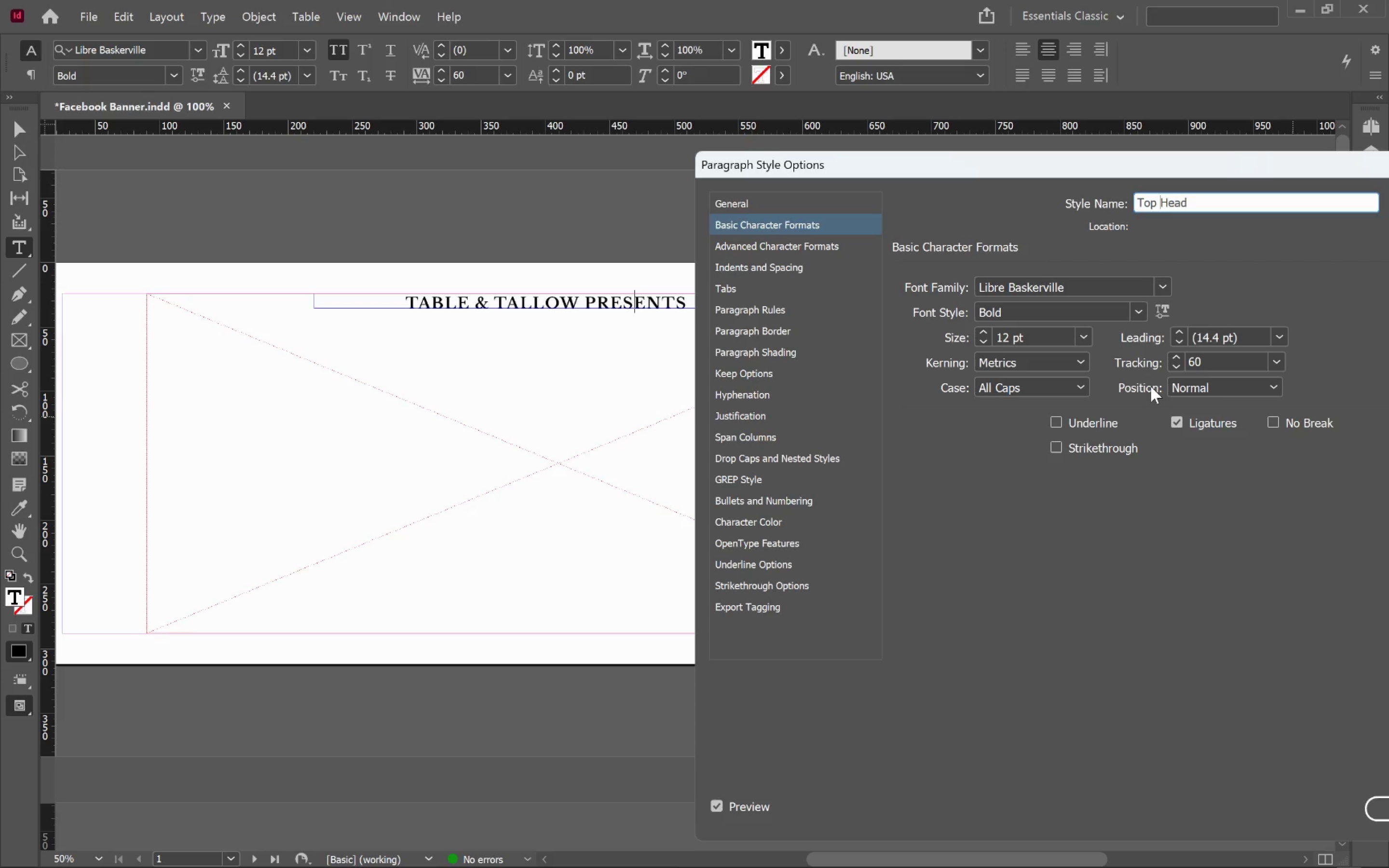 
left_click([1384, 807])
 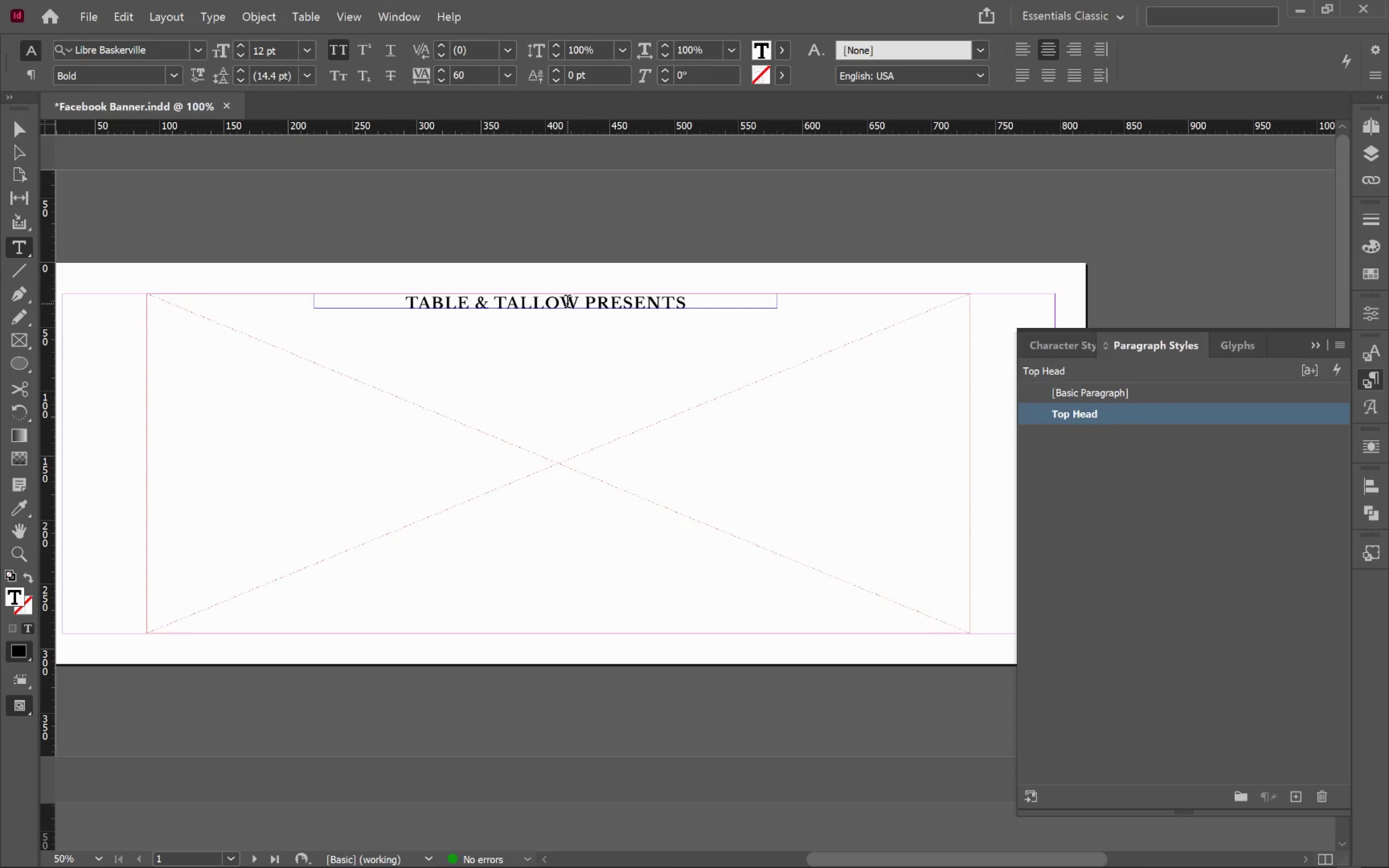 
hold_key(key=ControlLeft, duration=0.45)
left_click([654, 375])
 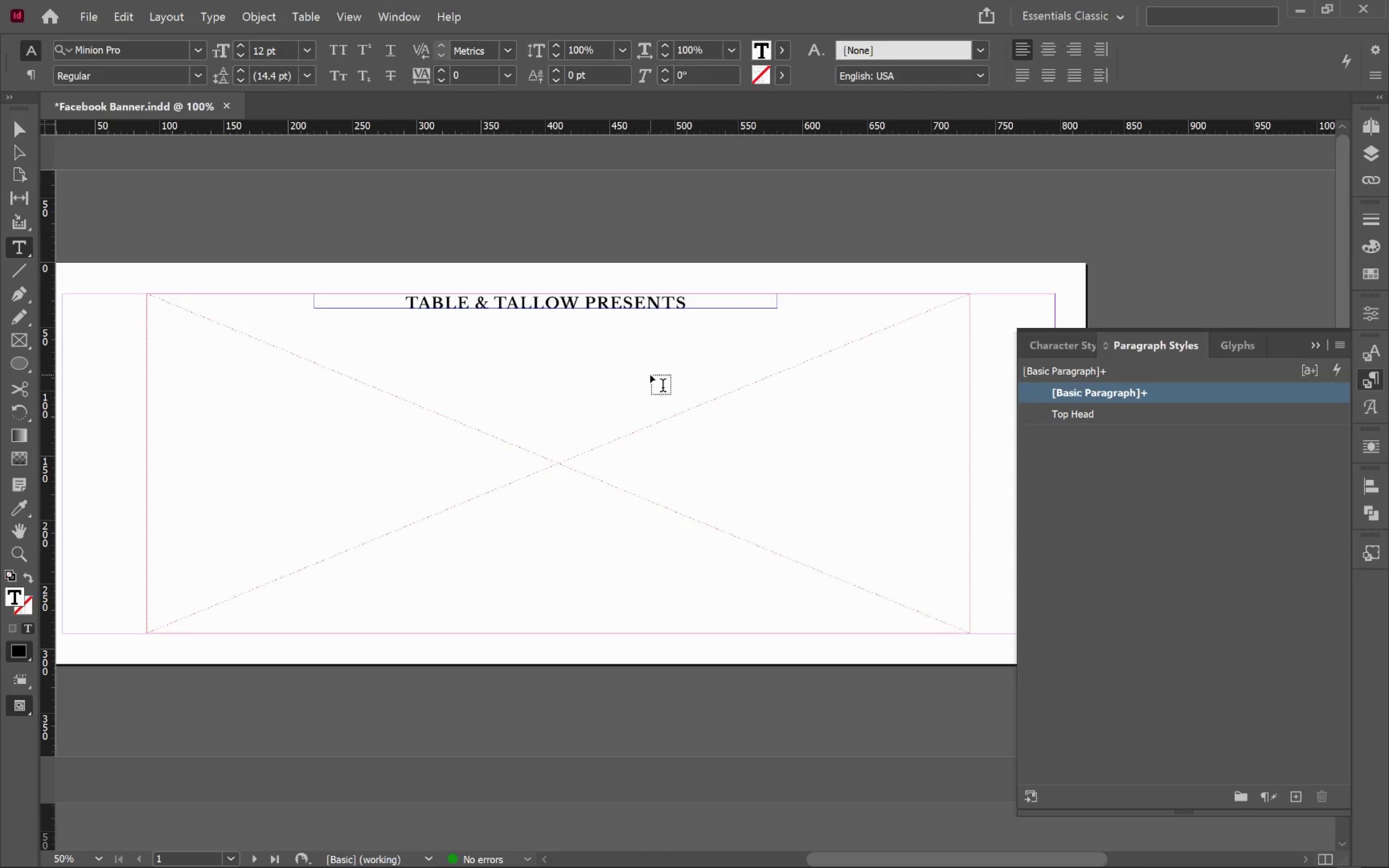 
key(V)
 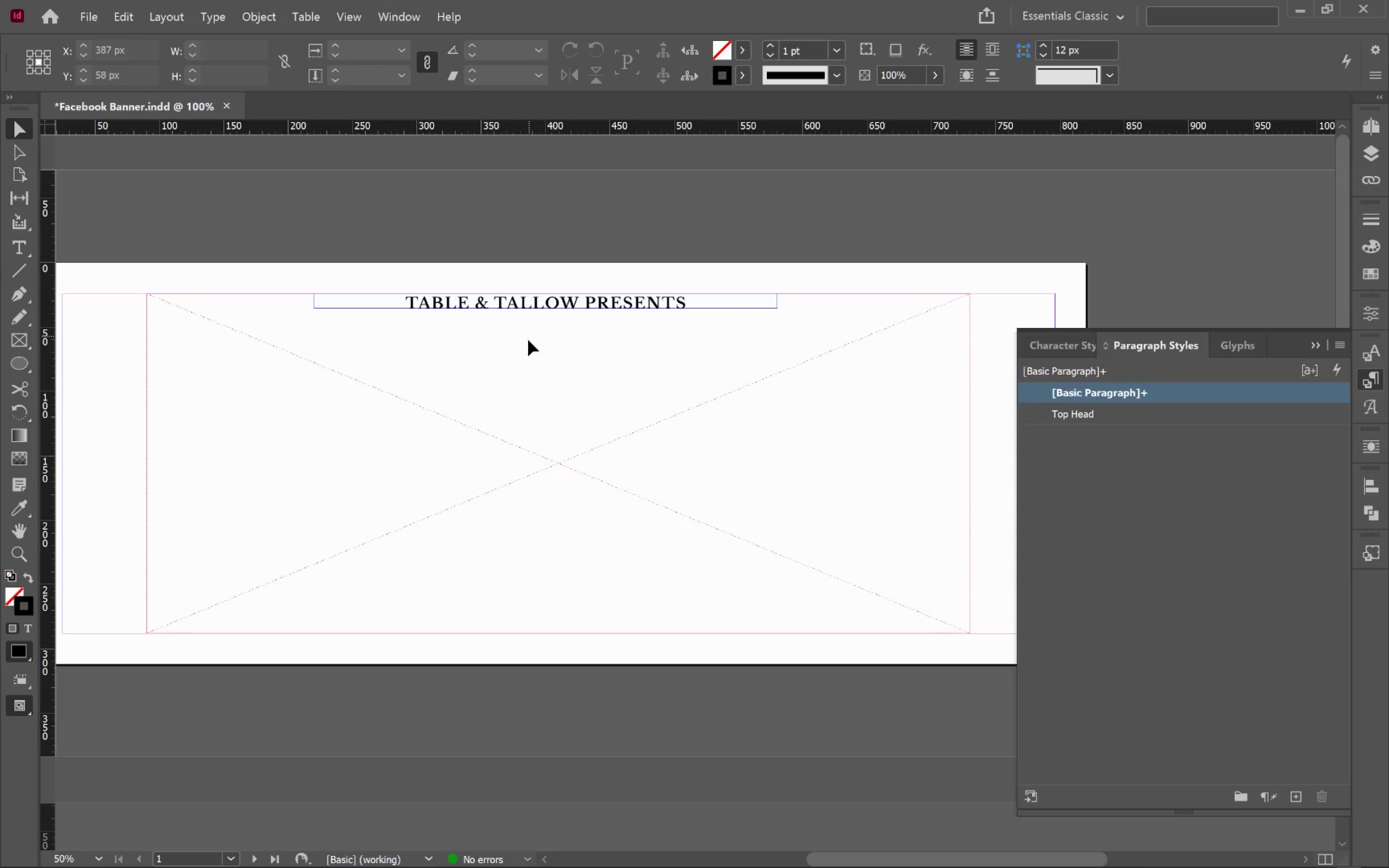 
left_click([531, 351])
 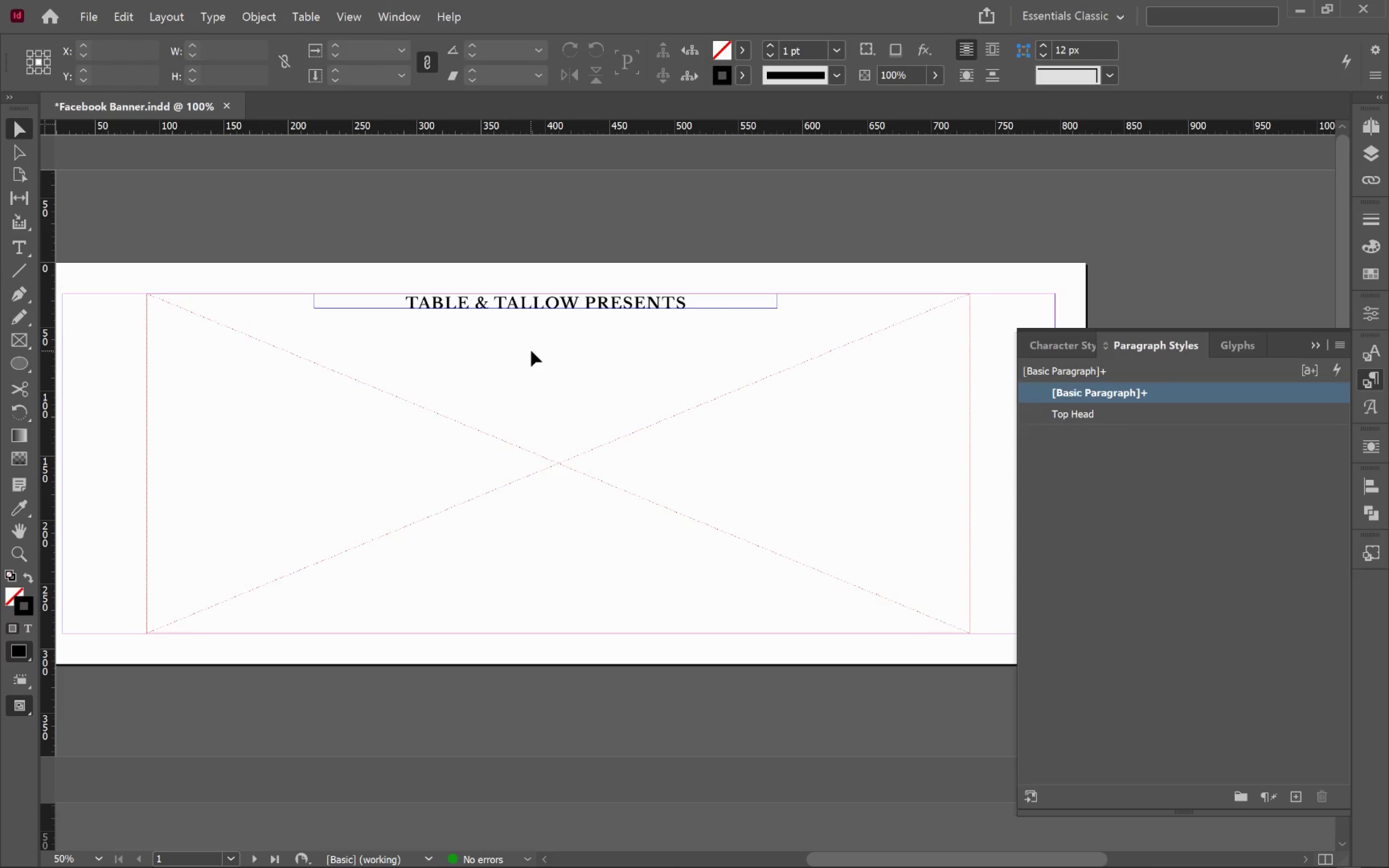 
key(W)
 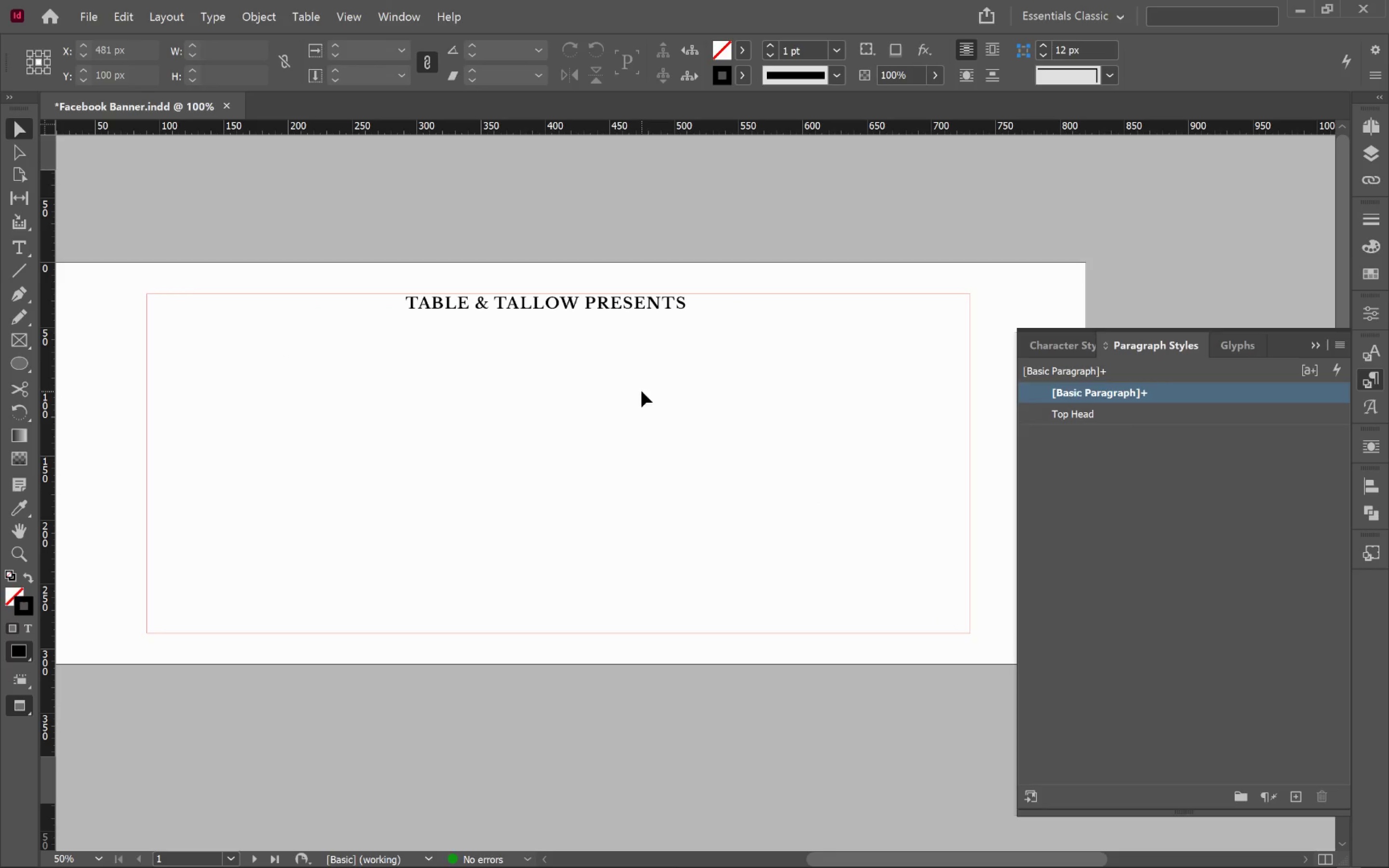 
wait(8.16)
 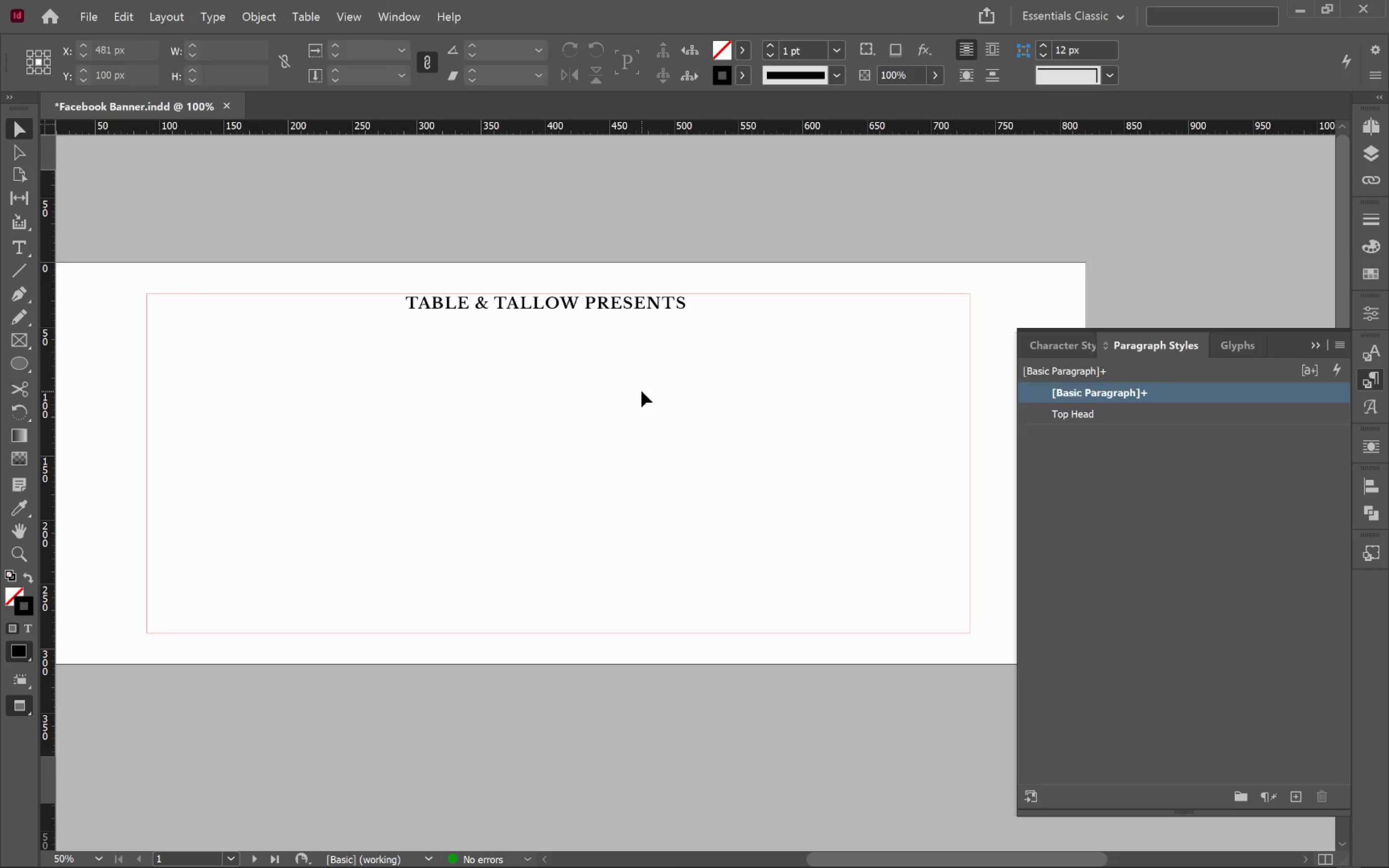 
key(W)
 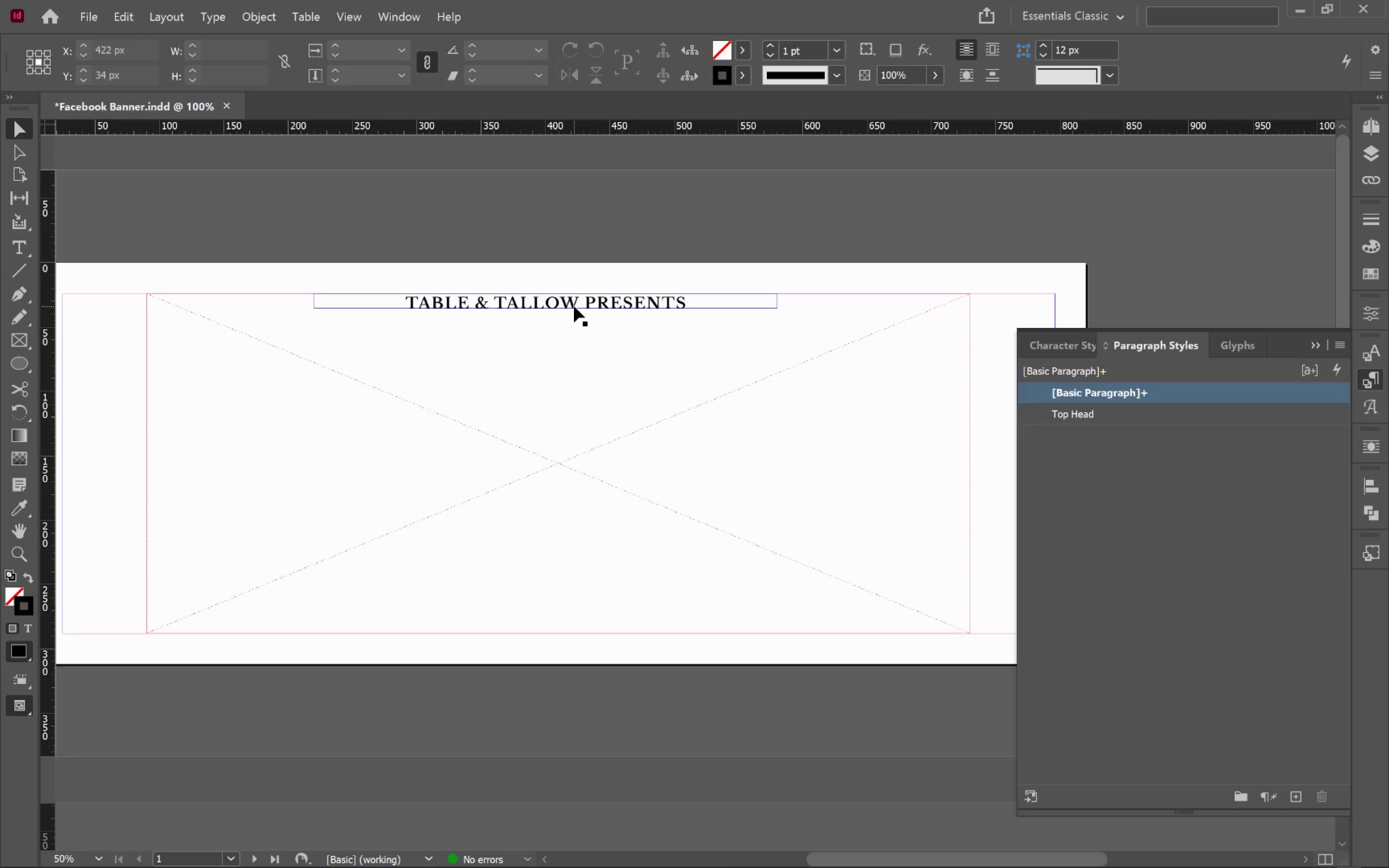 
double_click([574, 306])
 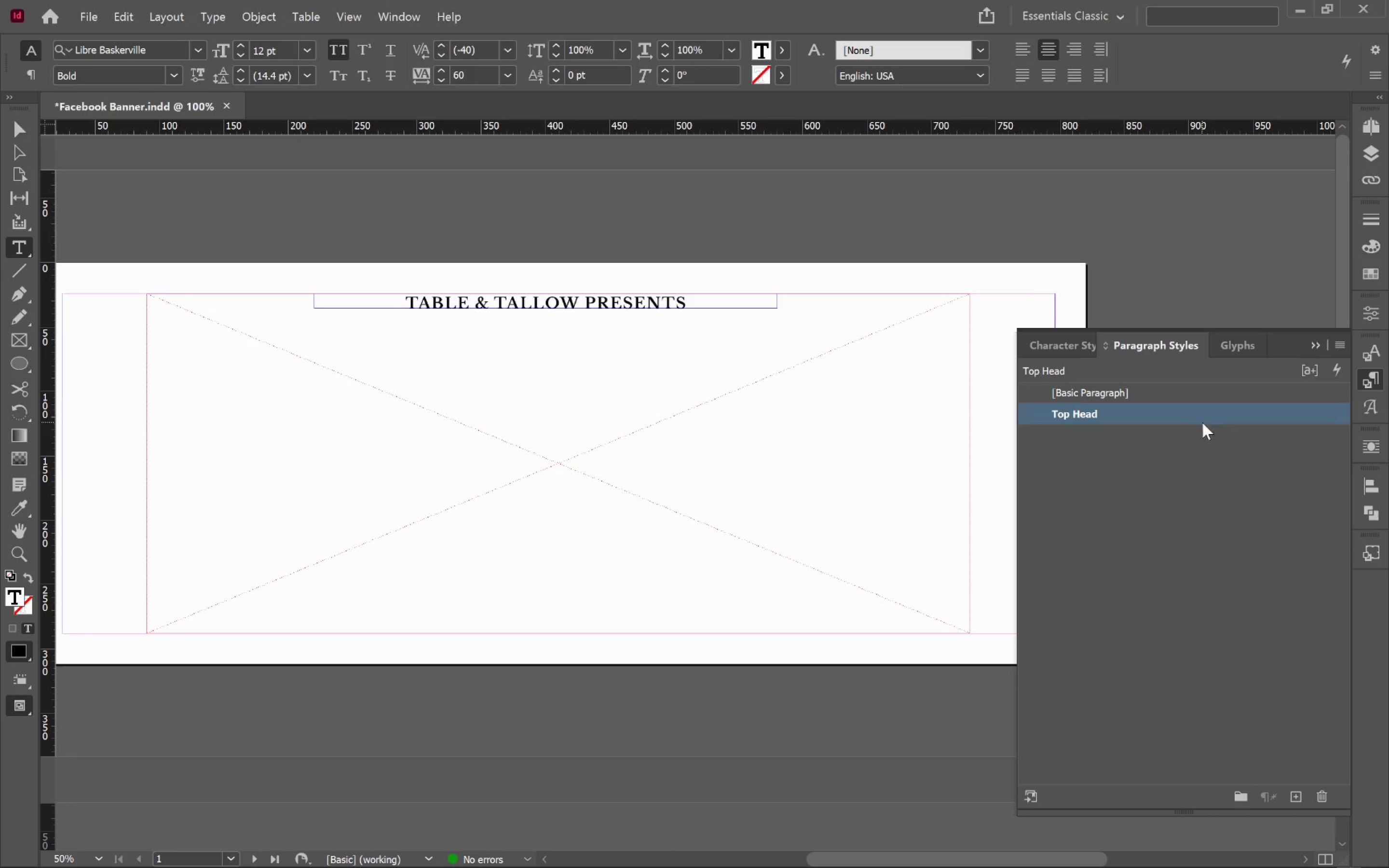 
left_click([1232, 439])
 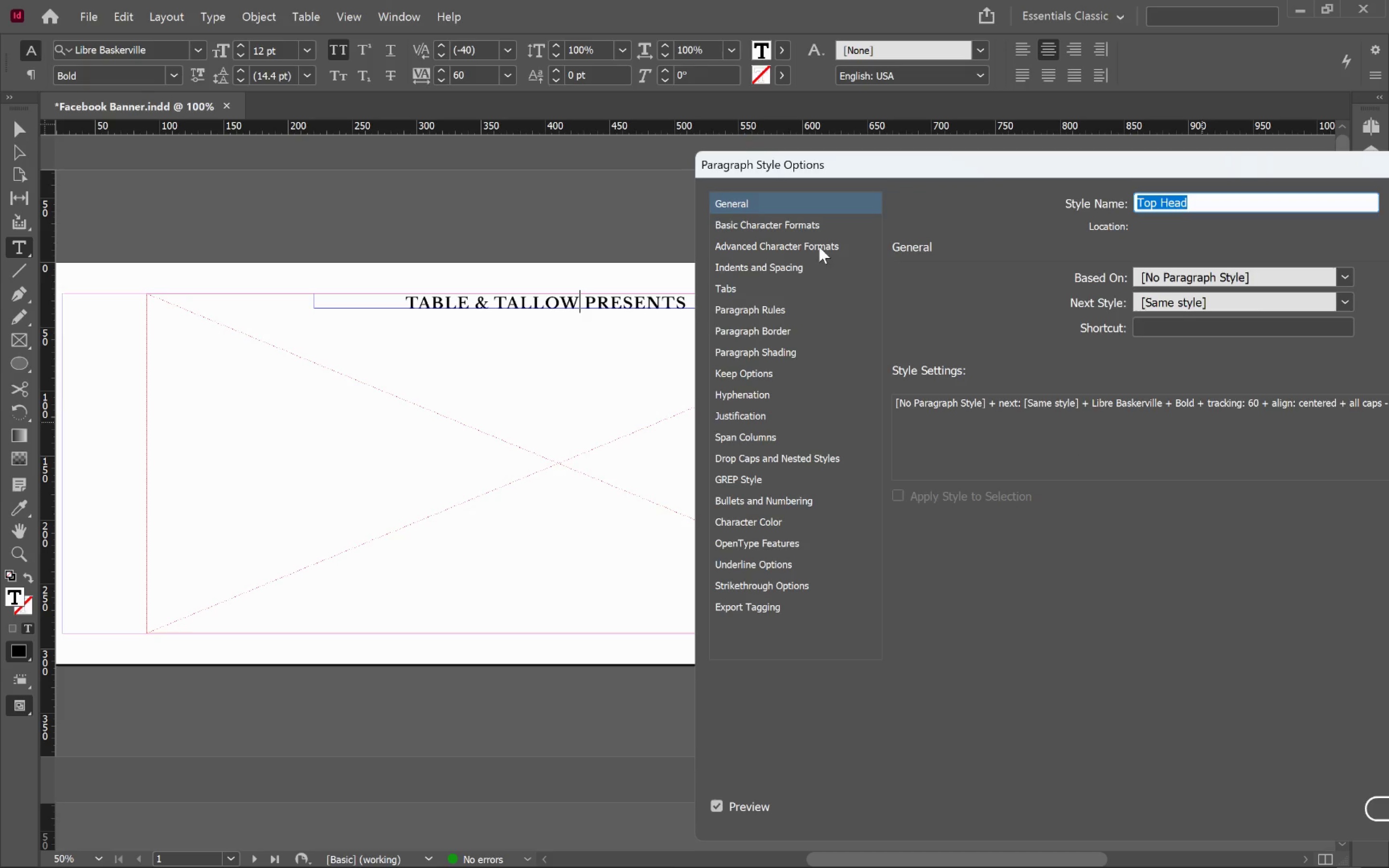 
left_click([831, 232])
 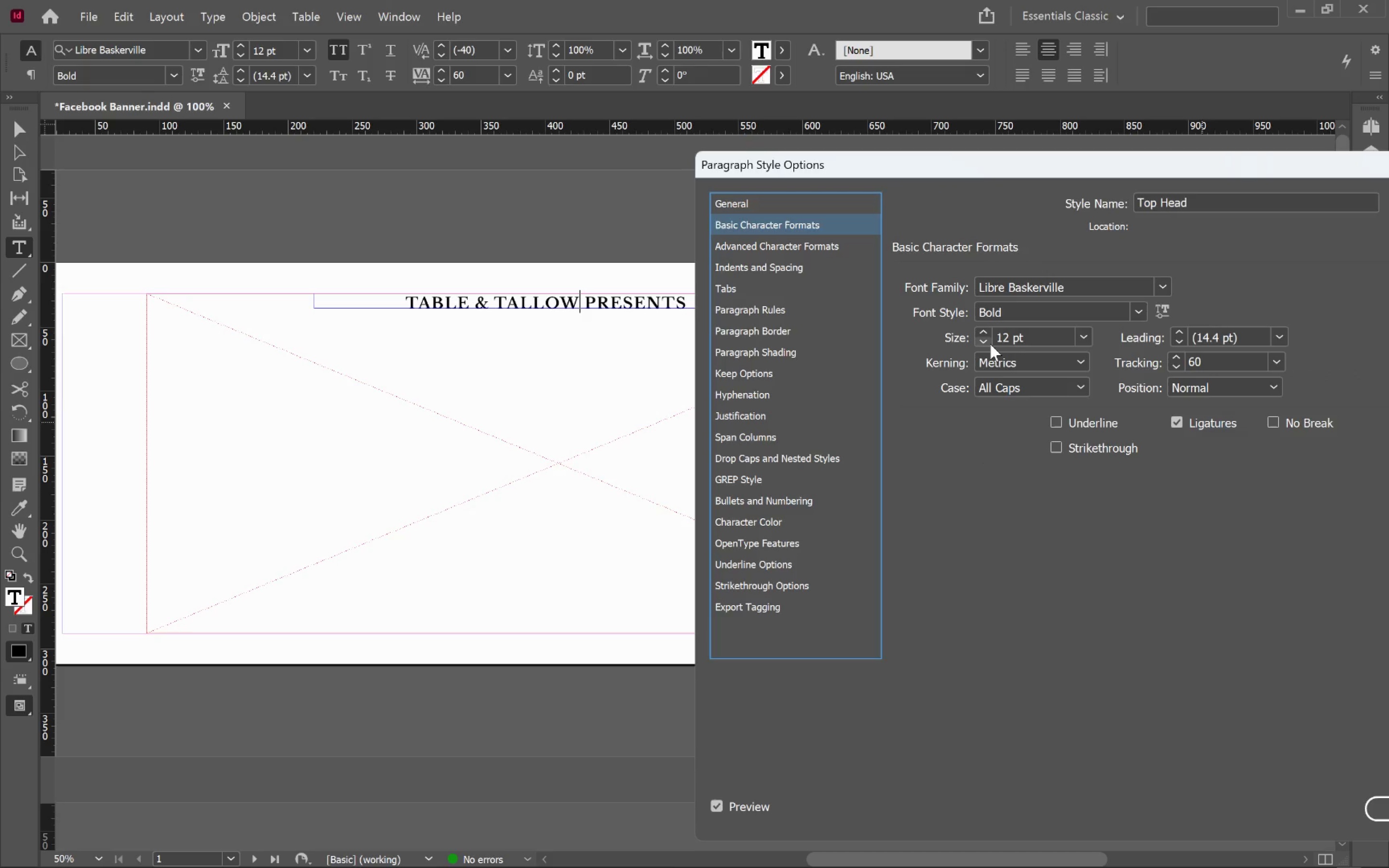 
left_click([982, 343])
 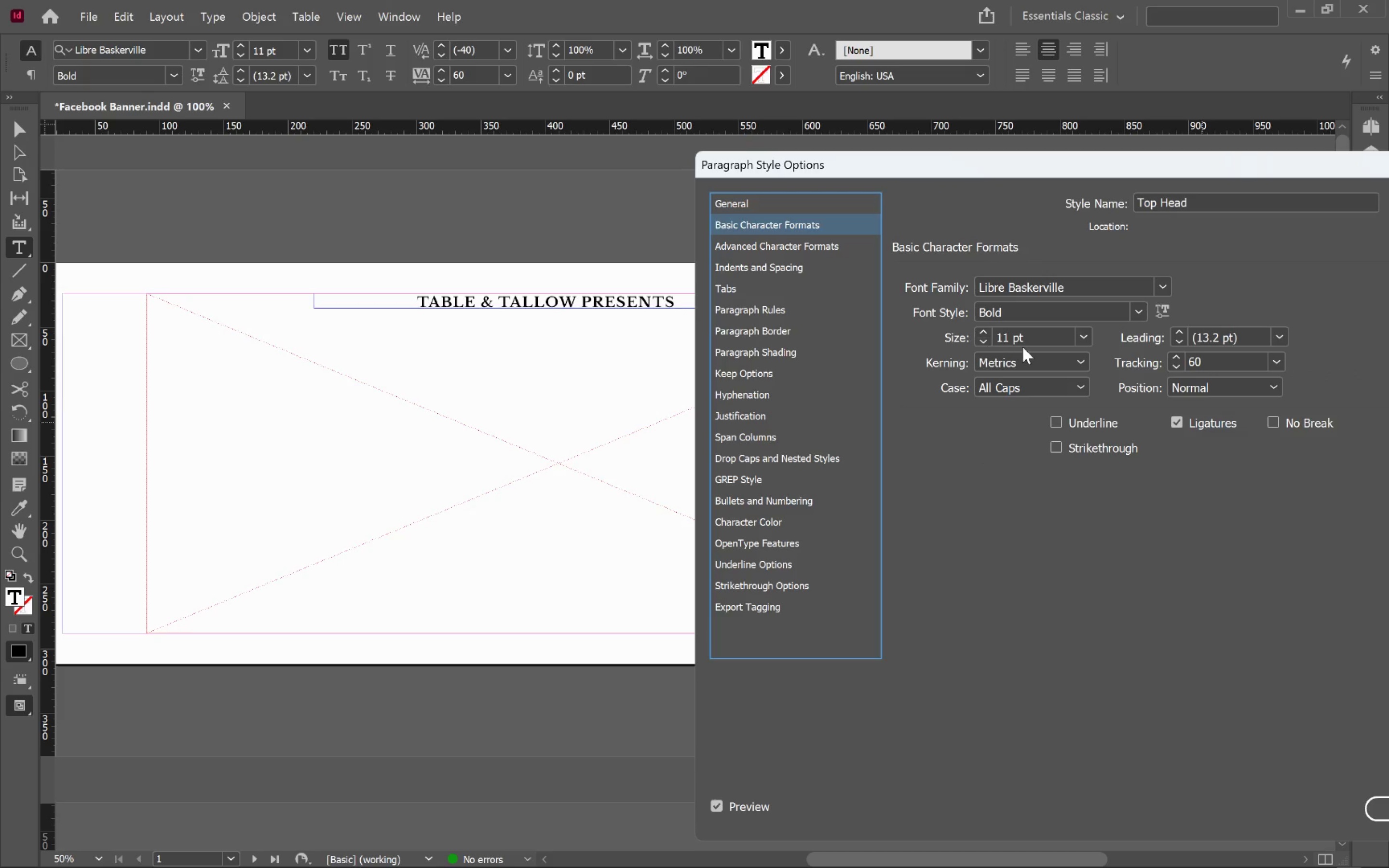 
double_click([1007, 338])
 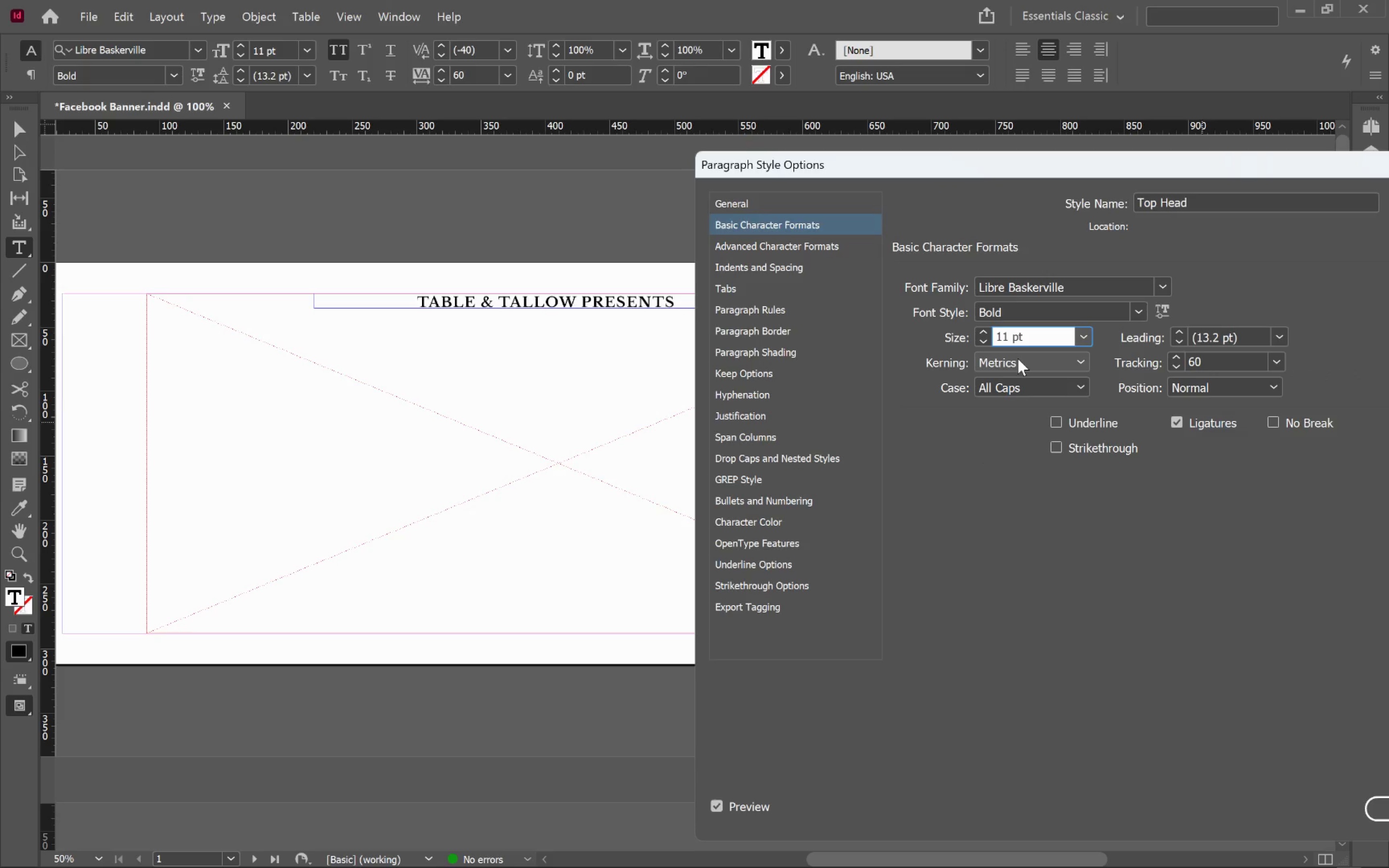 
key(Backspace)
 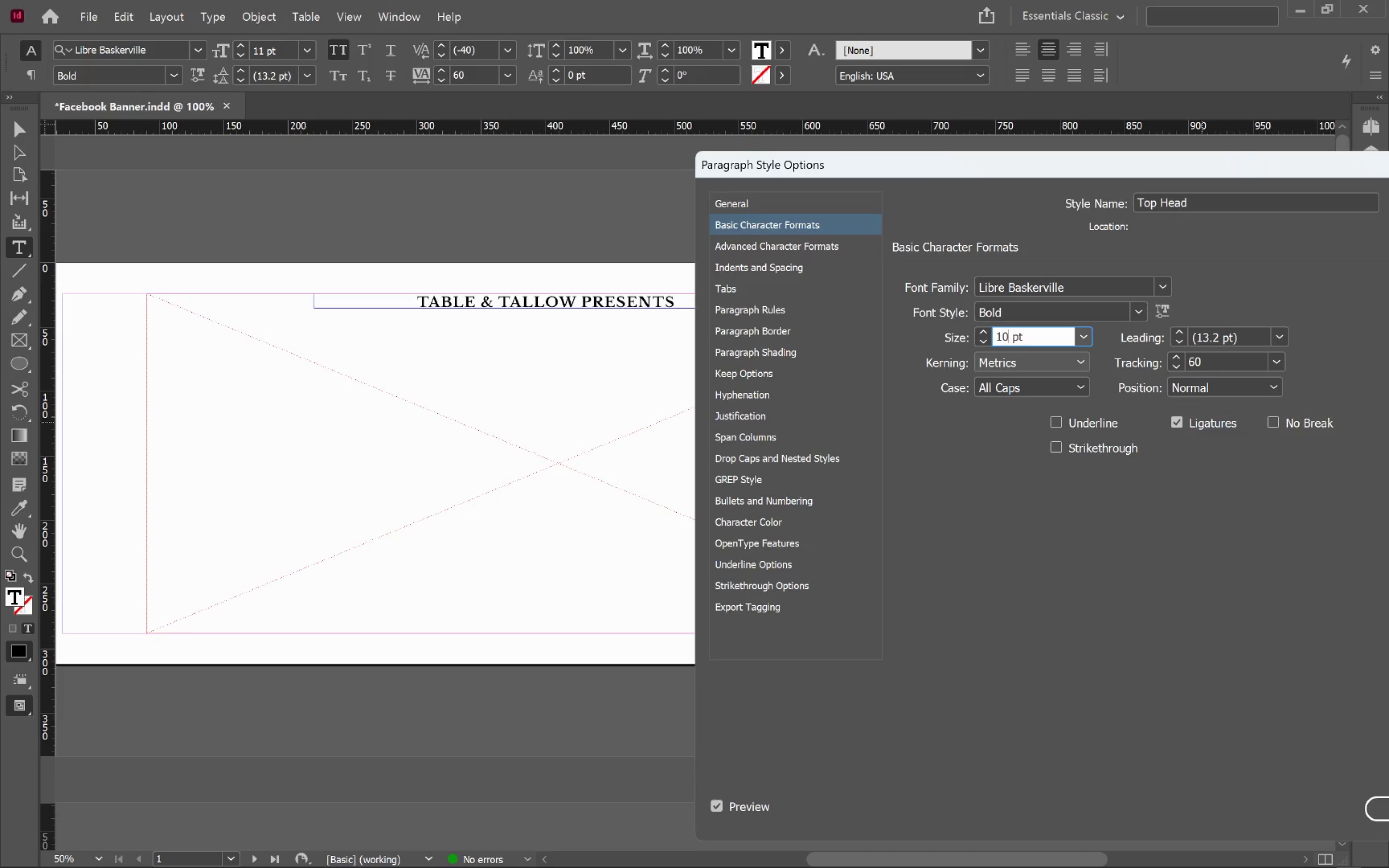 
key(0)
 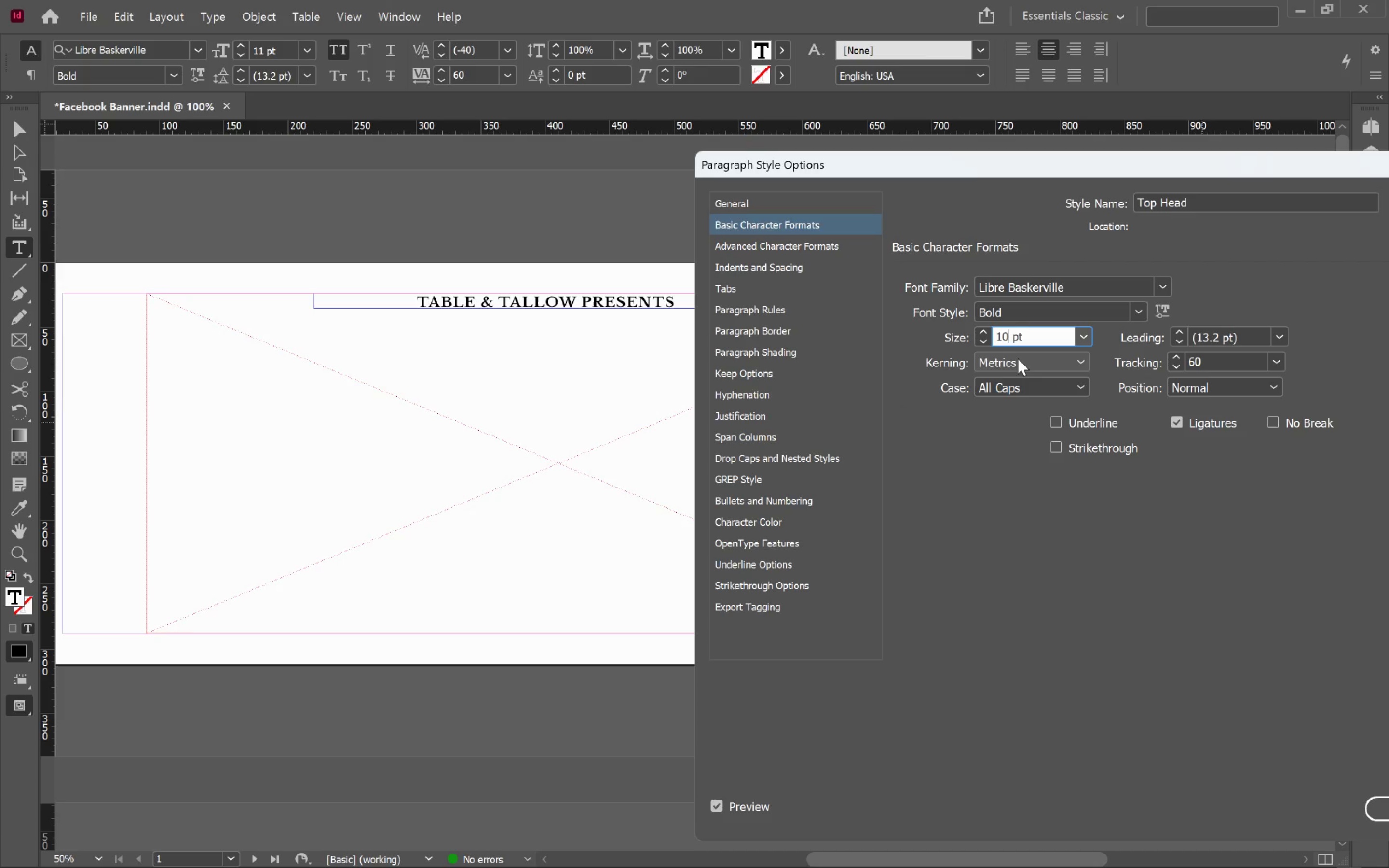 
key(Period)
 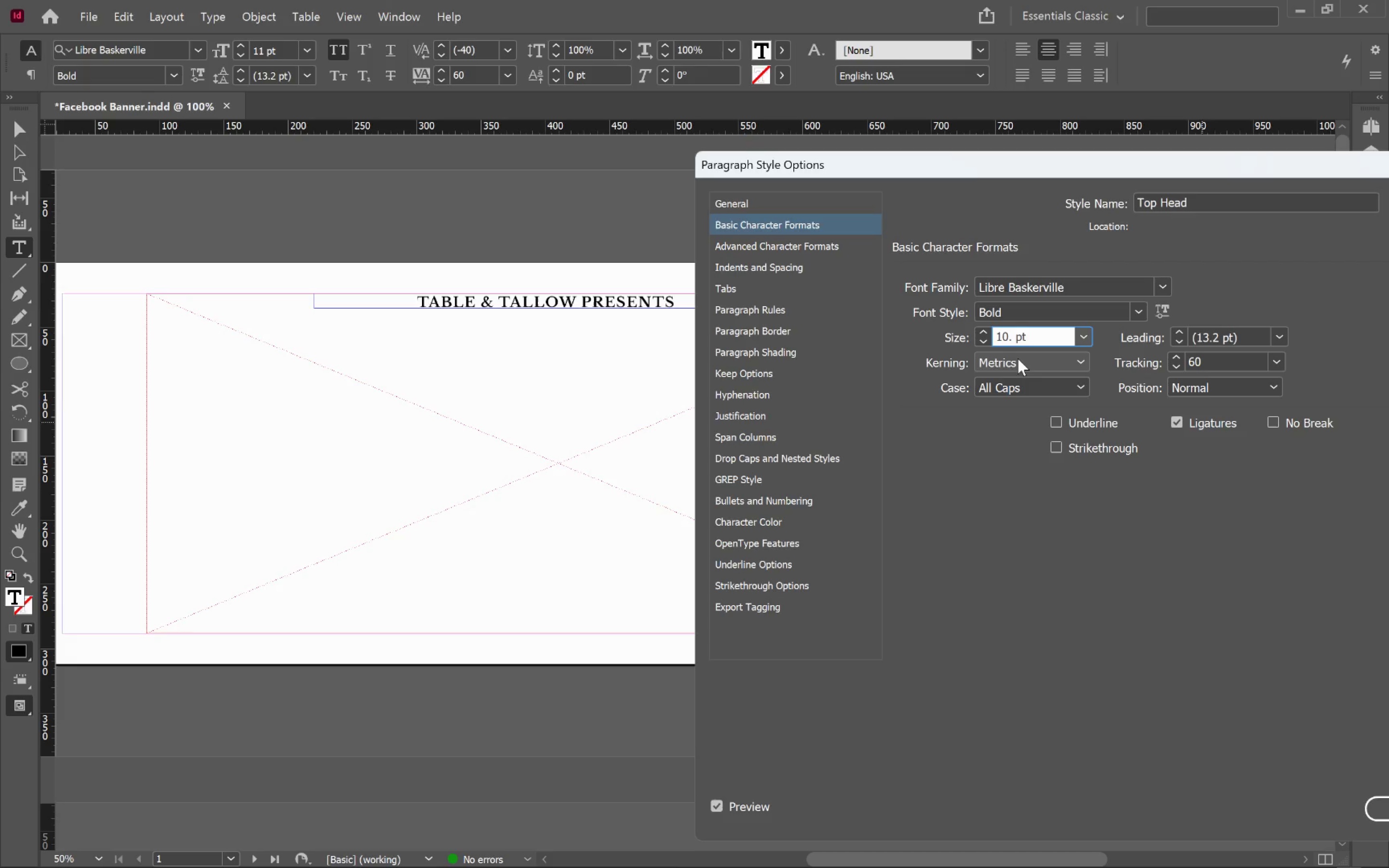 
key(5)
 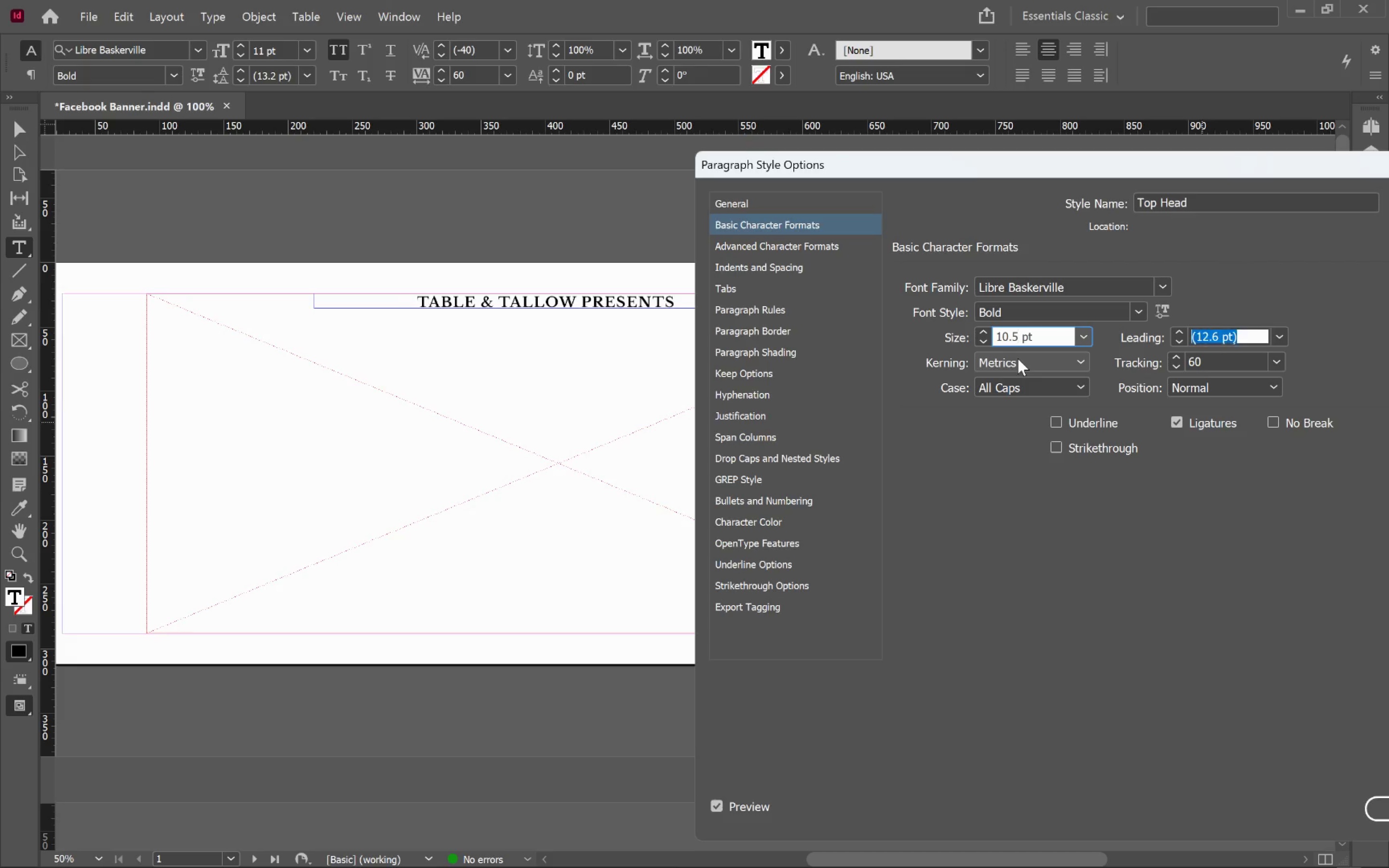 
key(Tab)
 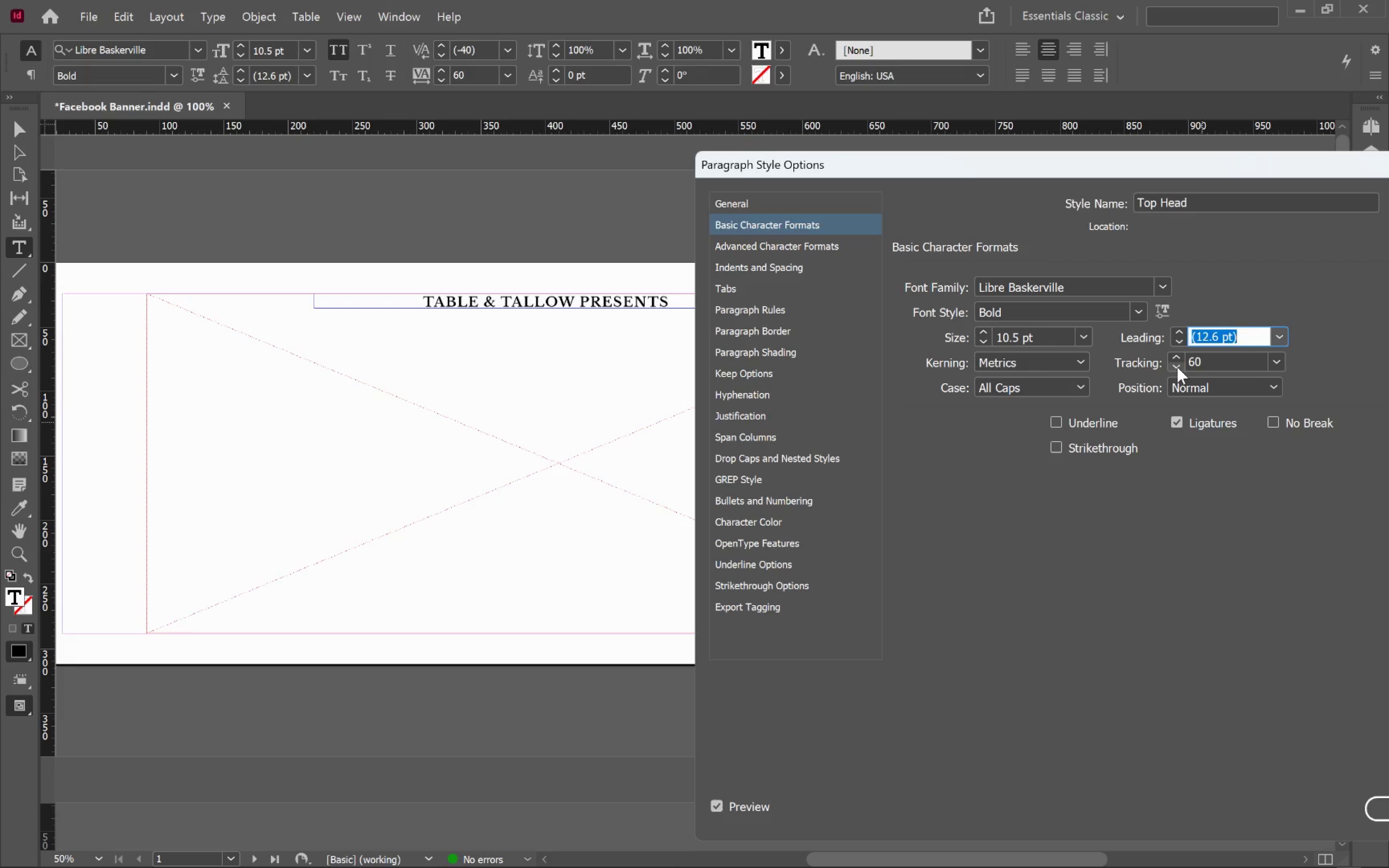 
hold_key(key=ShiftLeft, duration=1.22)
left_click([1177, 367])
 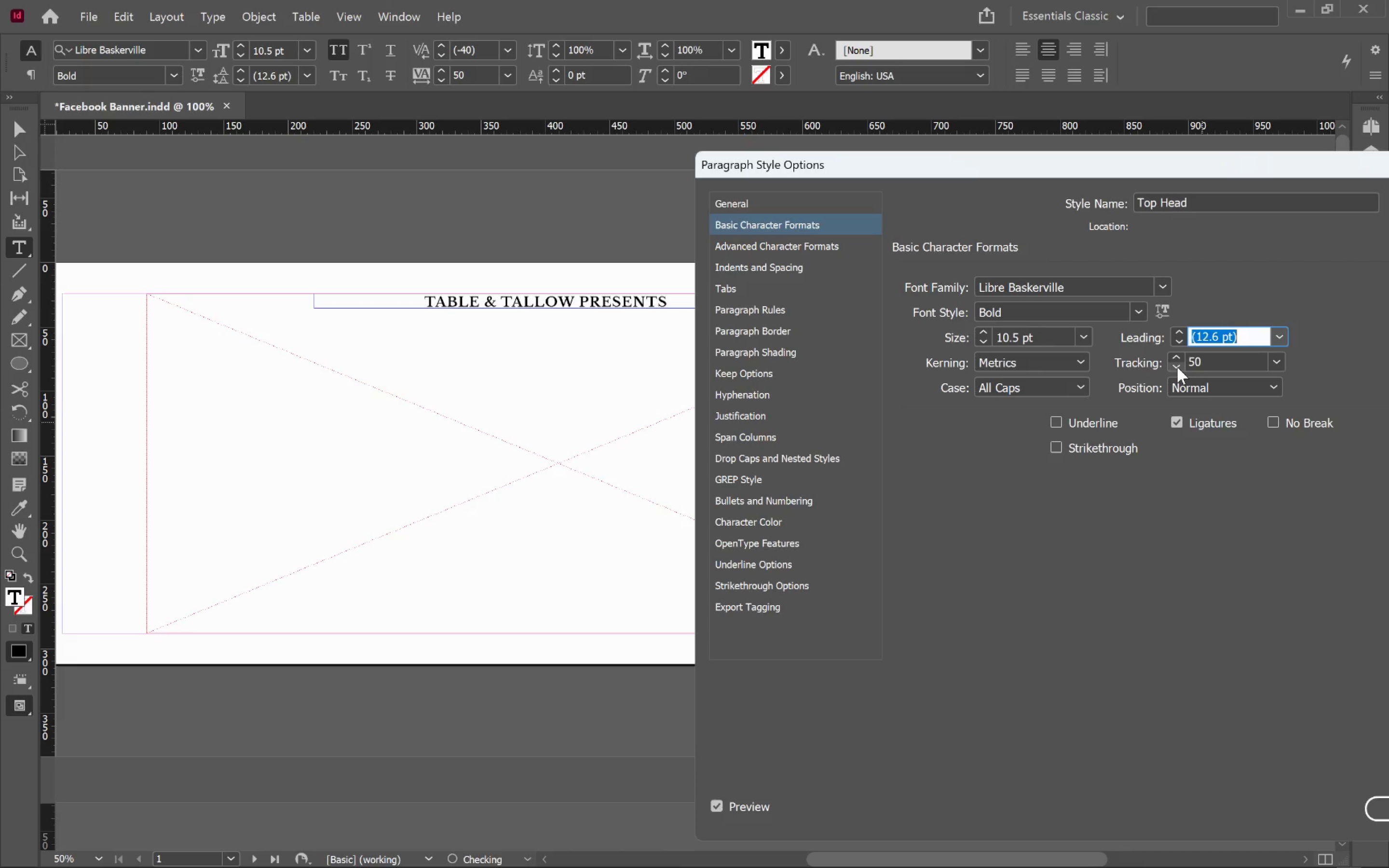 
left_click([1177, 367])
 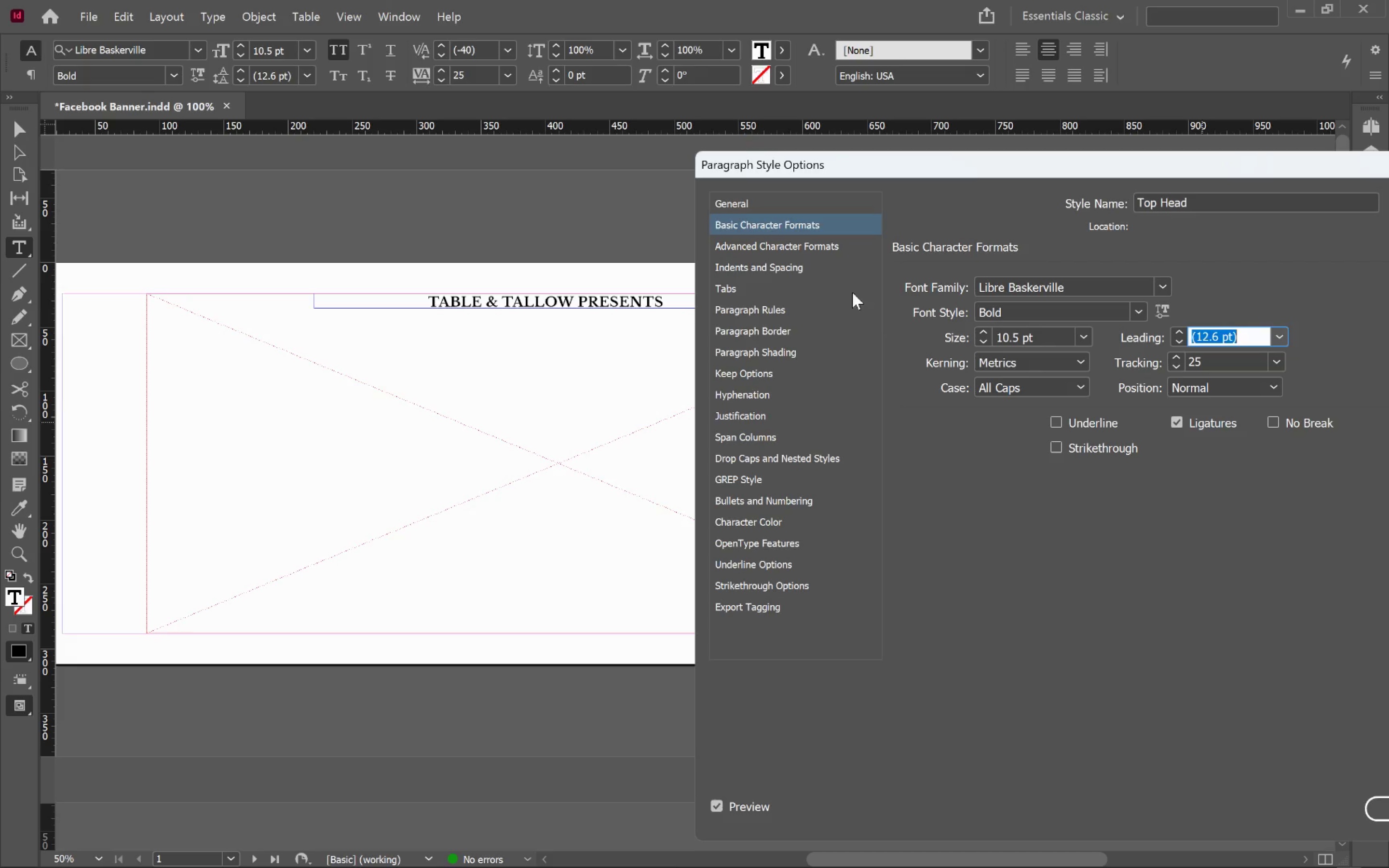 
left_click([752, 264])
 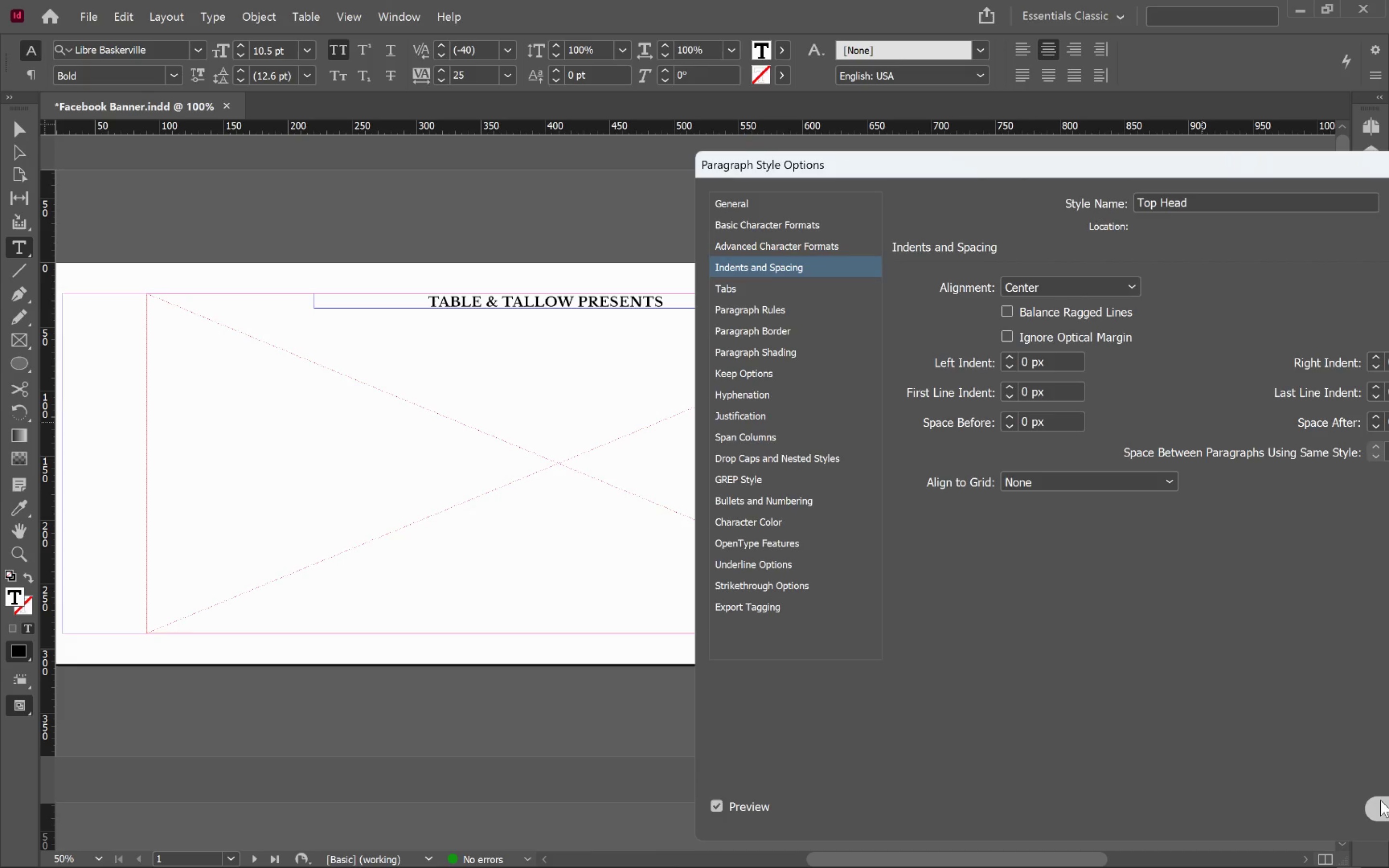 
hold_key(key=ControlLeft, duration=0.41)
 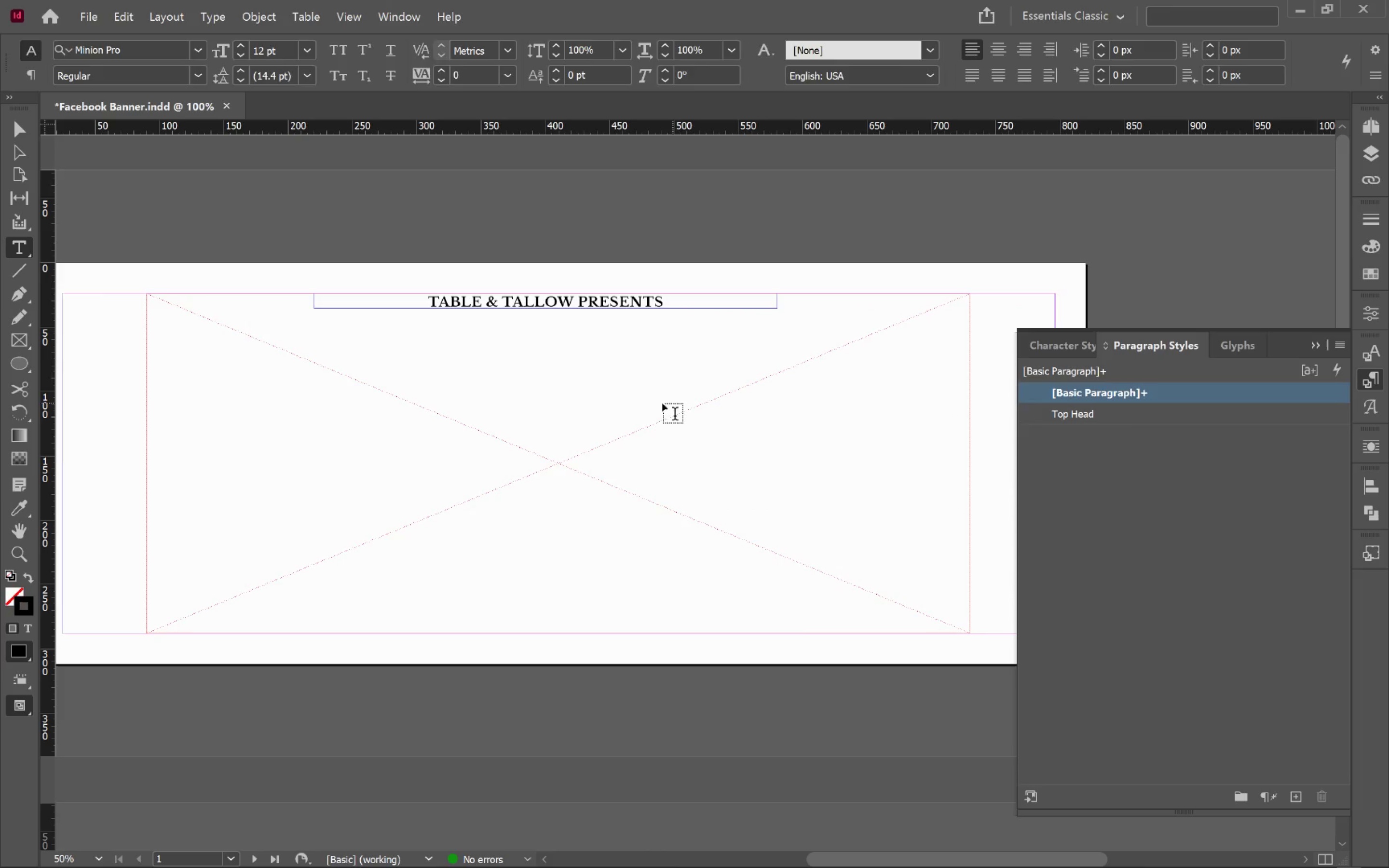 
key(V)
 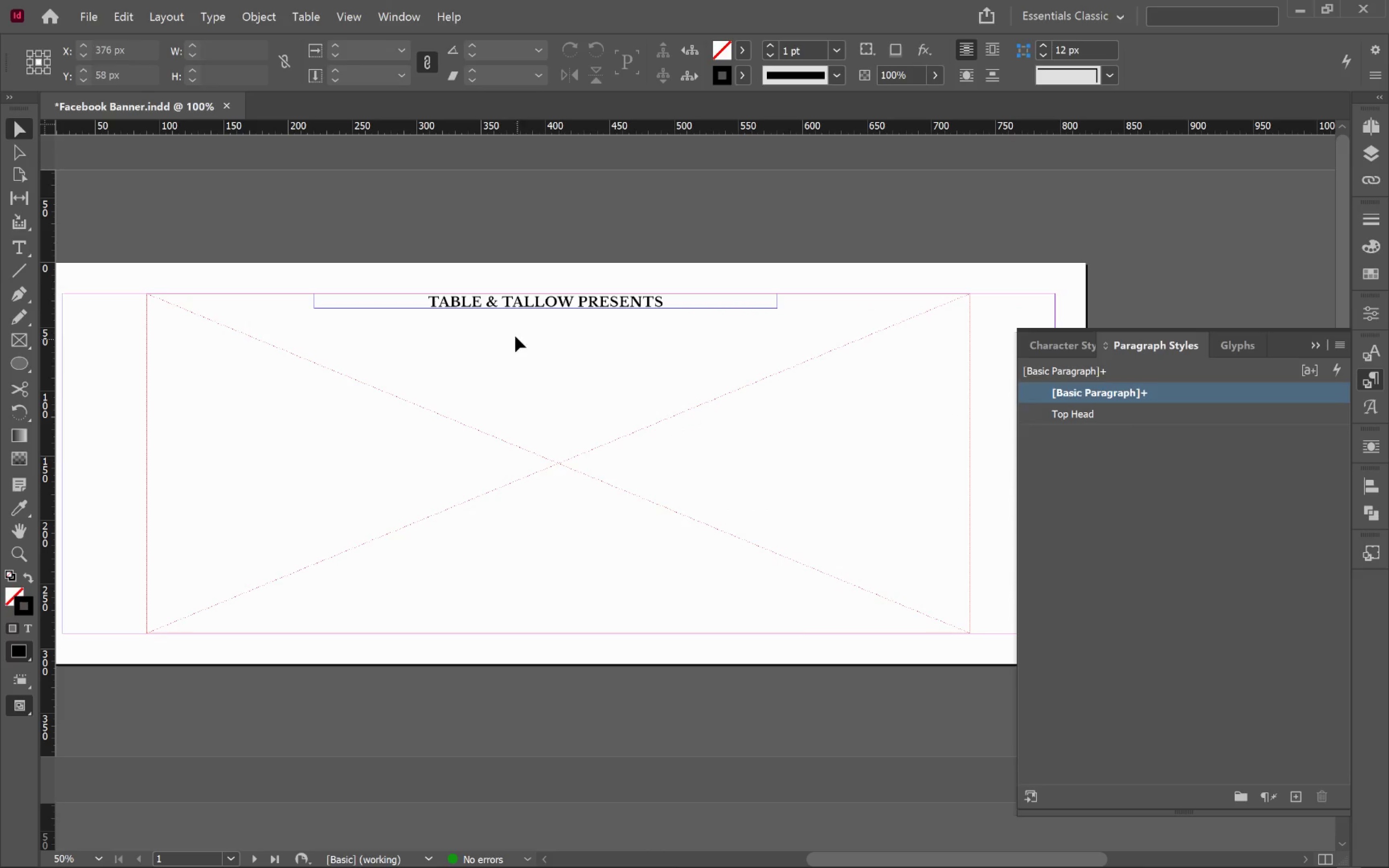 
left_click([515, 335])
 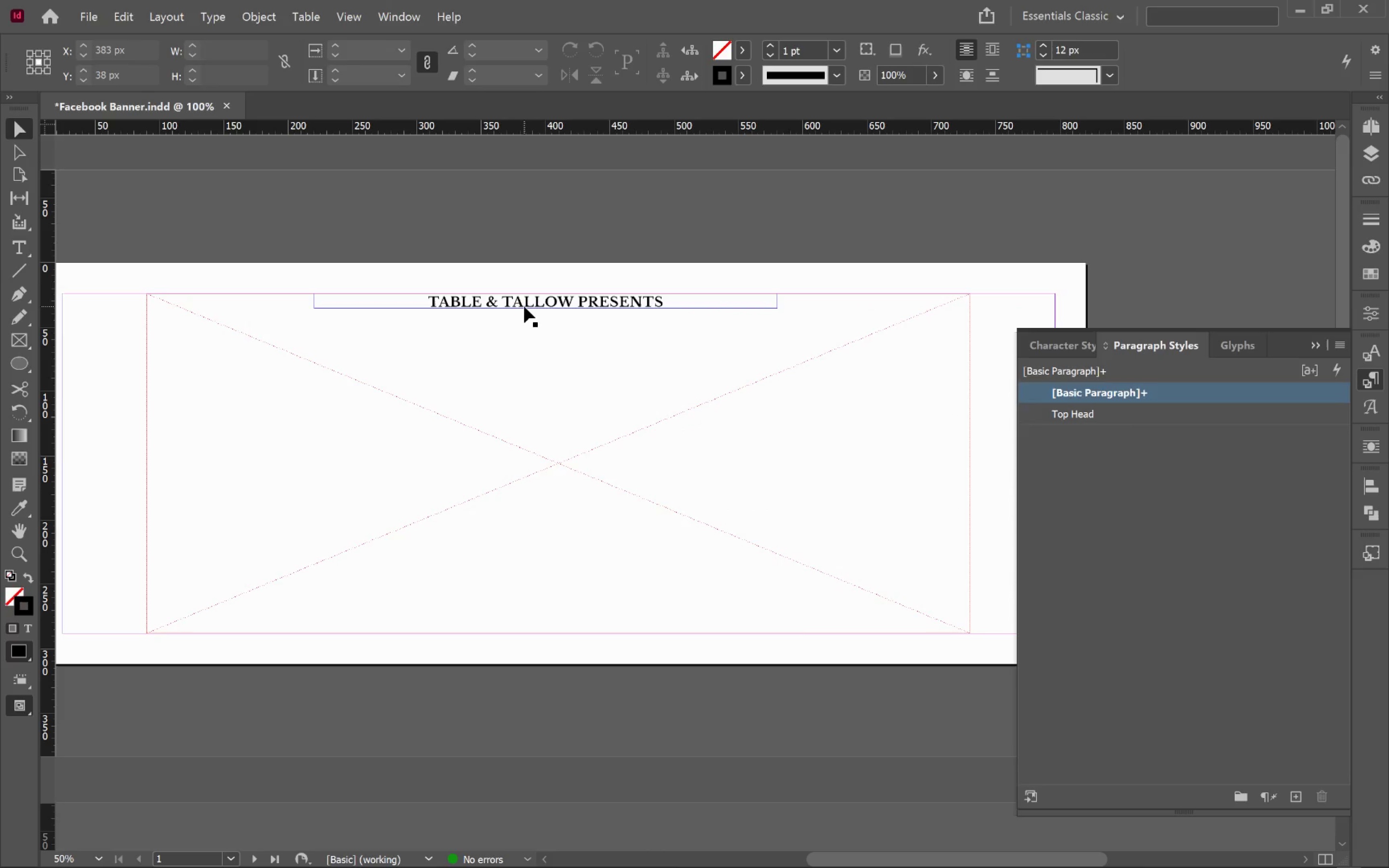 
left_click([524, 306])
 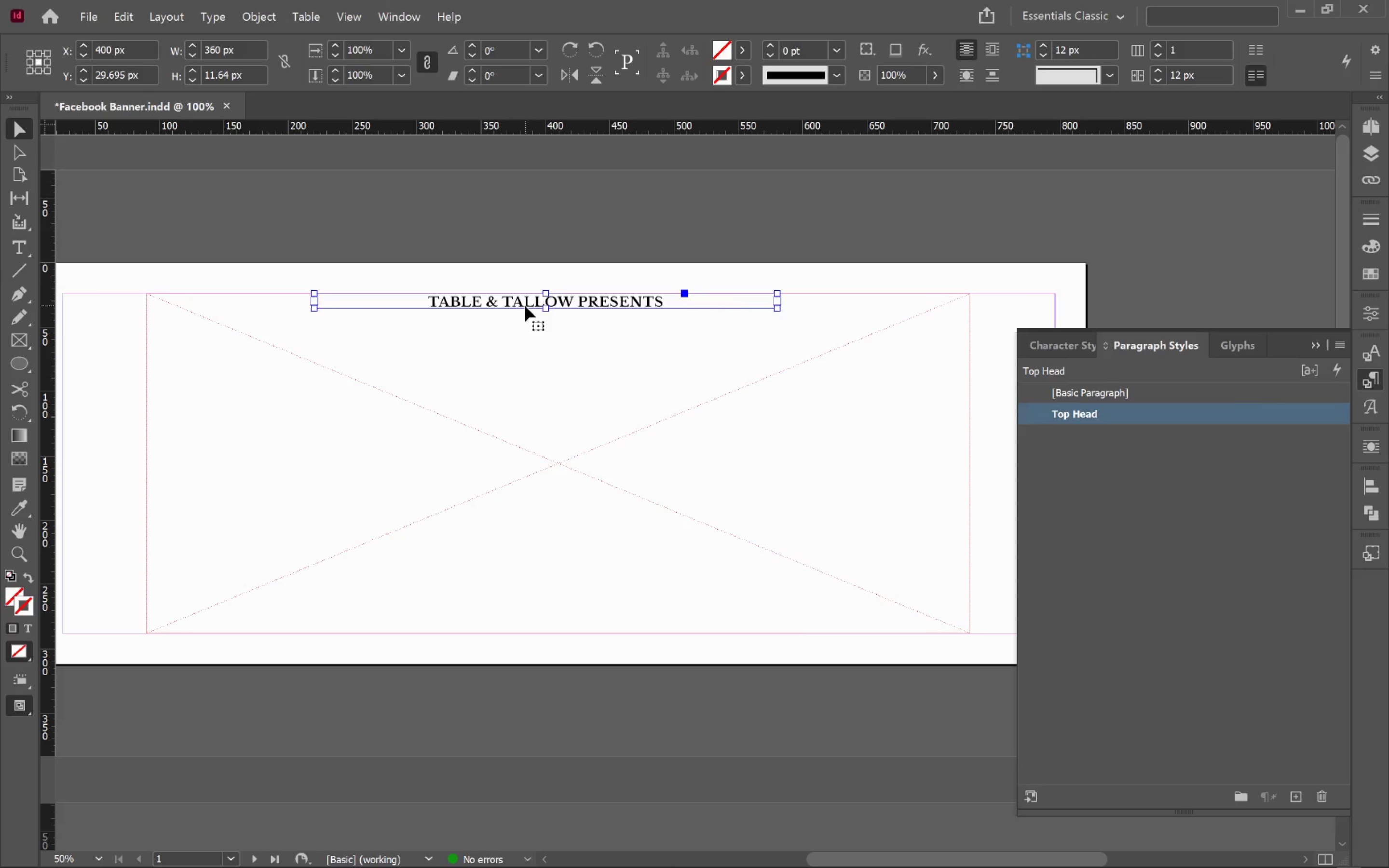 
hold_key(key=AltLeft, duration=2.36)
left_click_drag(start_coordinate=[525, 306], to_coordinate=[529, 349])
 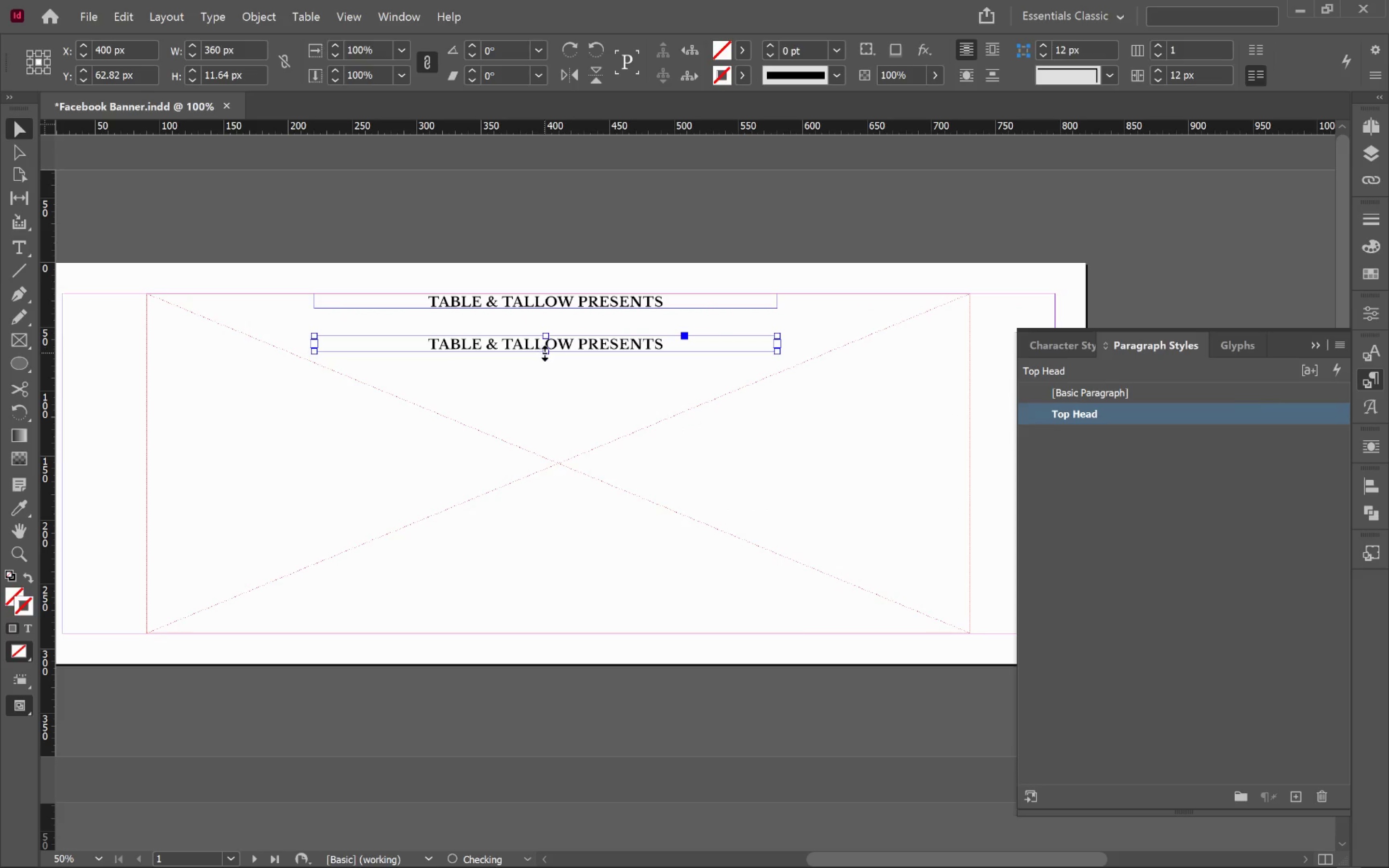 
hold_key(key=ShiftLeft, duration=1.92)
 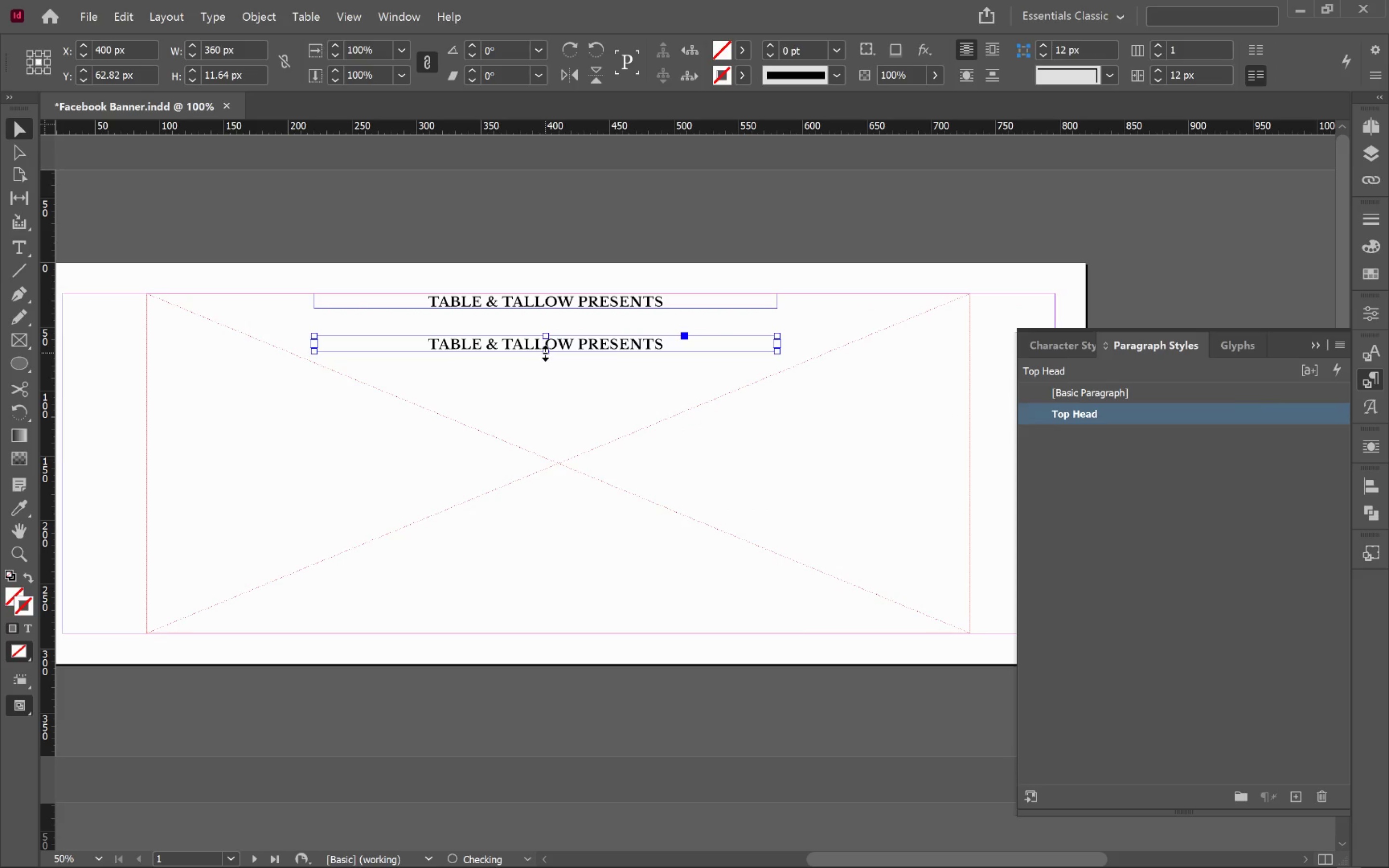 
hold_key(key=AltLeft, duration=1.3)
left_click_drag(start_coordinate=[545, 353], to_coordinate=[548, 366])
 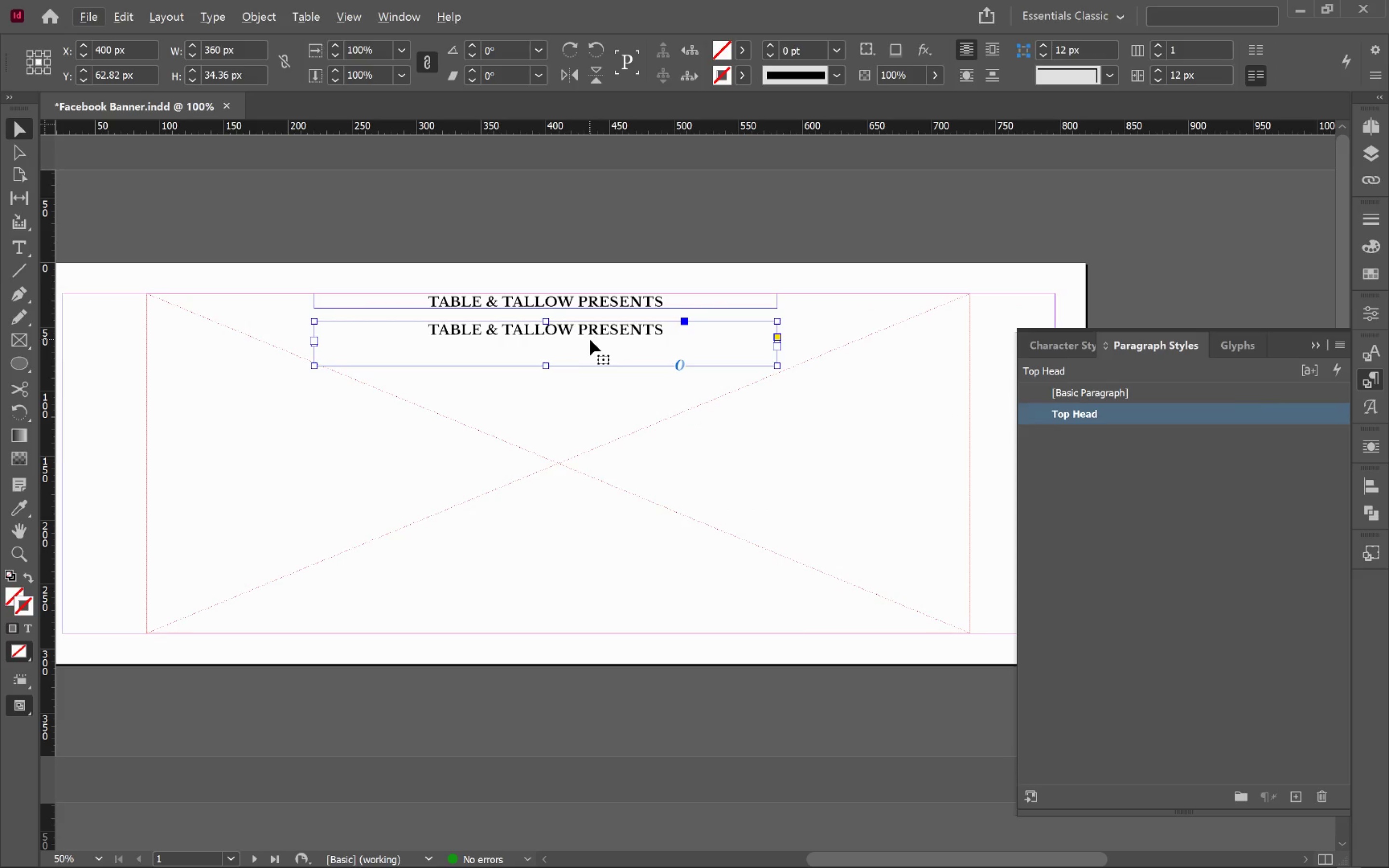 
right_click([586, 343])
 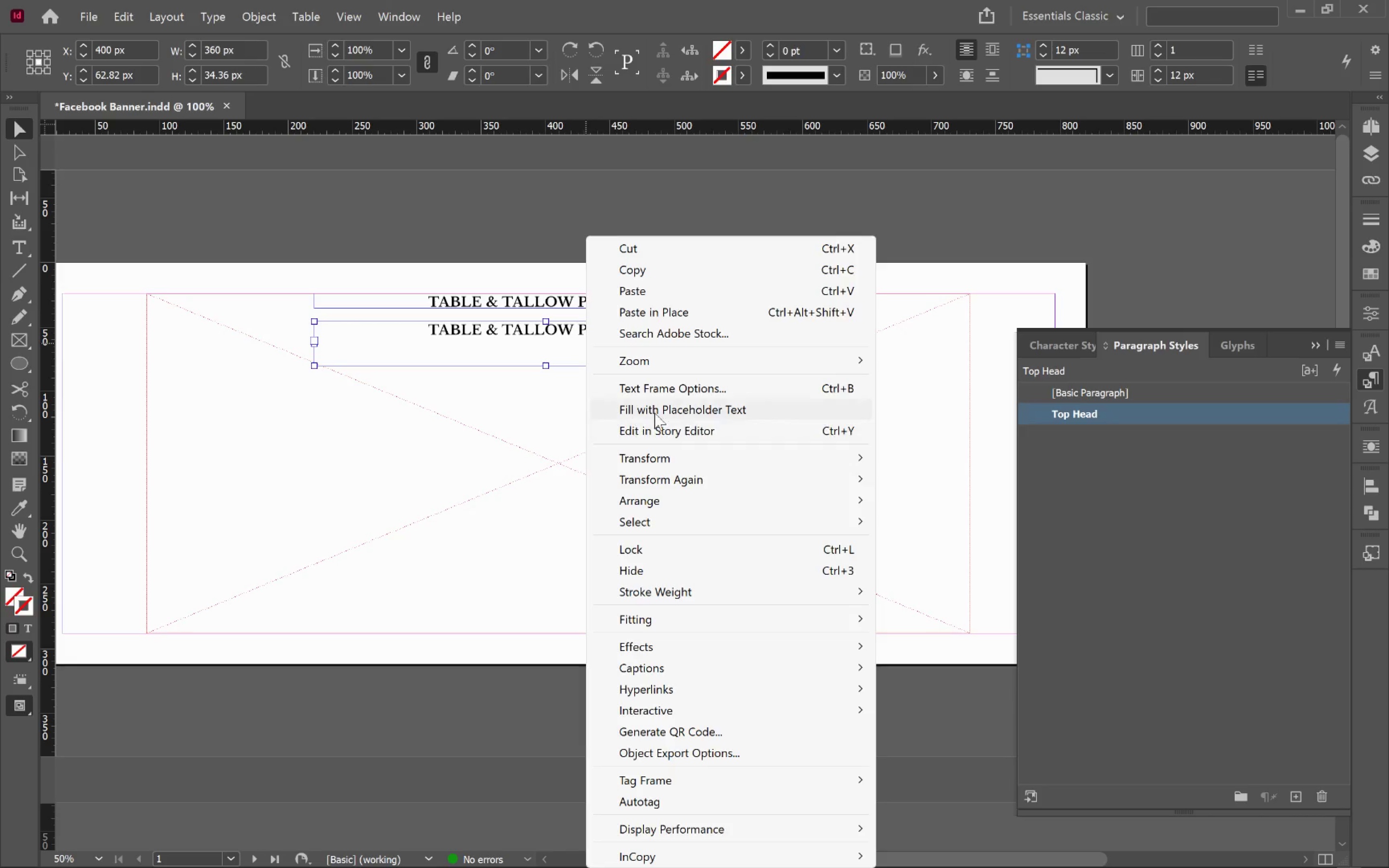 
left_click([690, 390])
 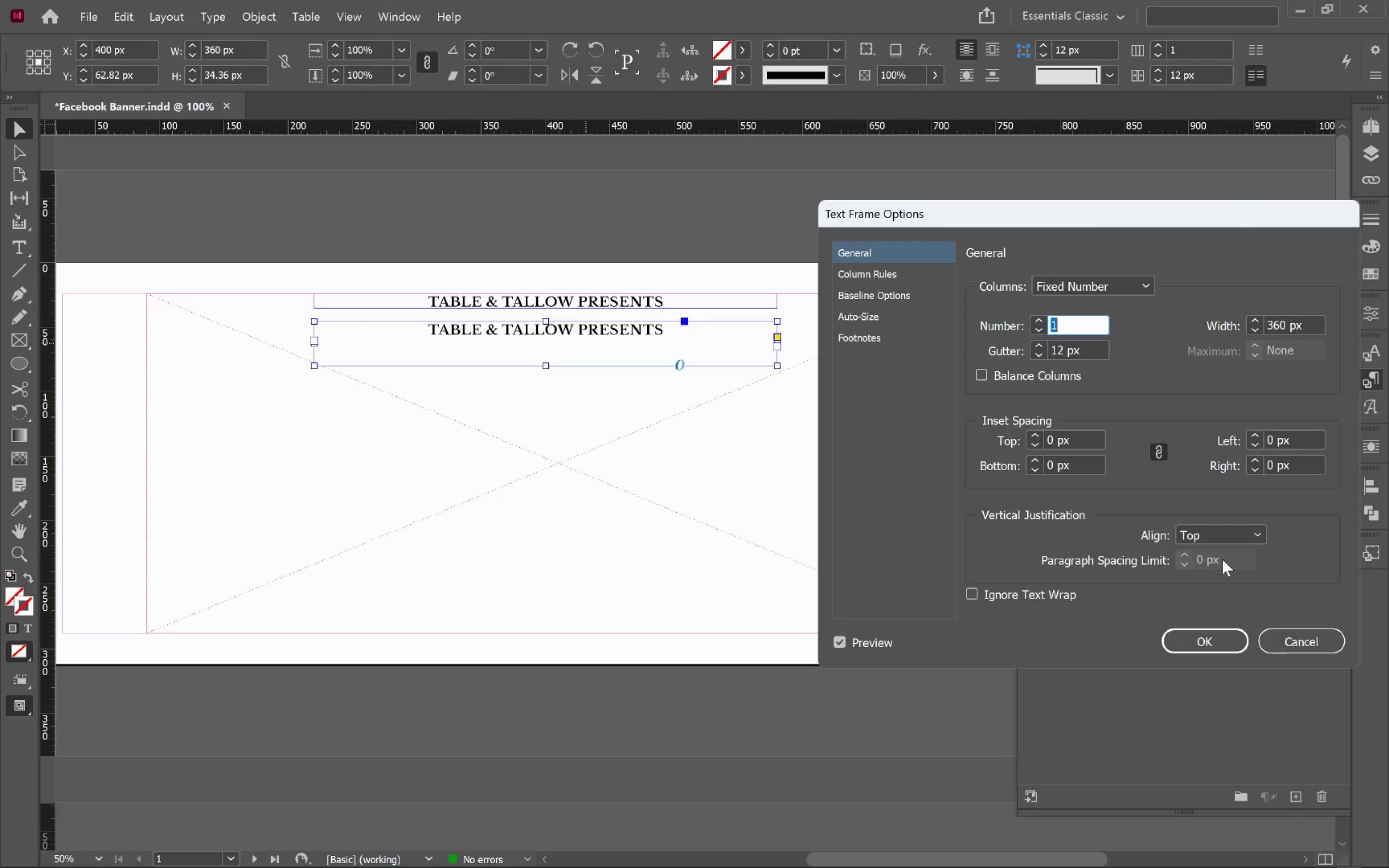 
left_click([1236, 568])
 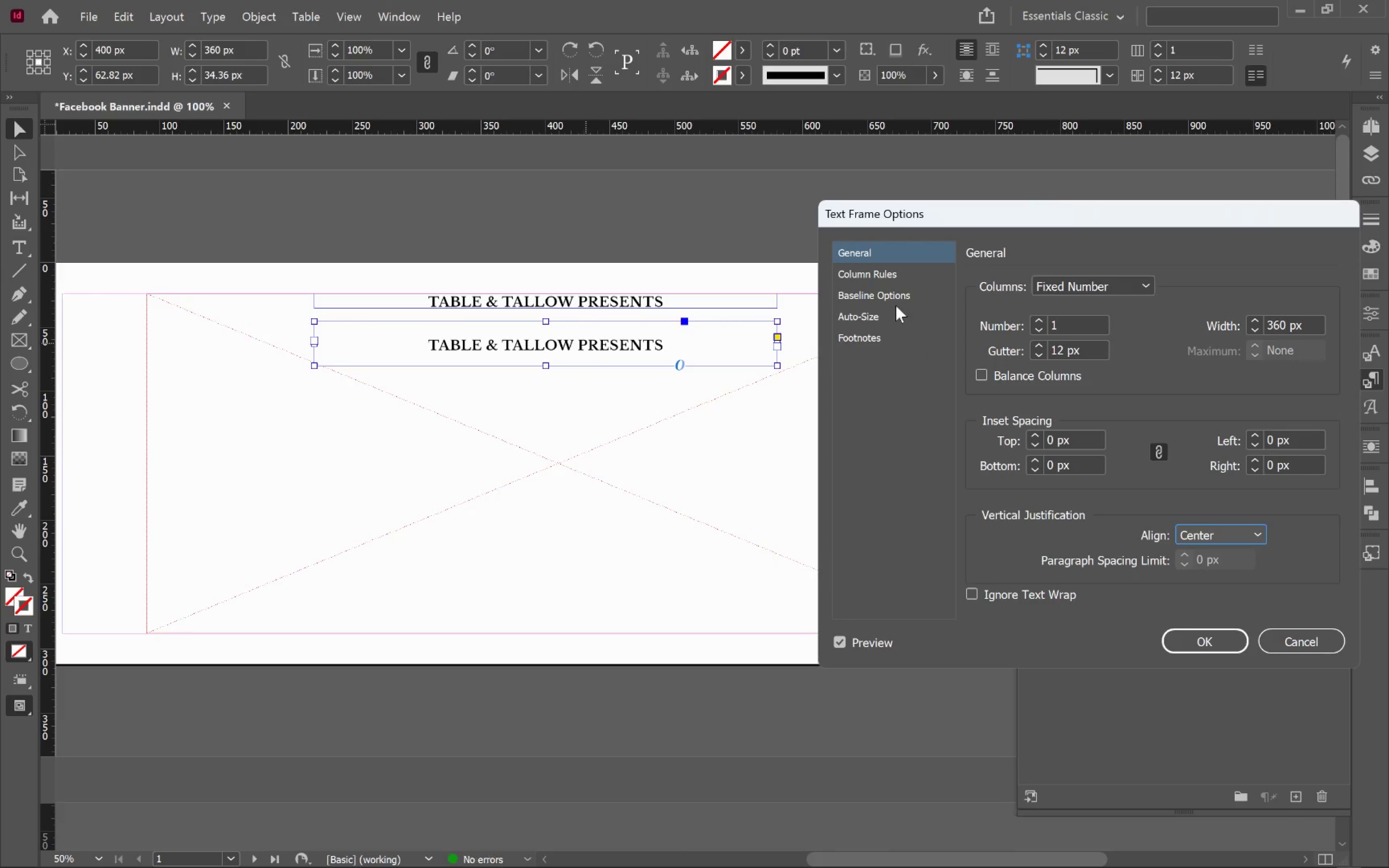 
left_click([894, 299])
 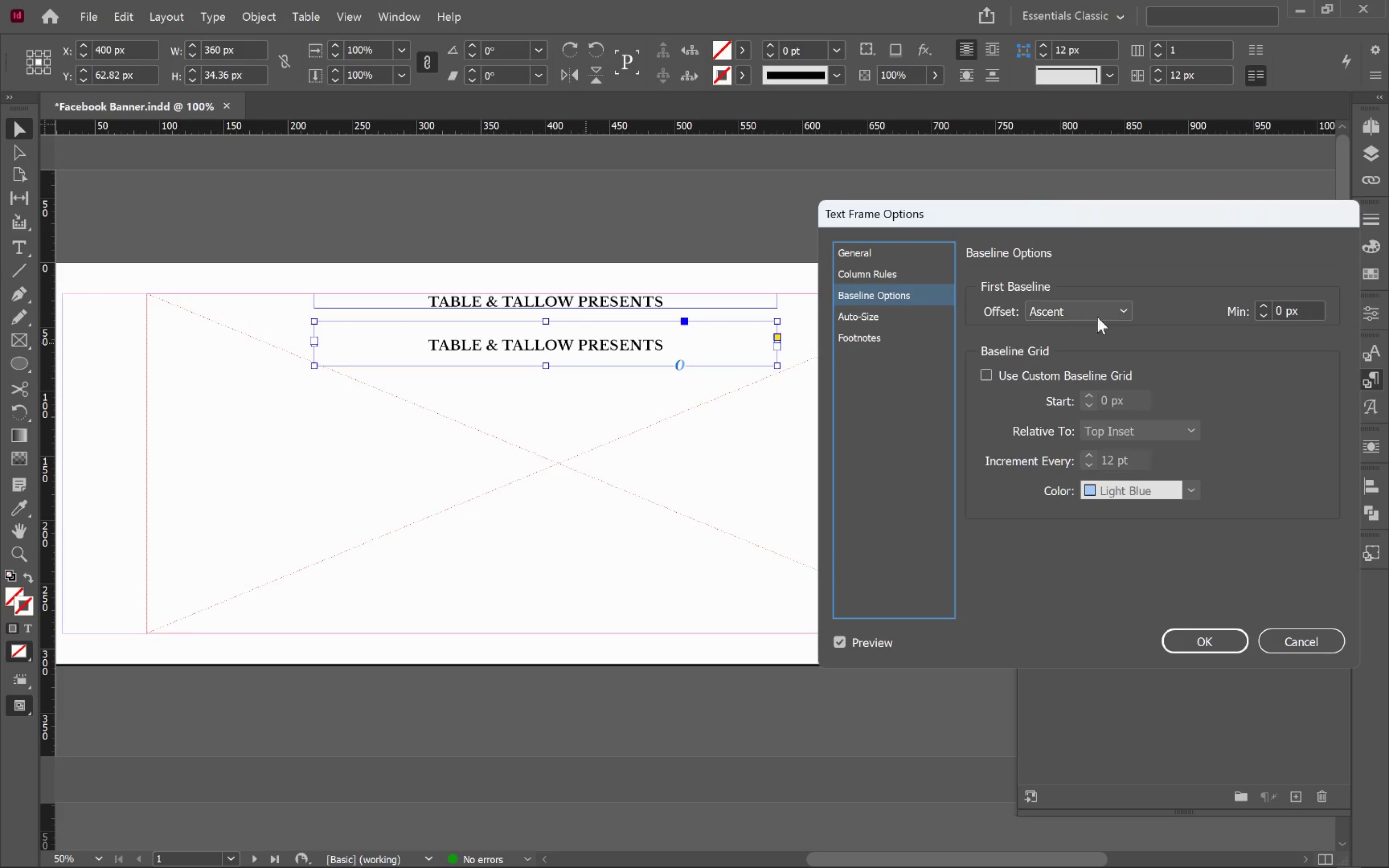 
left_click([1111, 318])
 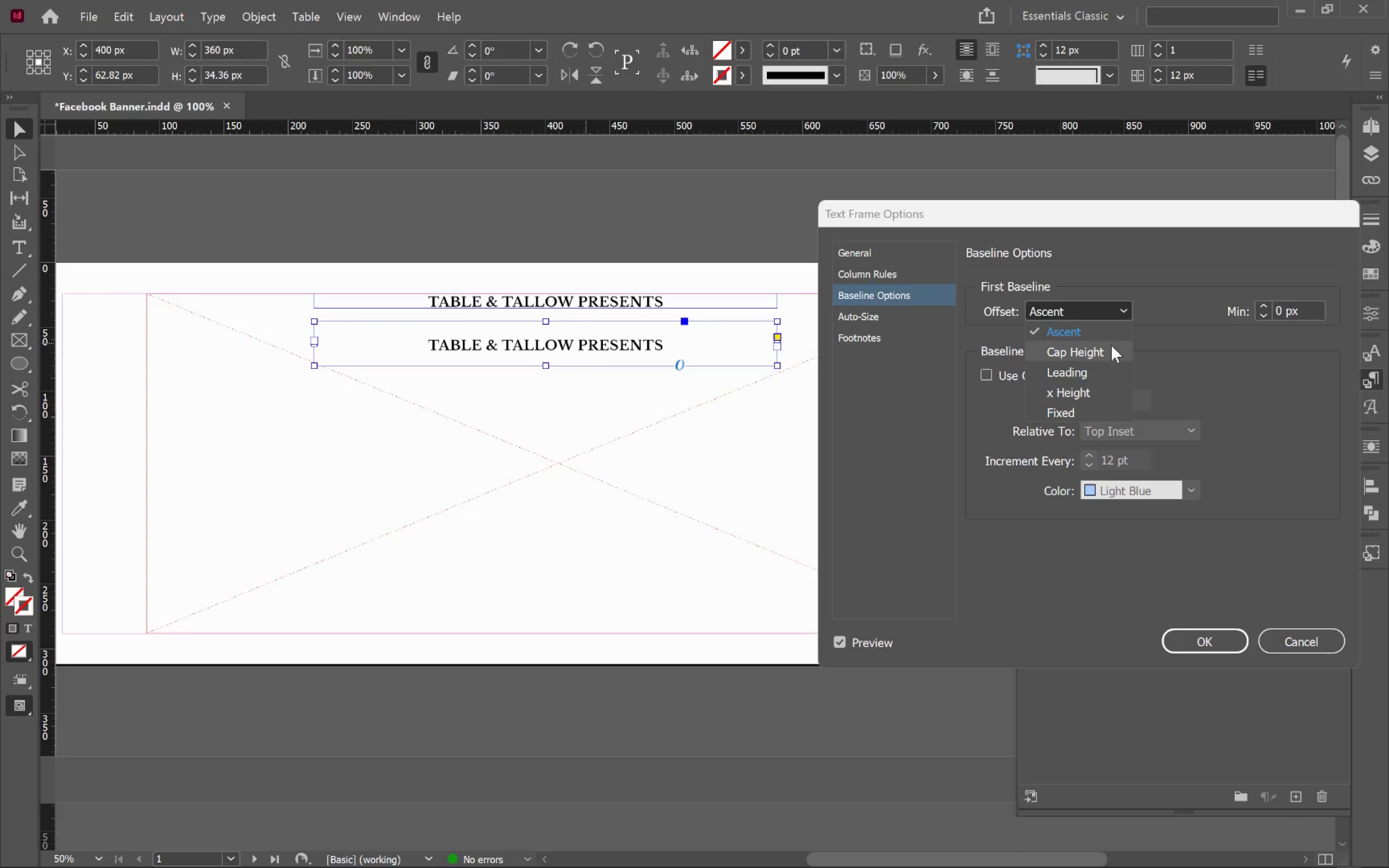 
left_click([1111, 348])
 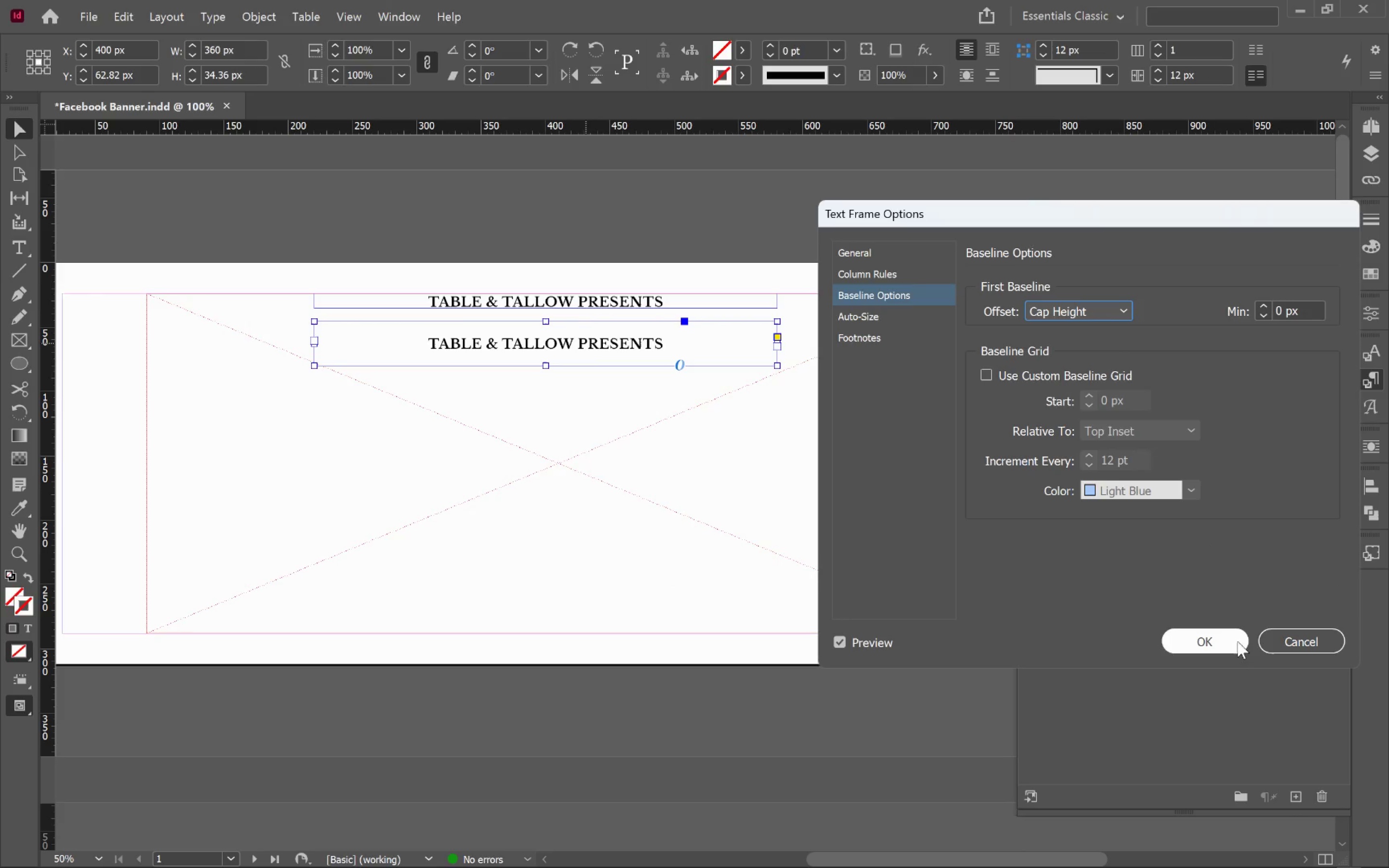 
left_click([1236, 638])
 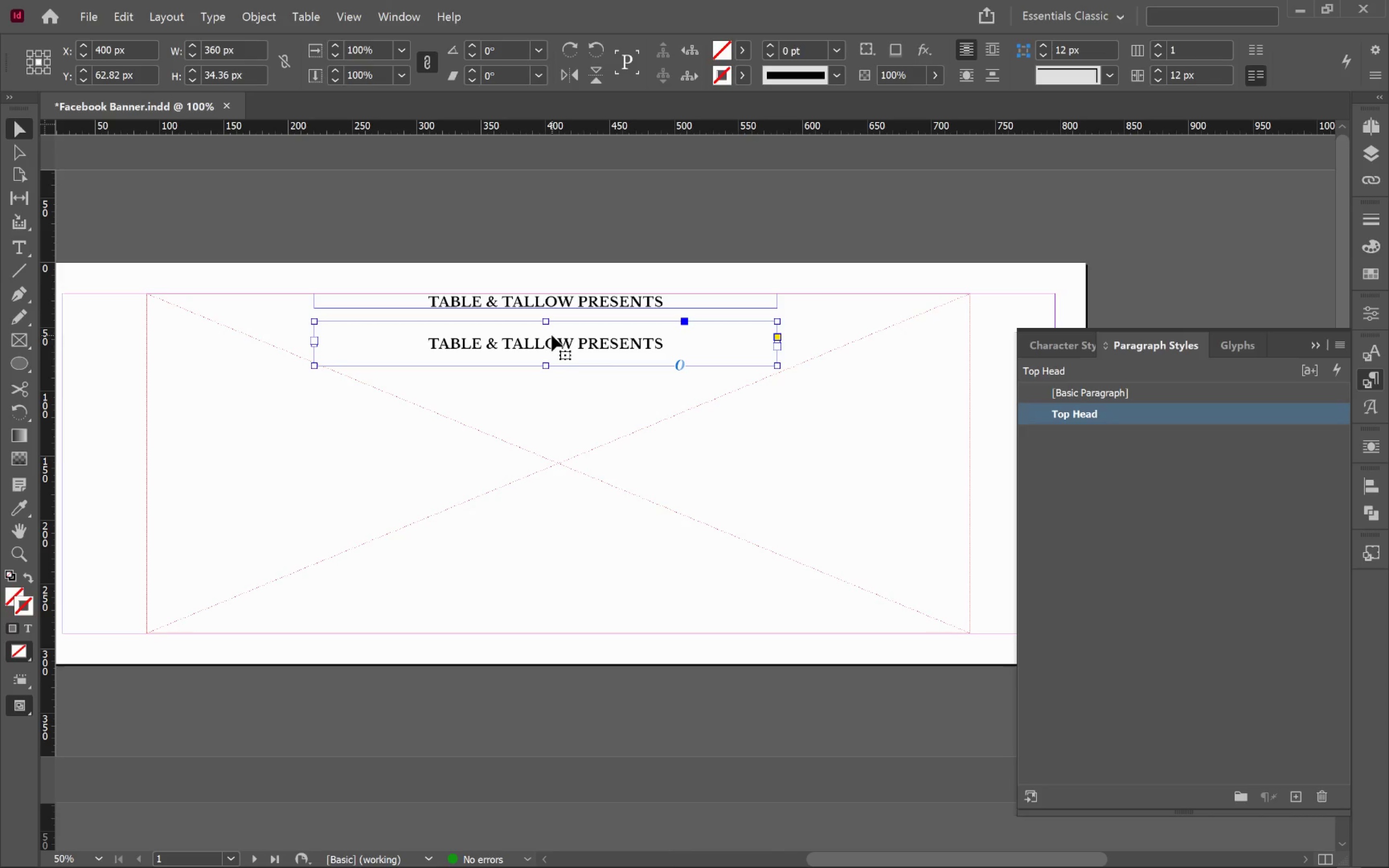 
wait(5.58)
 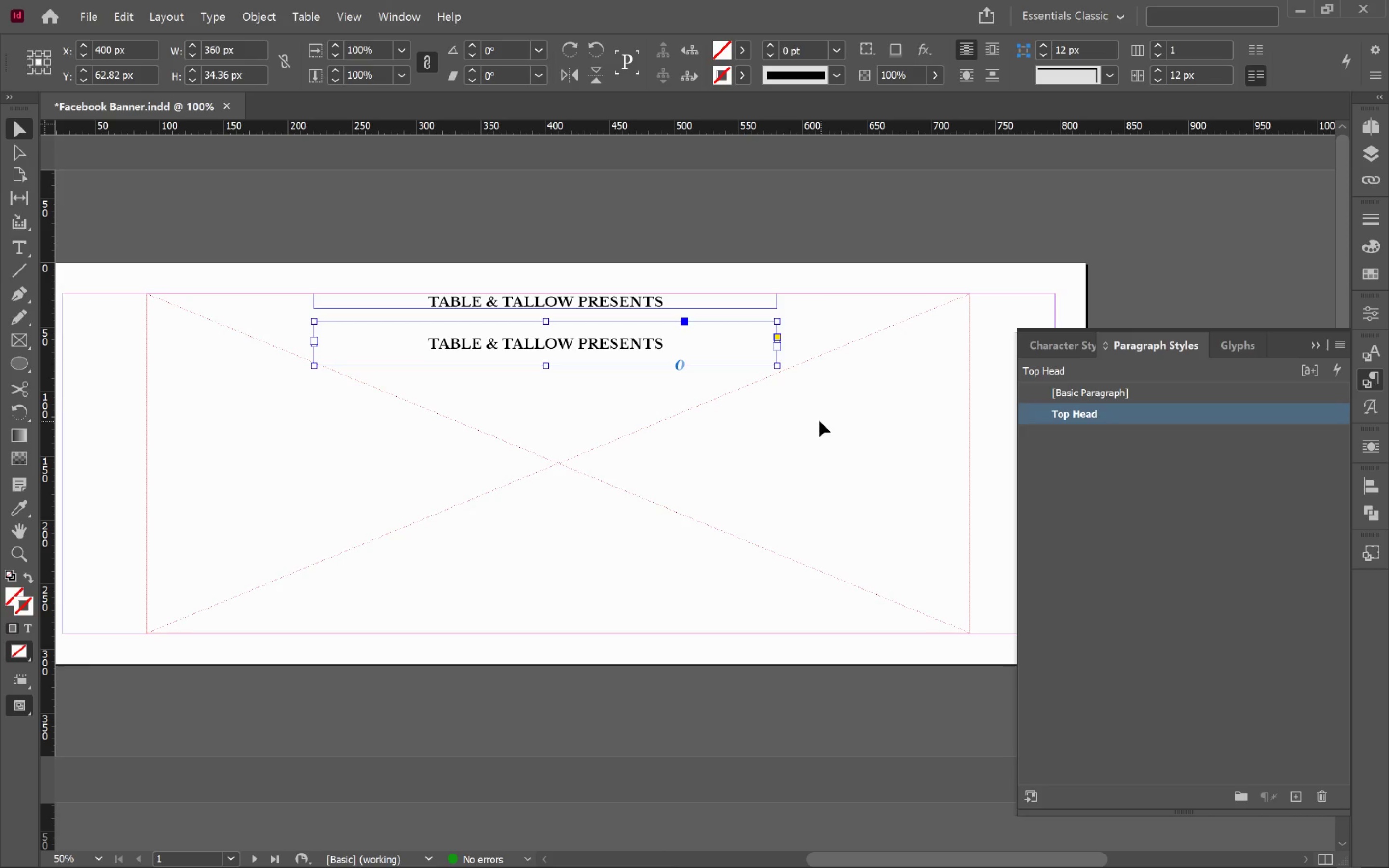 
key(Alt+AltLeft)
 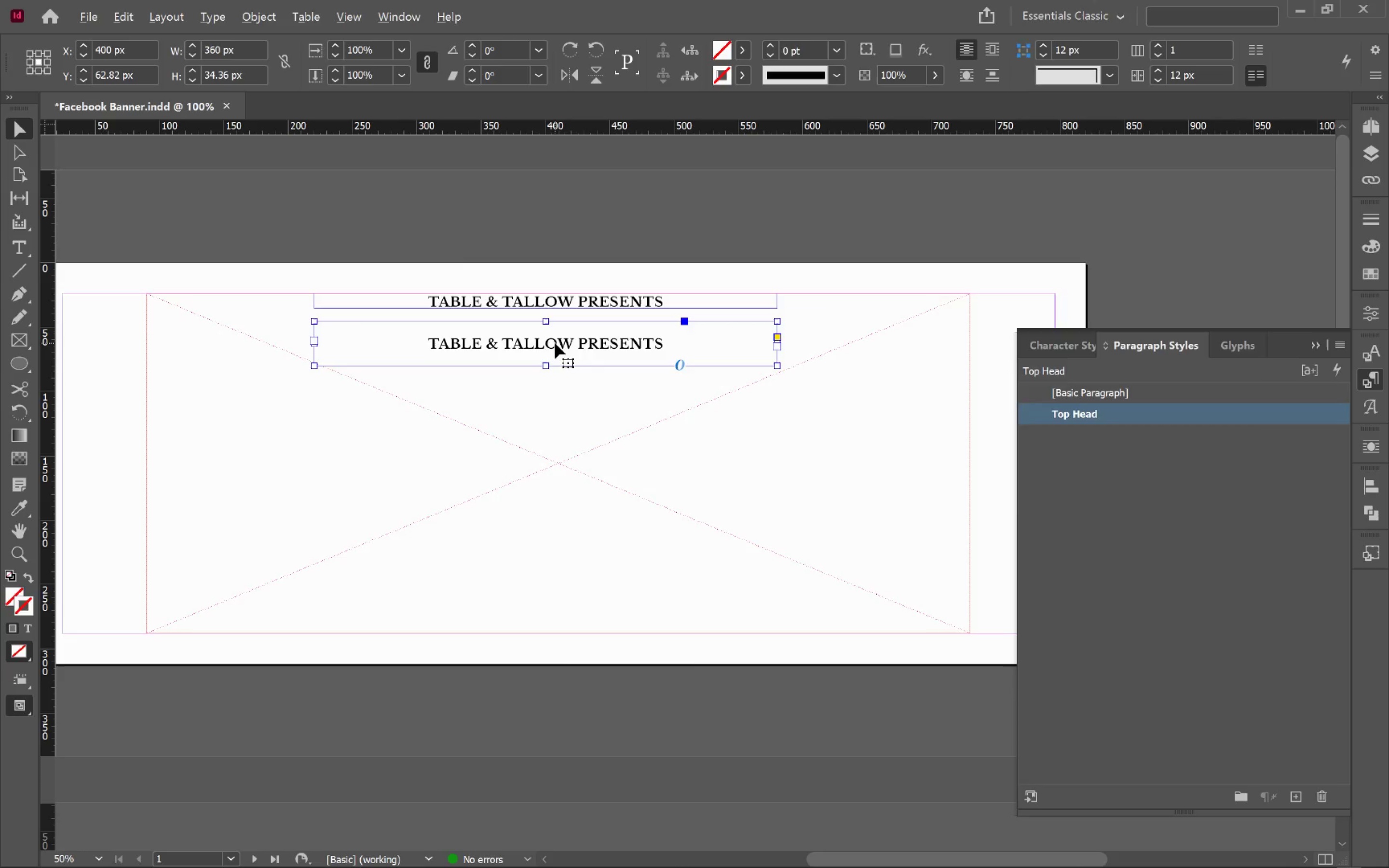 
key(Alt+Tab)
 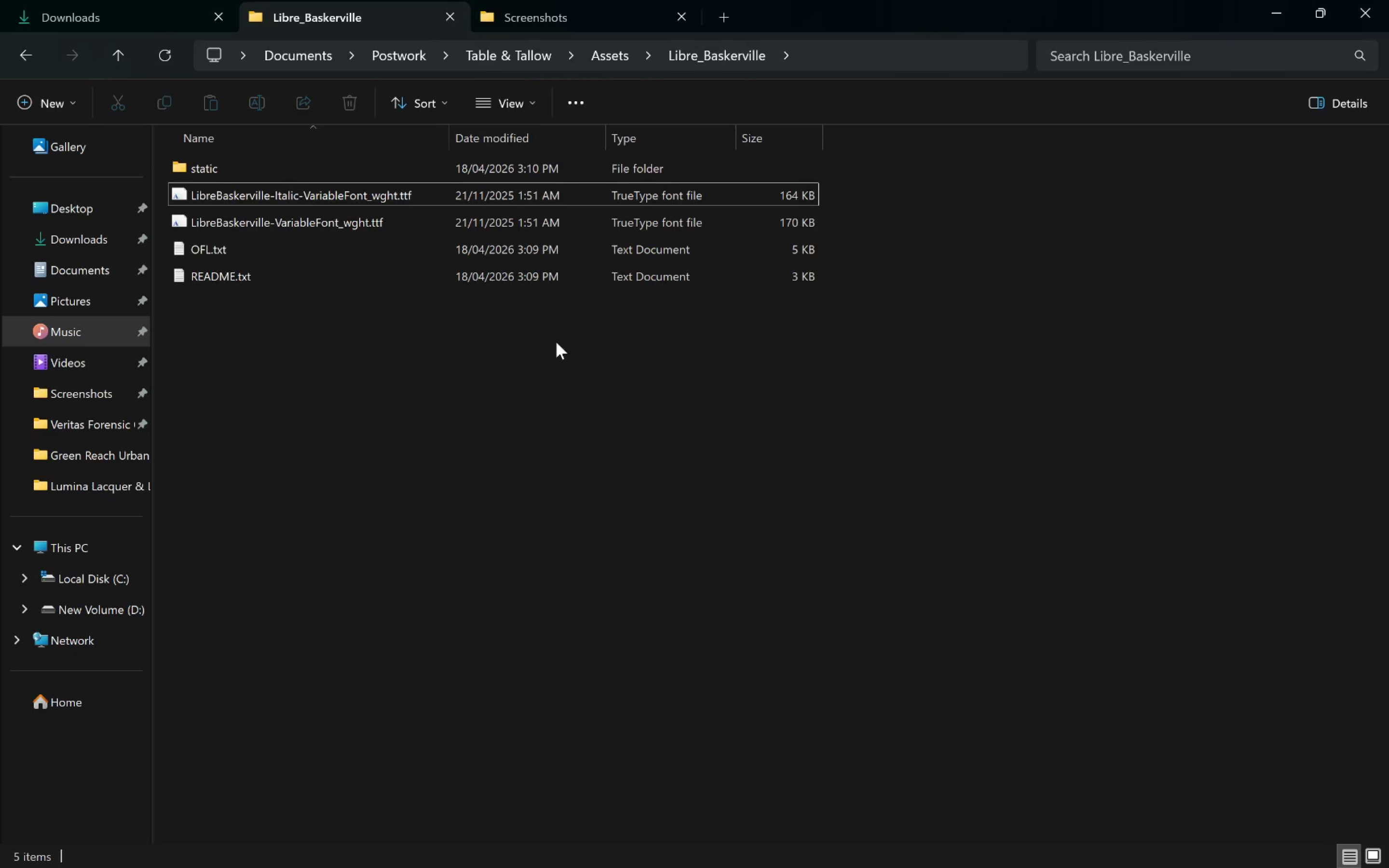 
key(Alt+AltLeft)
 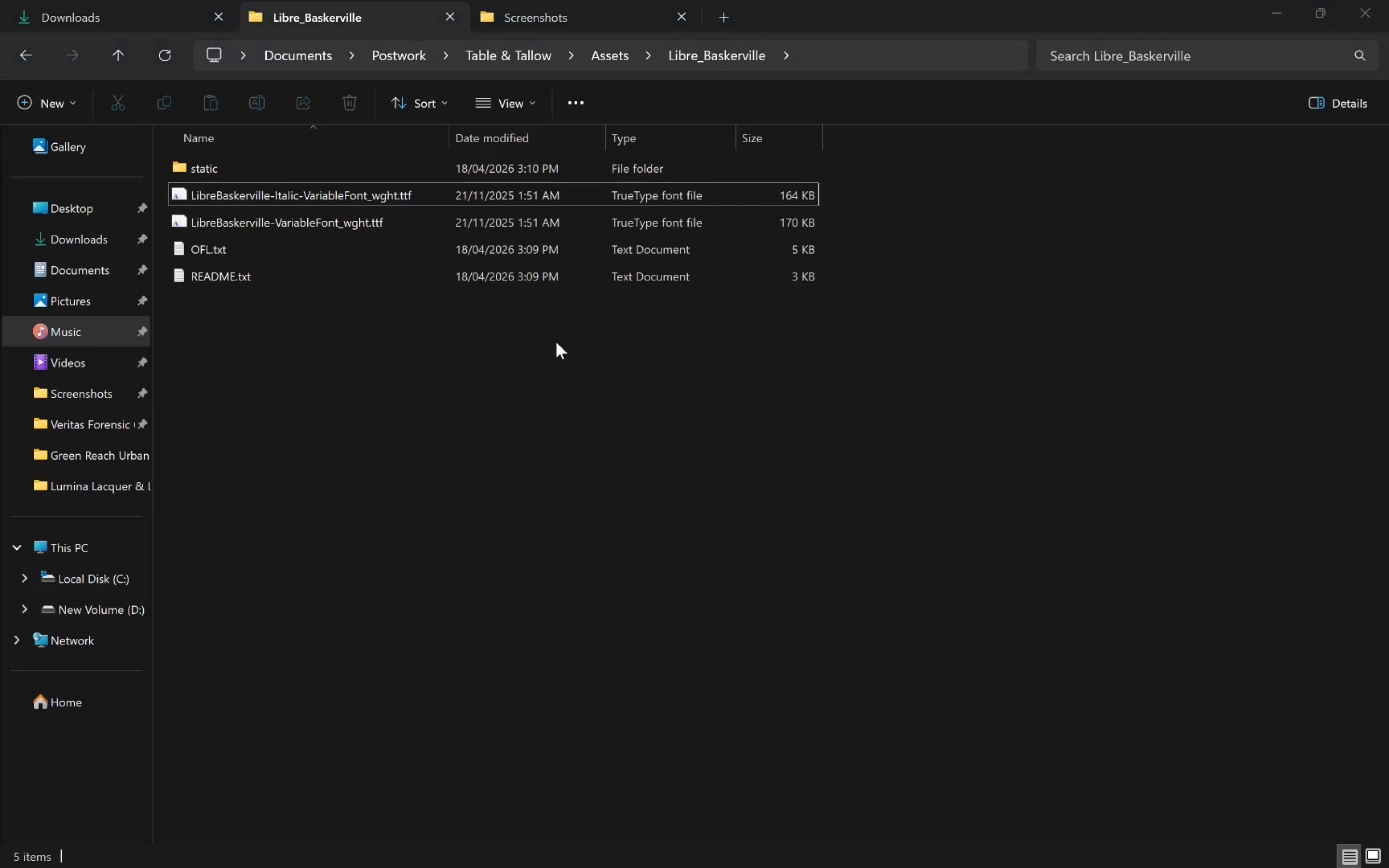 
key(Alt+Tab)
 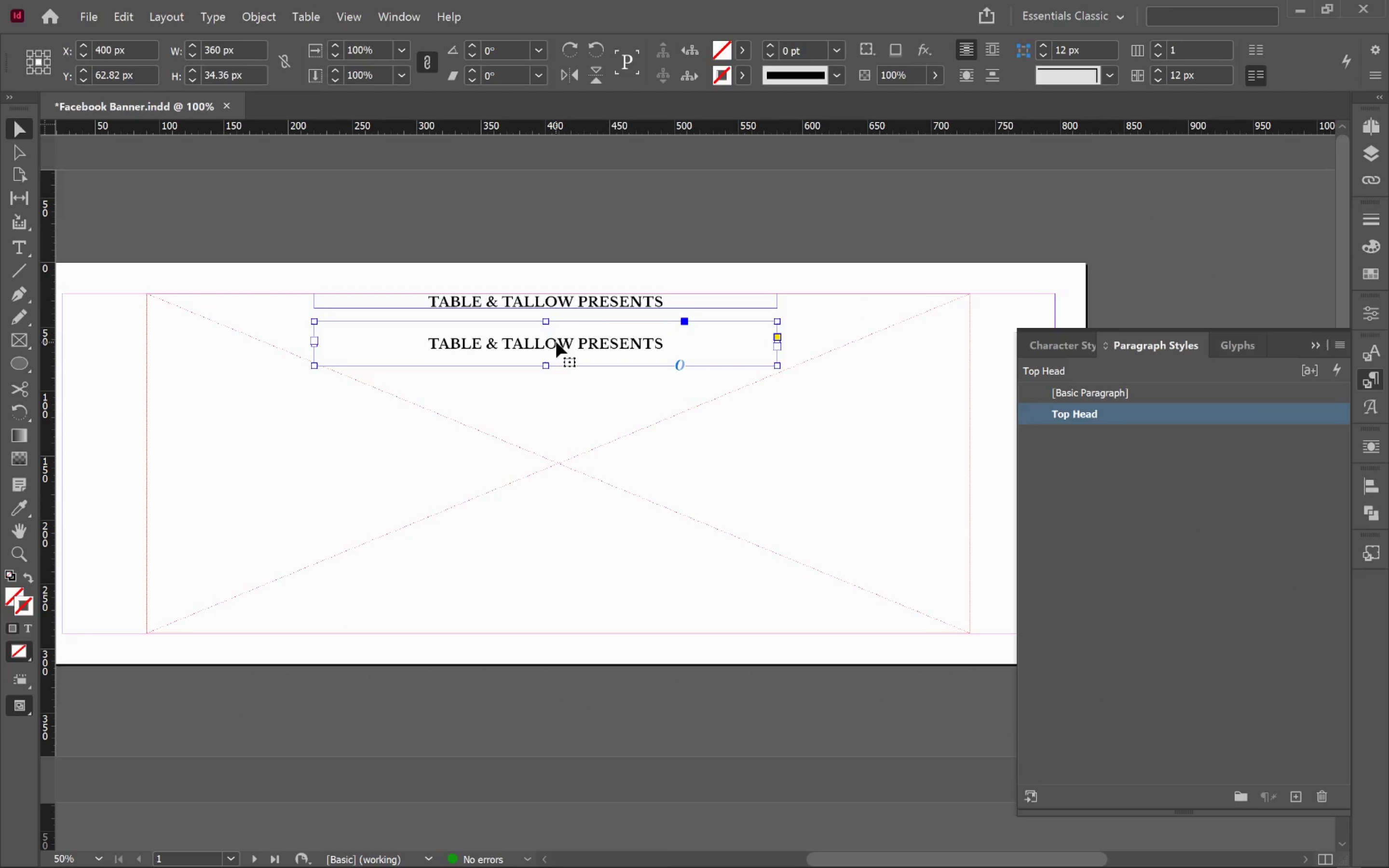 
key(Alt+Tab)
 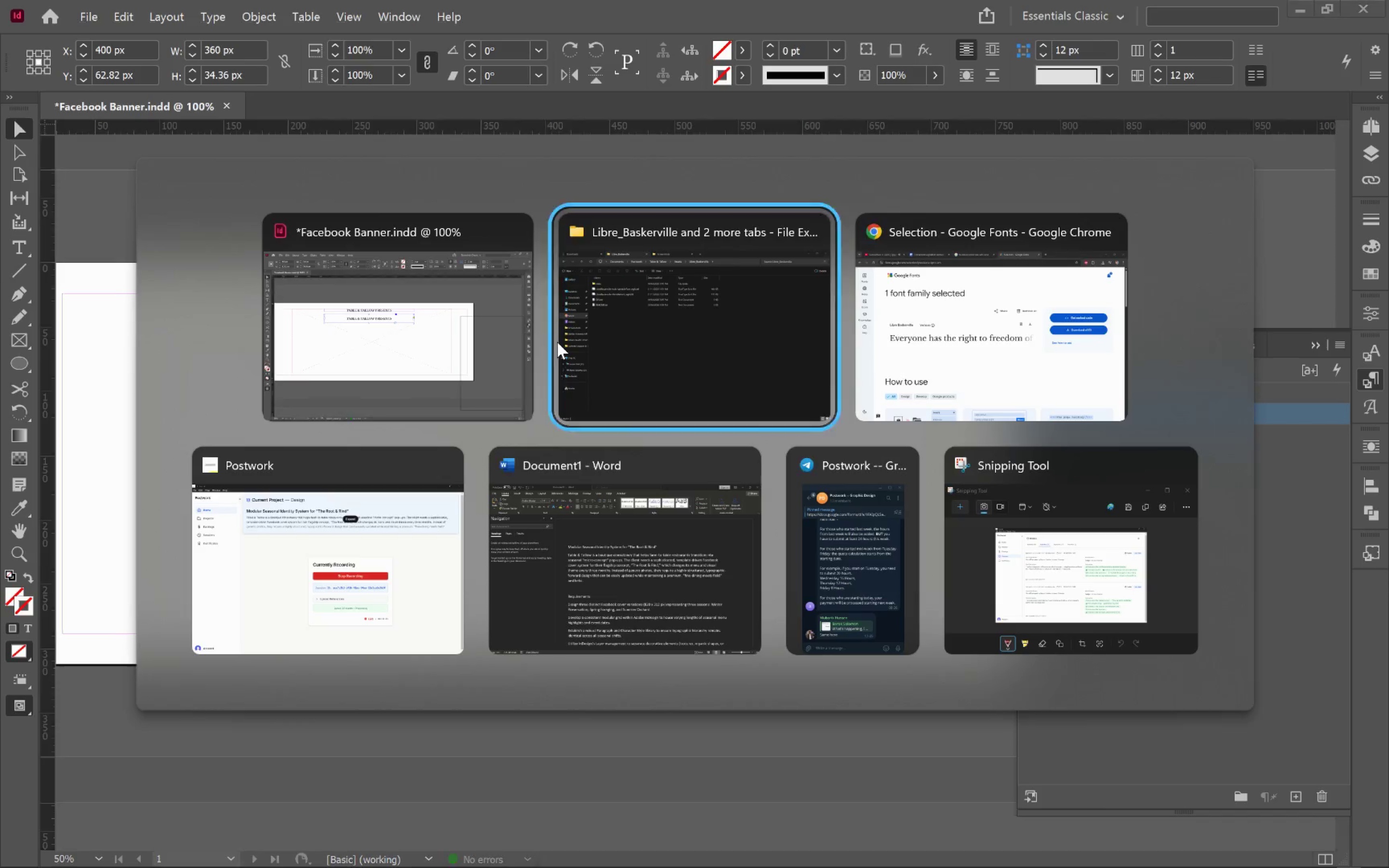 
key(Alt+Tab)
 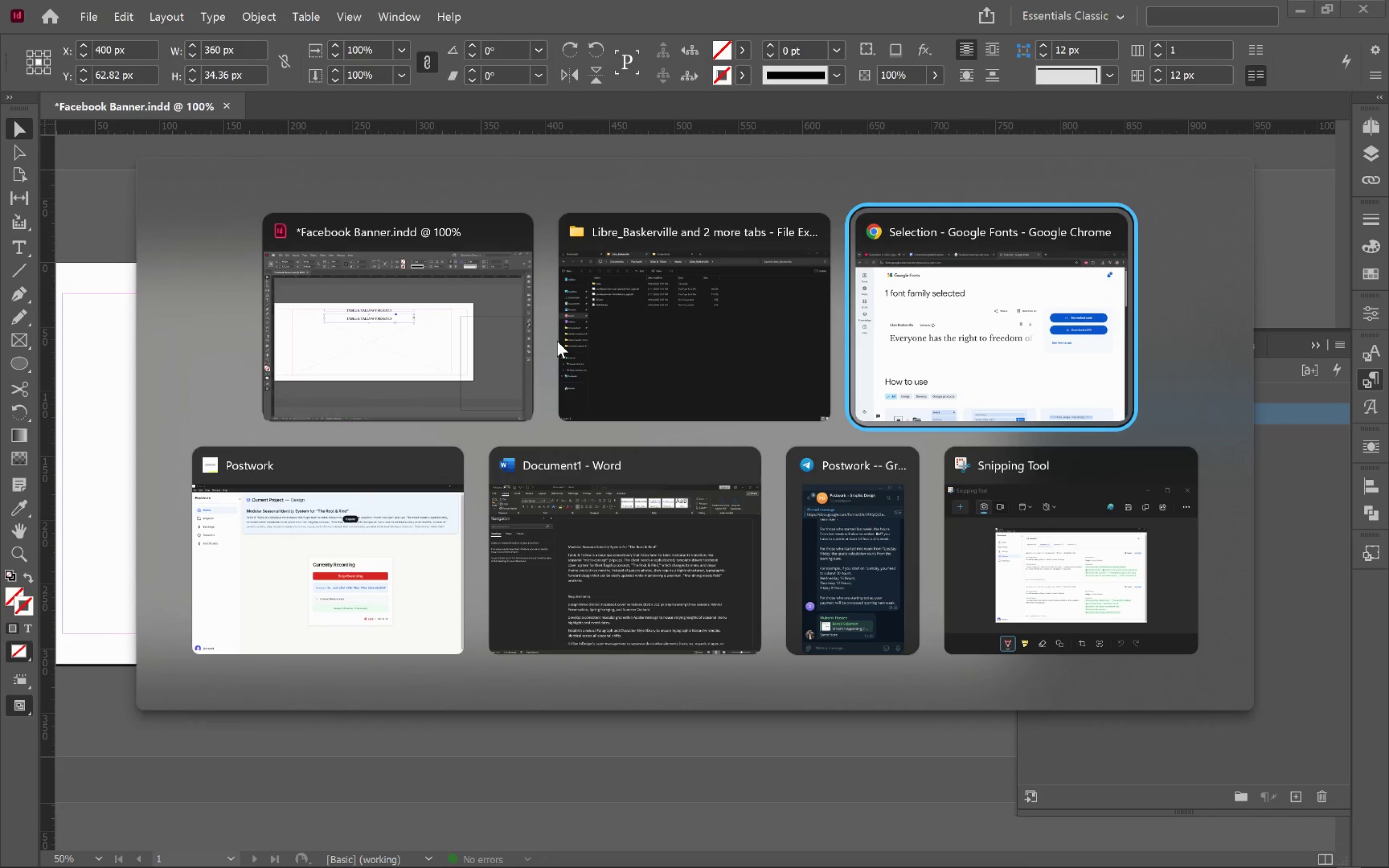 
key(Alt+Tab)
 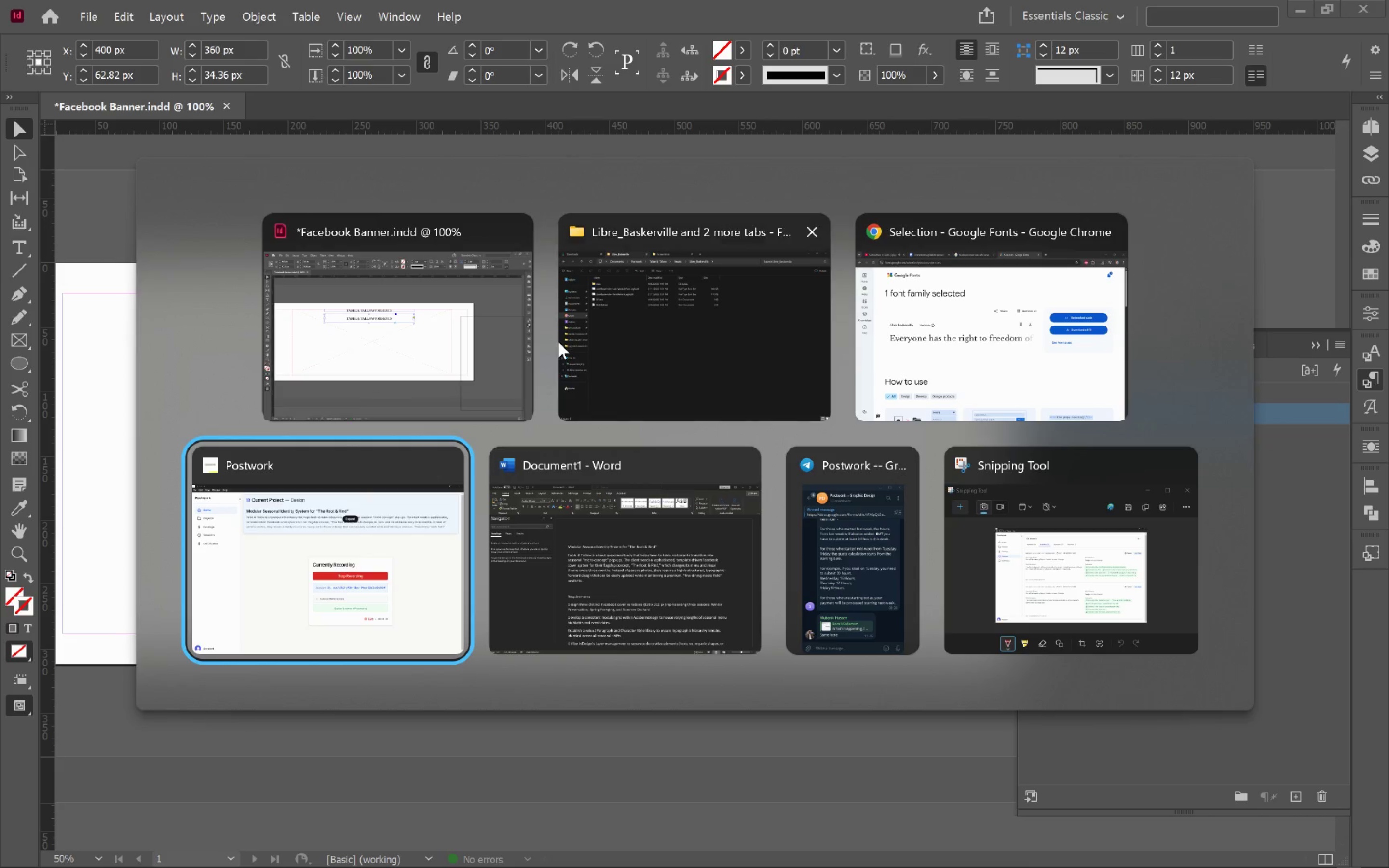 
key(Alt+Tab)
 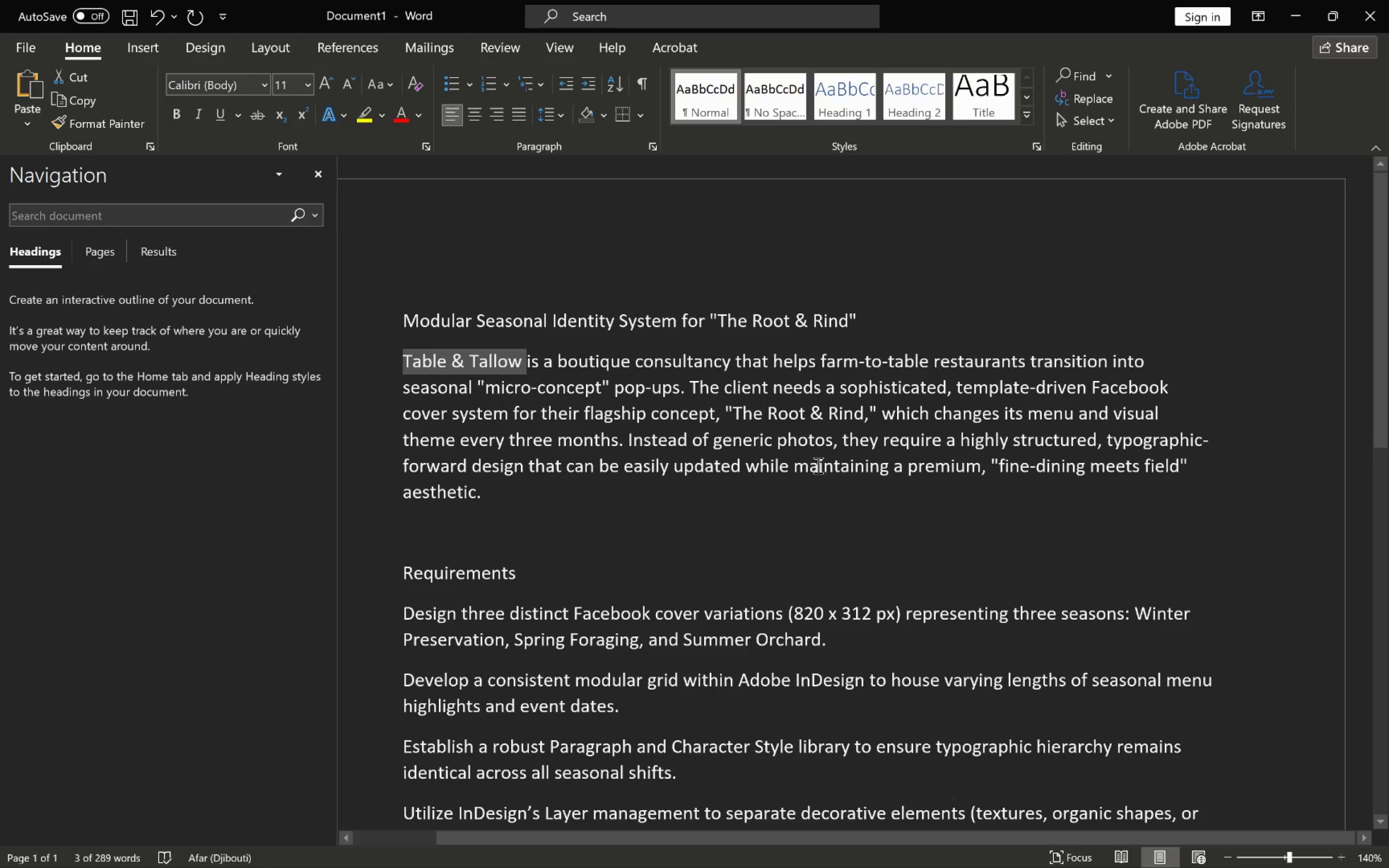 
left_click([749, 433])
 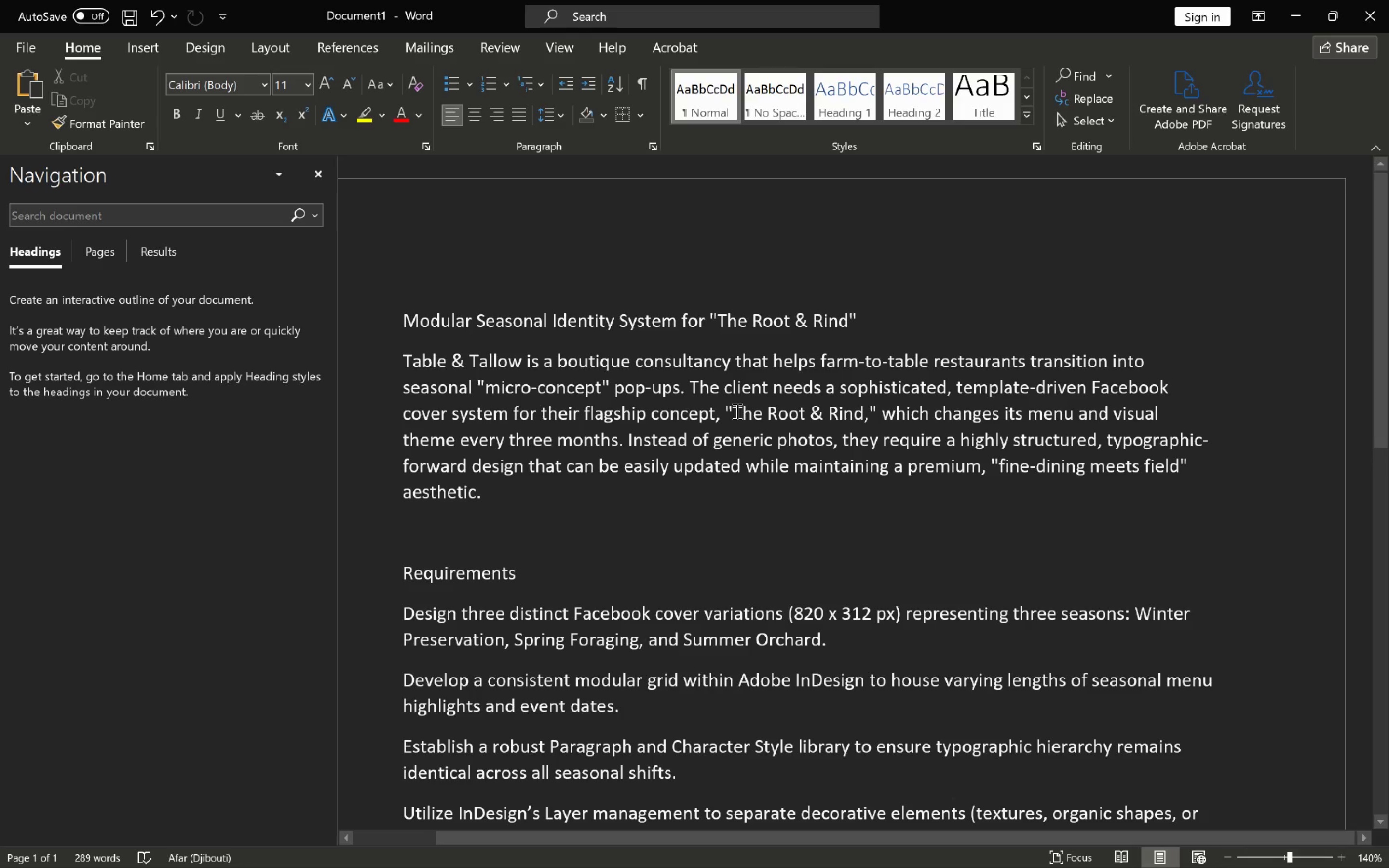 
left_click_drag(start_coordinate=[736, 411], to_coordinate=[858, 414])
 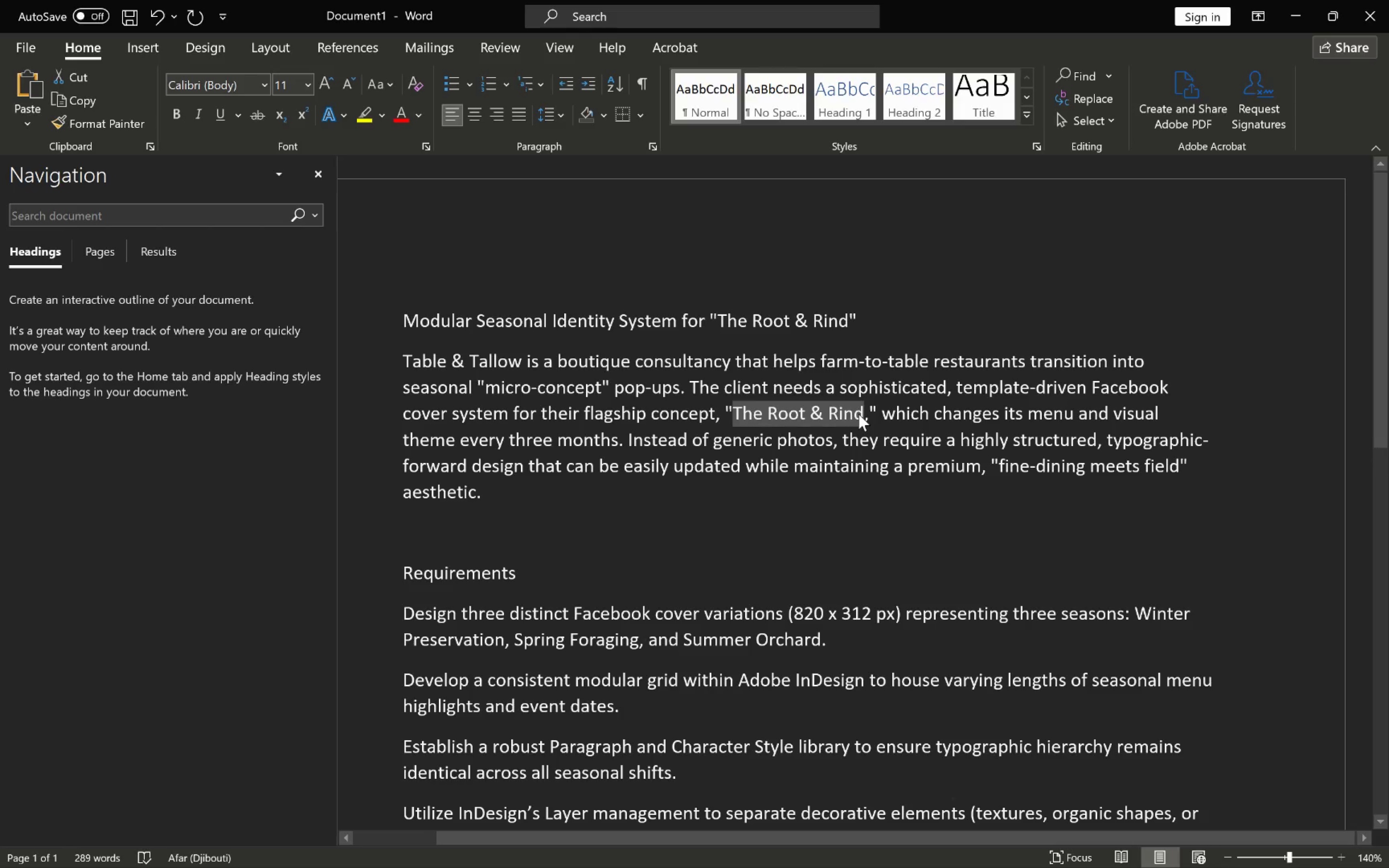 
key(Control+C)
 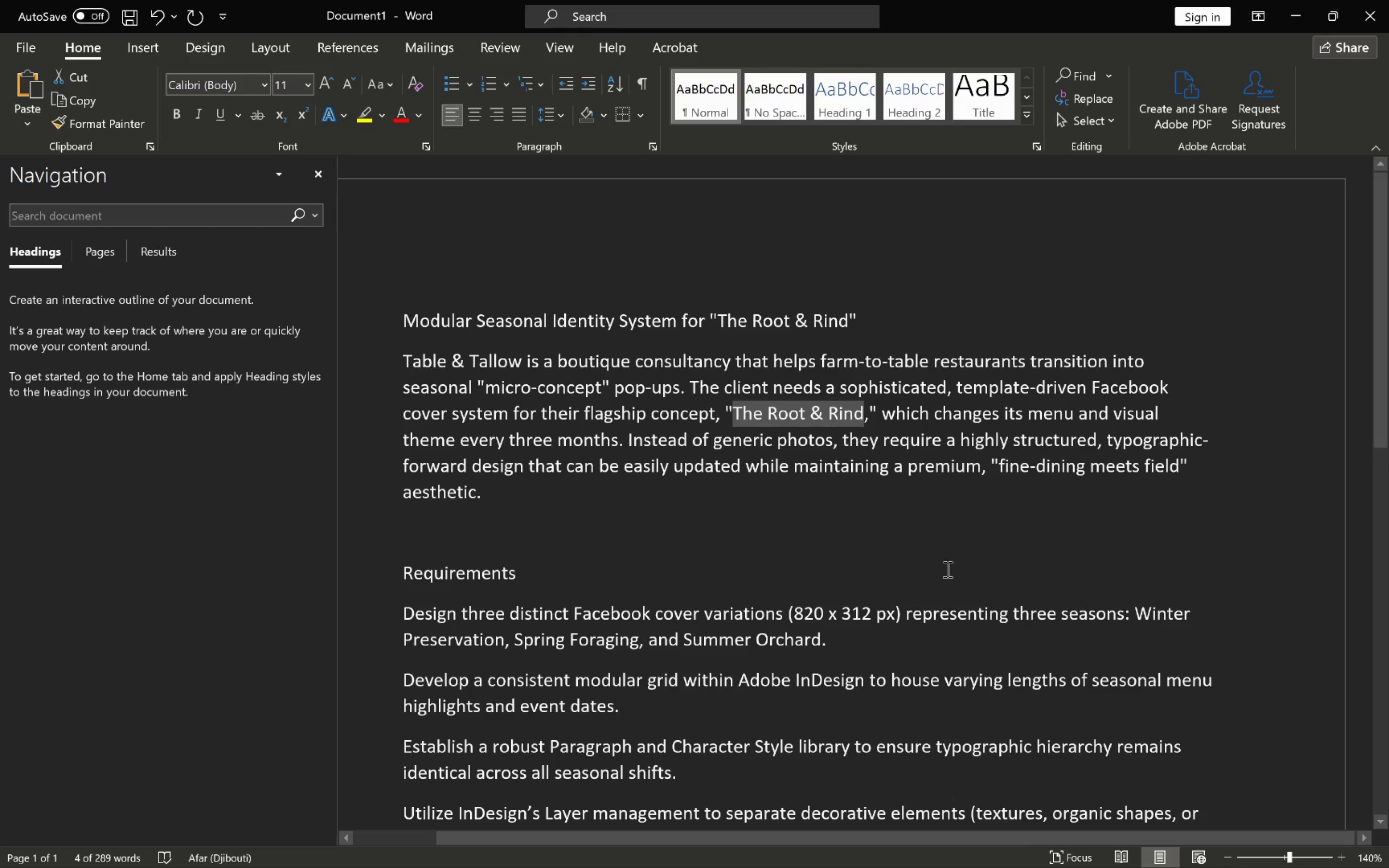 
key(Alt+Tab)
 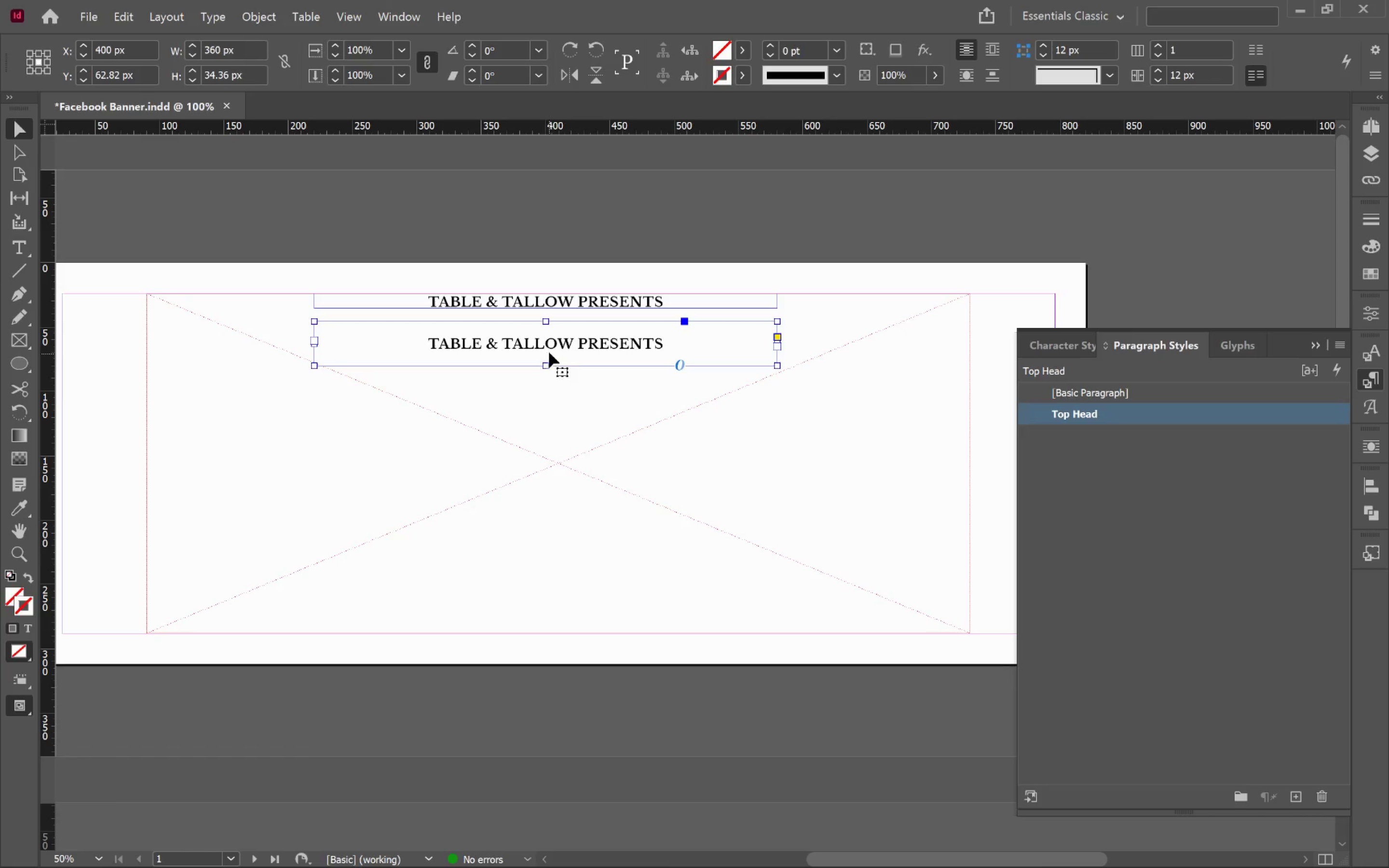 
double_click([548, 345])
 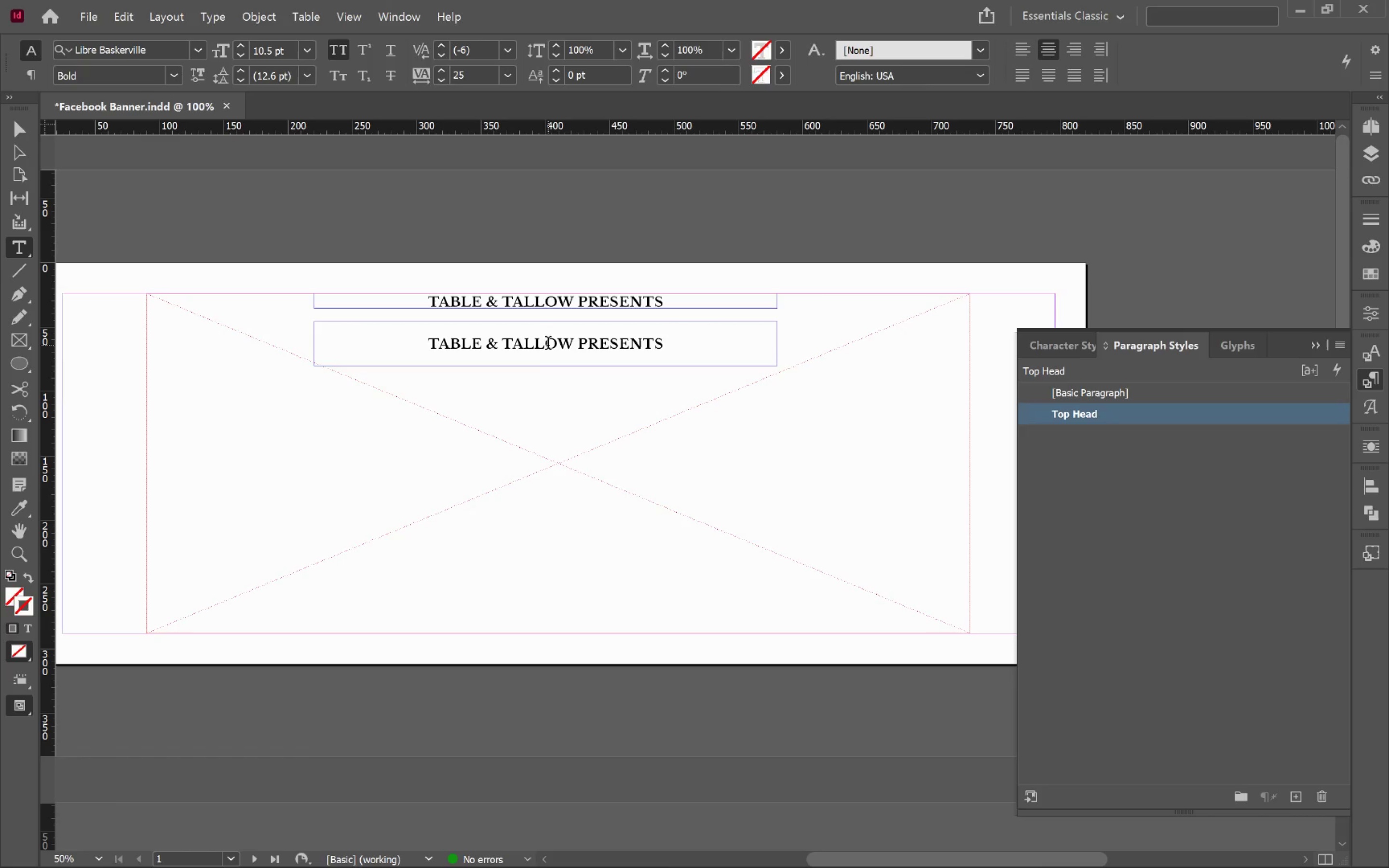 
key(Control+A)
 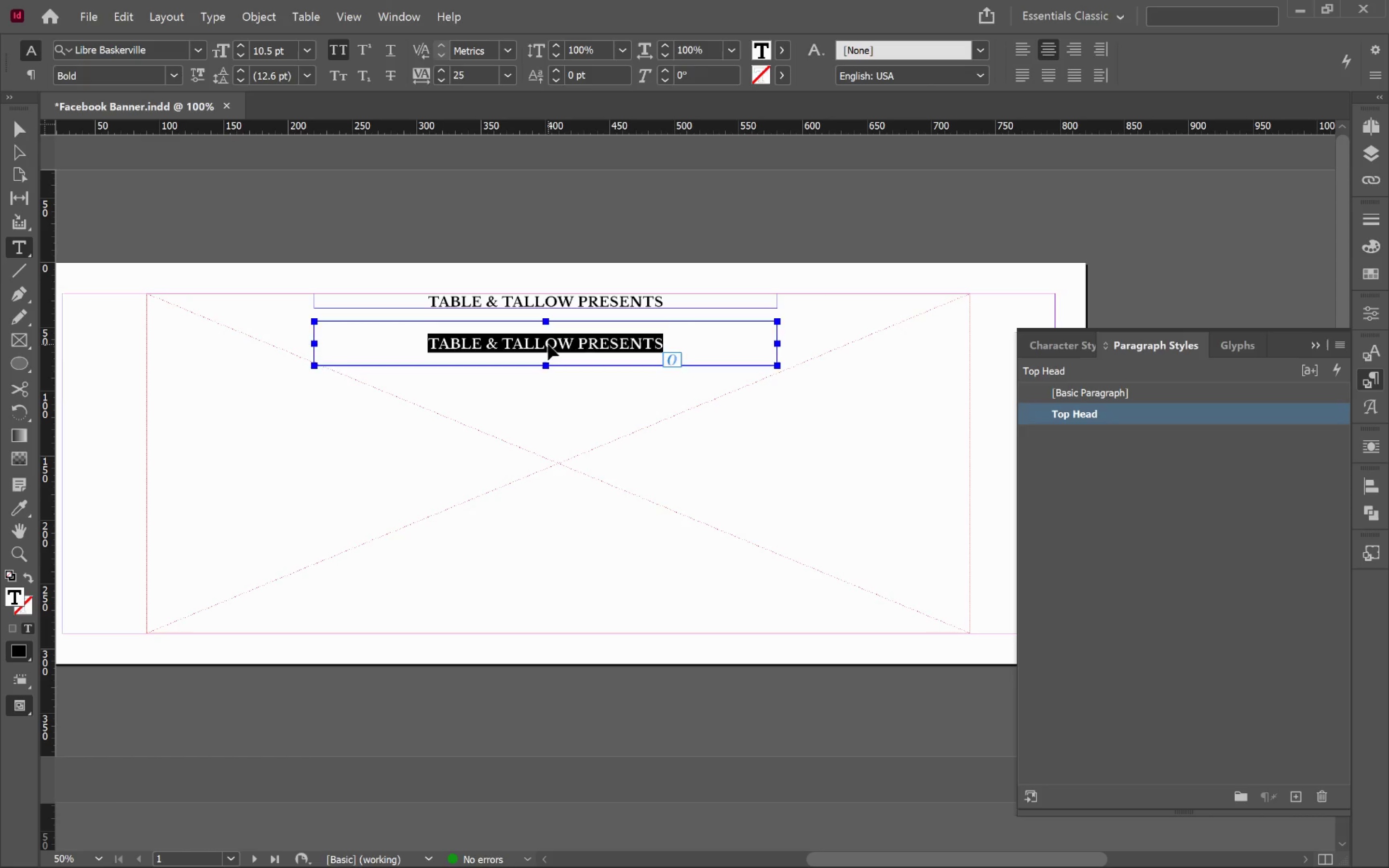 
key(Control+V)
 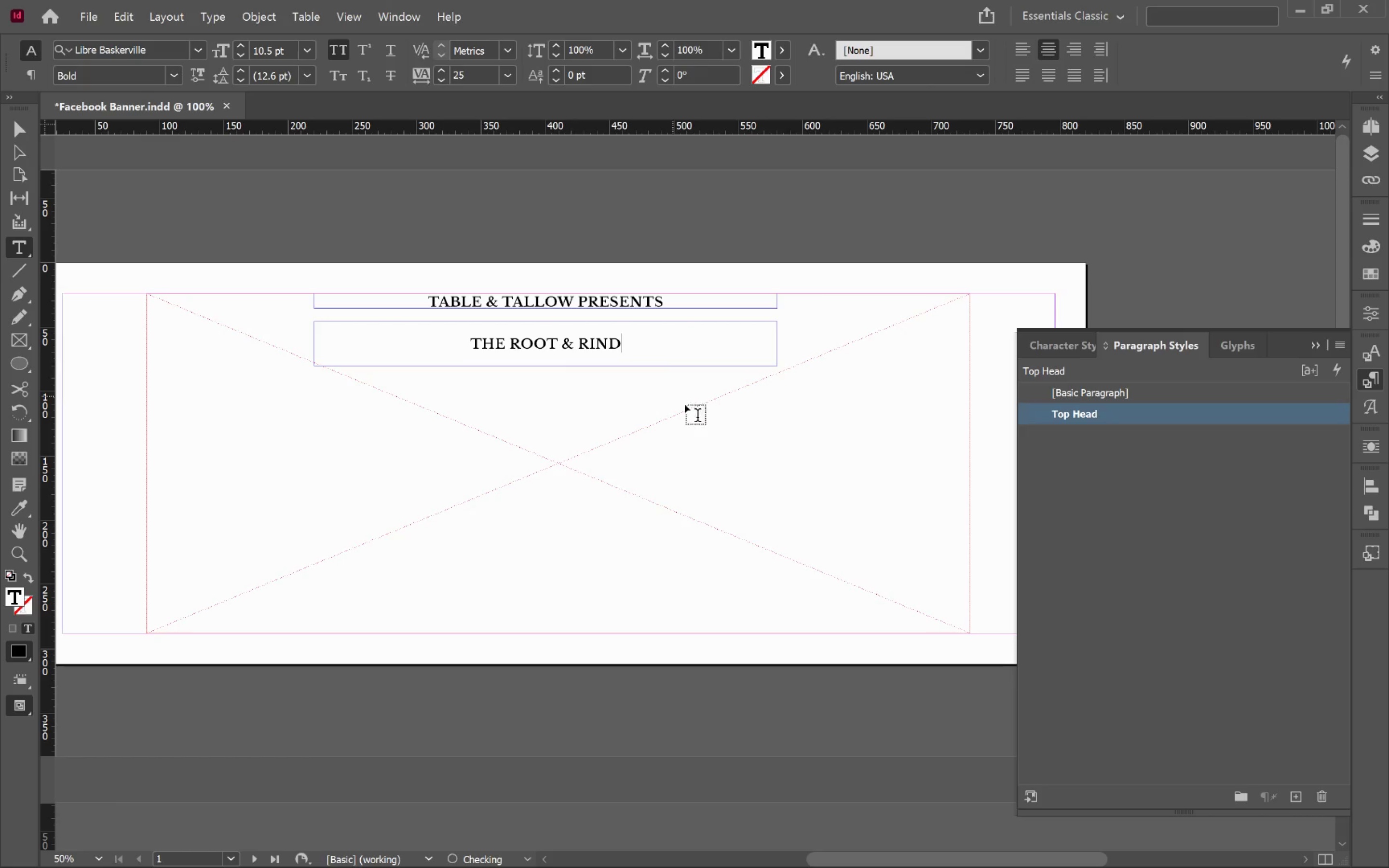 
hold_key(key=ControlLeft, duration=0.61)
left_click([712, 438])
 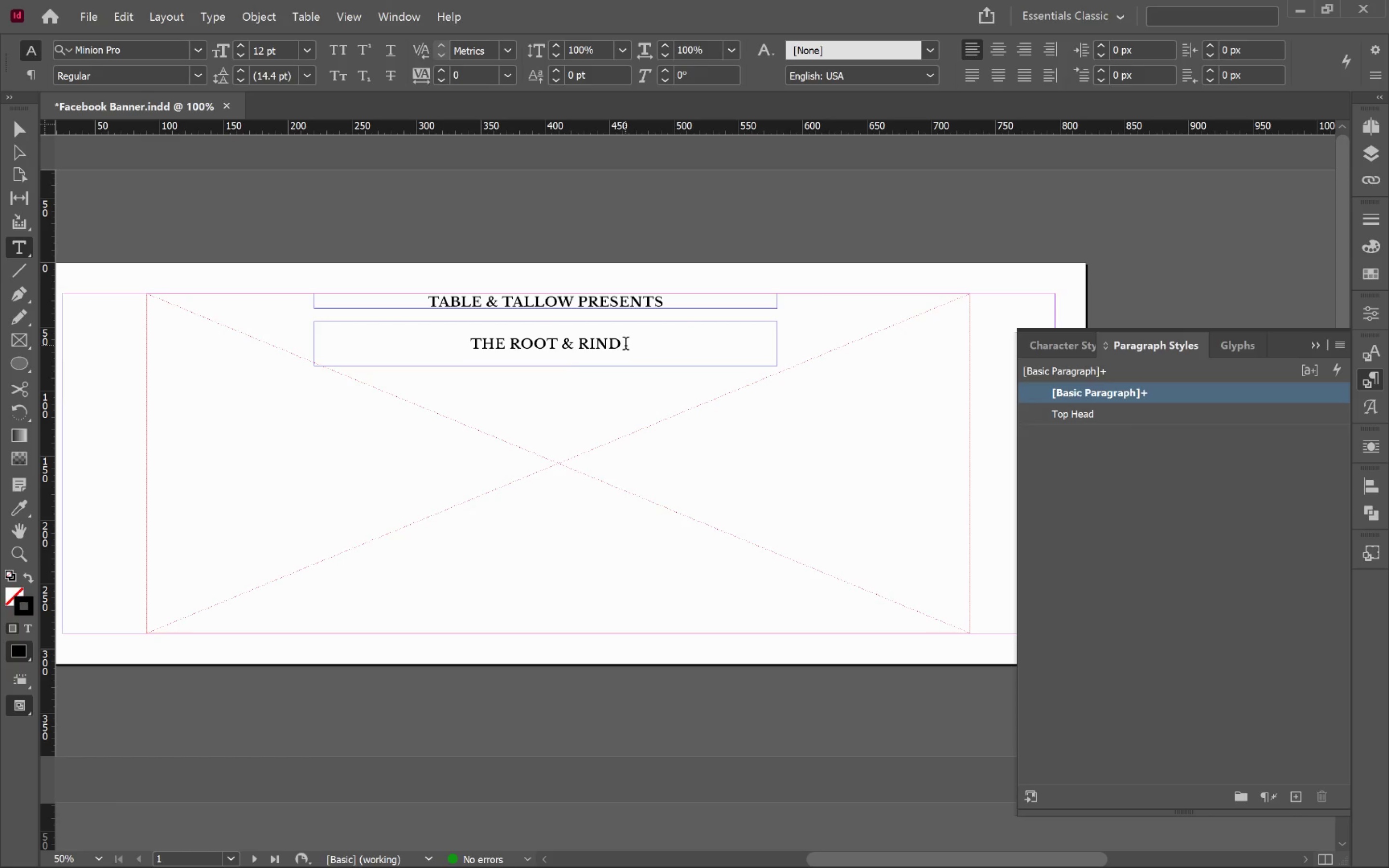 
left_click([625, 345])
 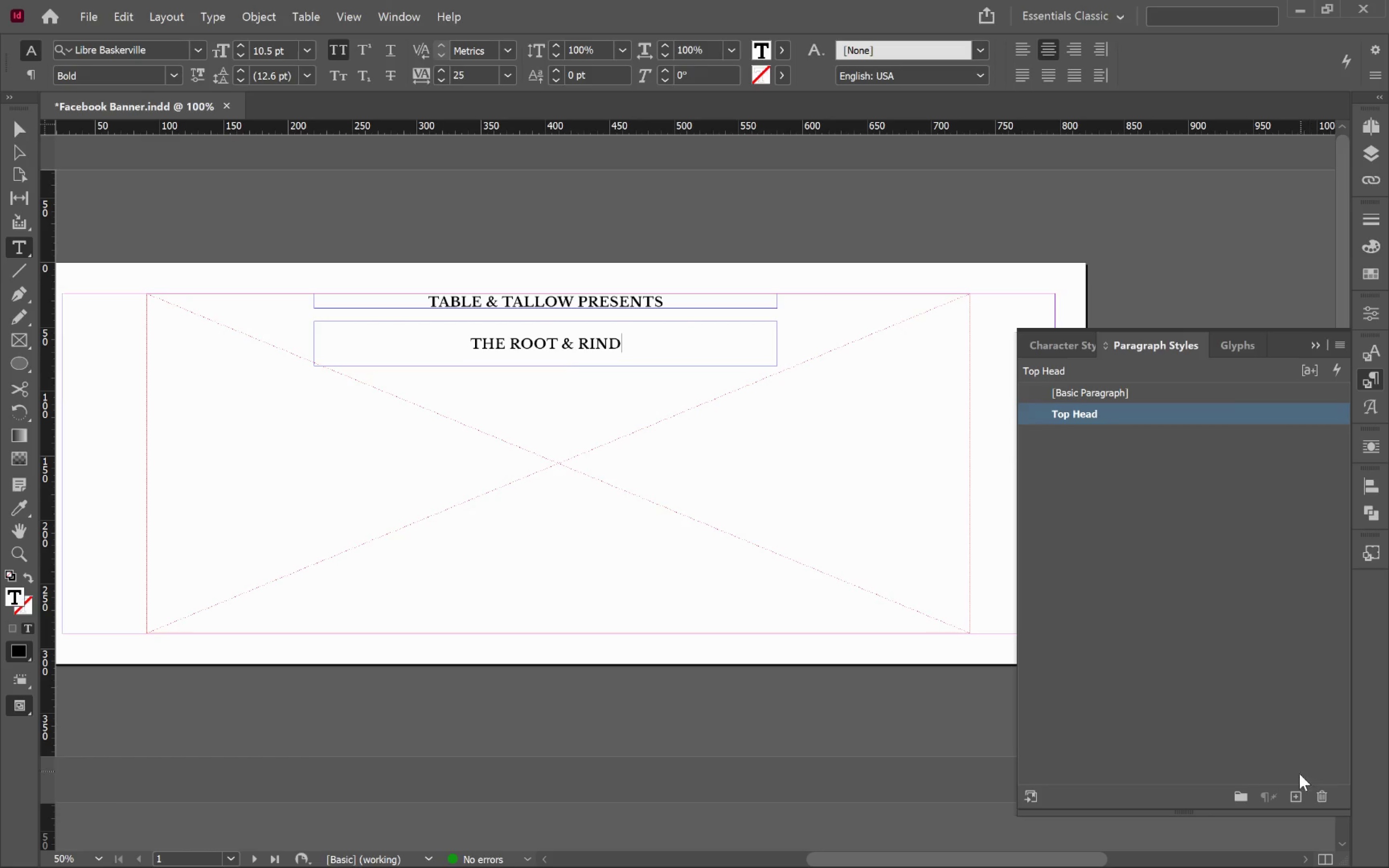 
left_click([1300, 795])
 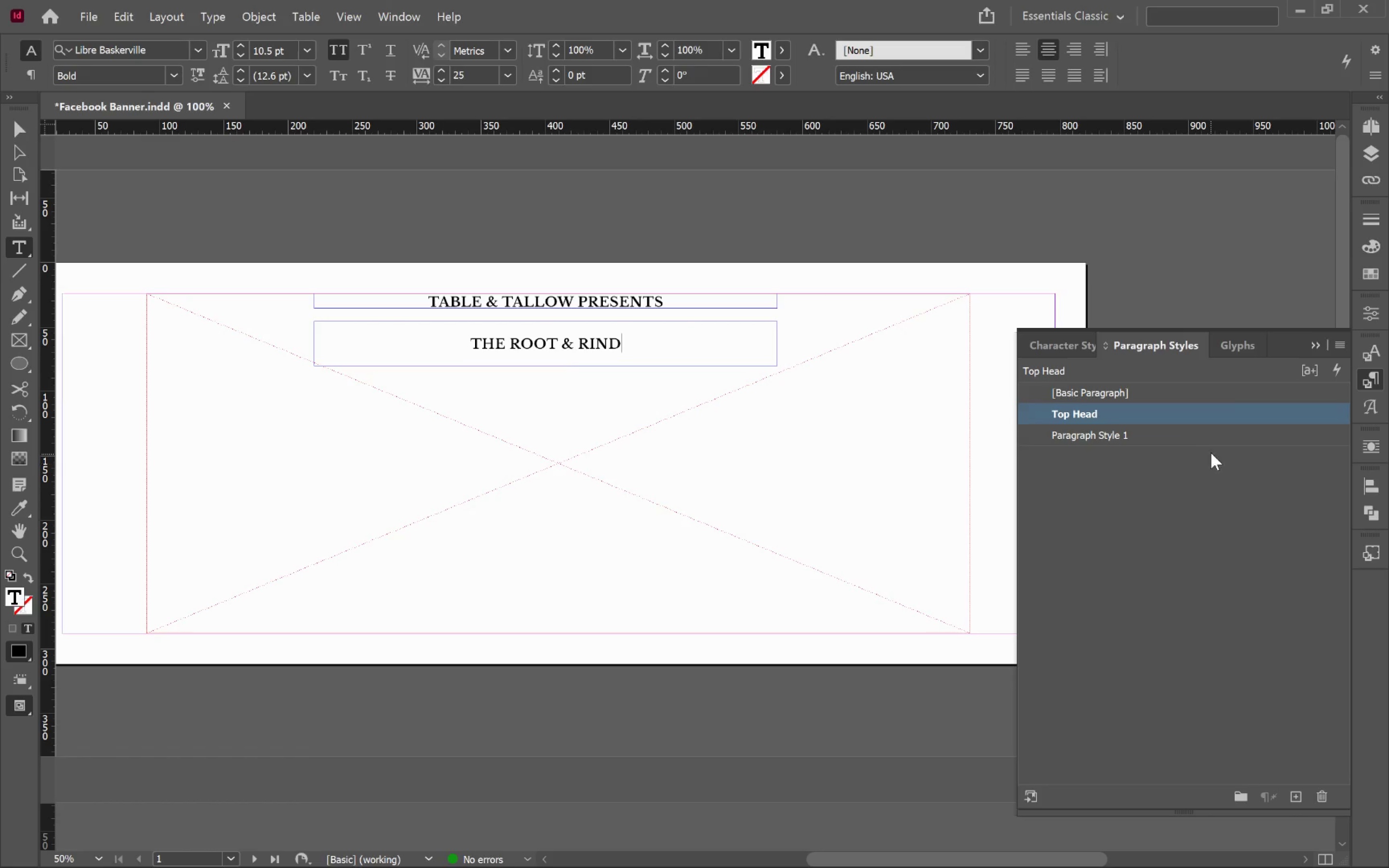 
left_click([1214, 435])
 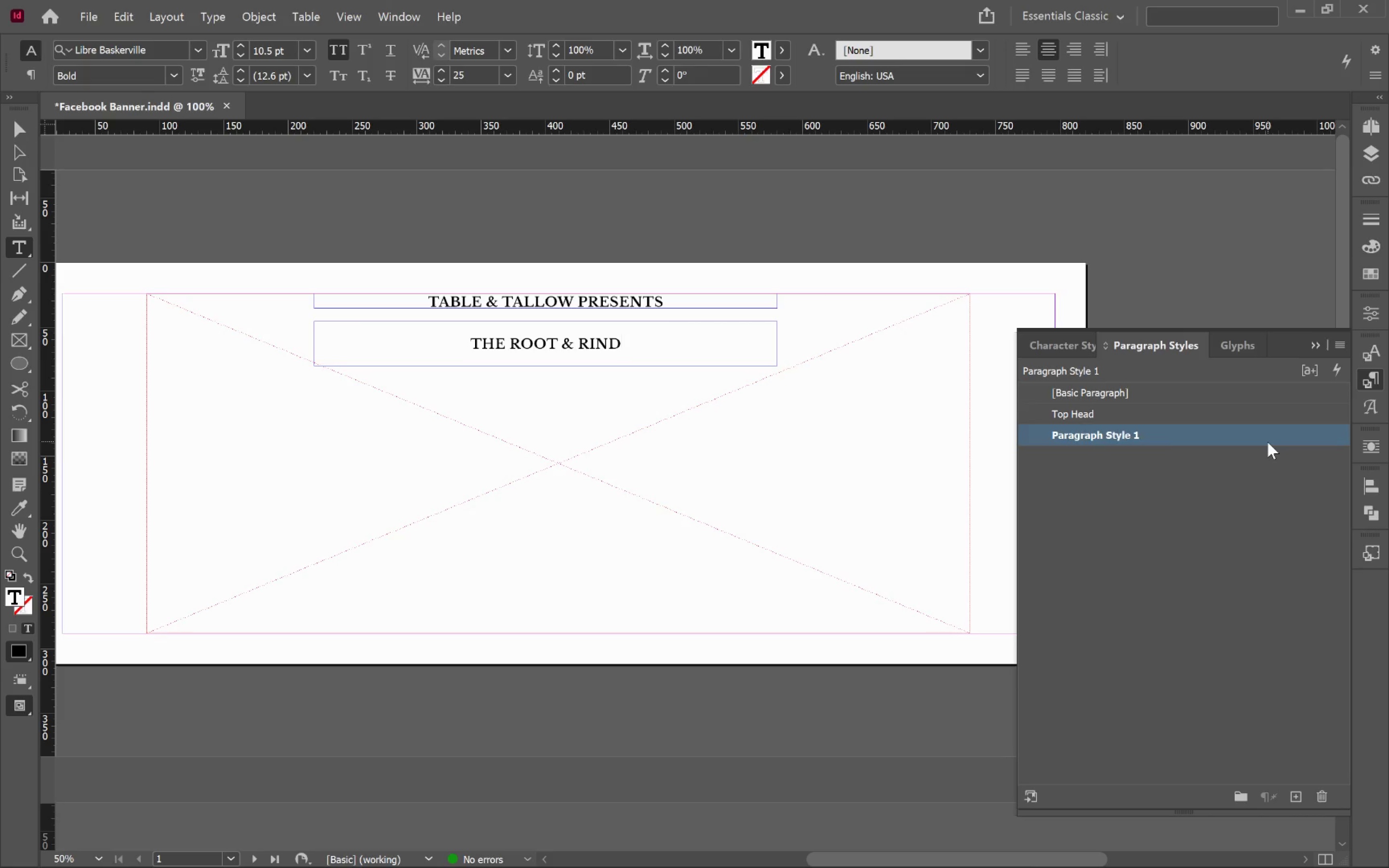 
double_click([1267, 442])
 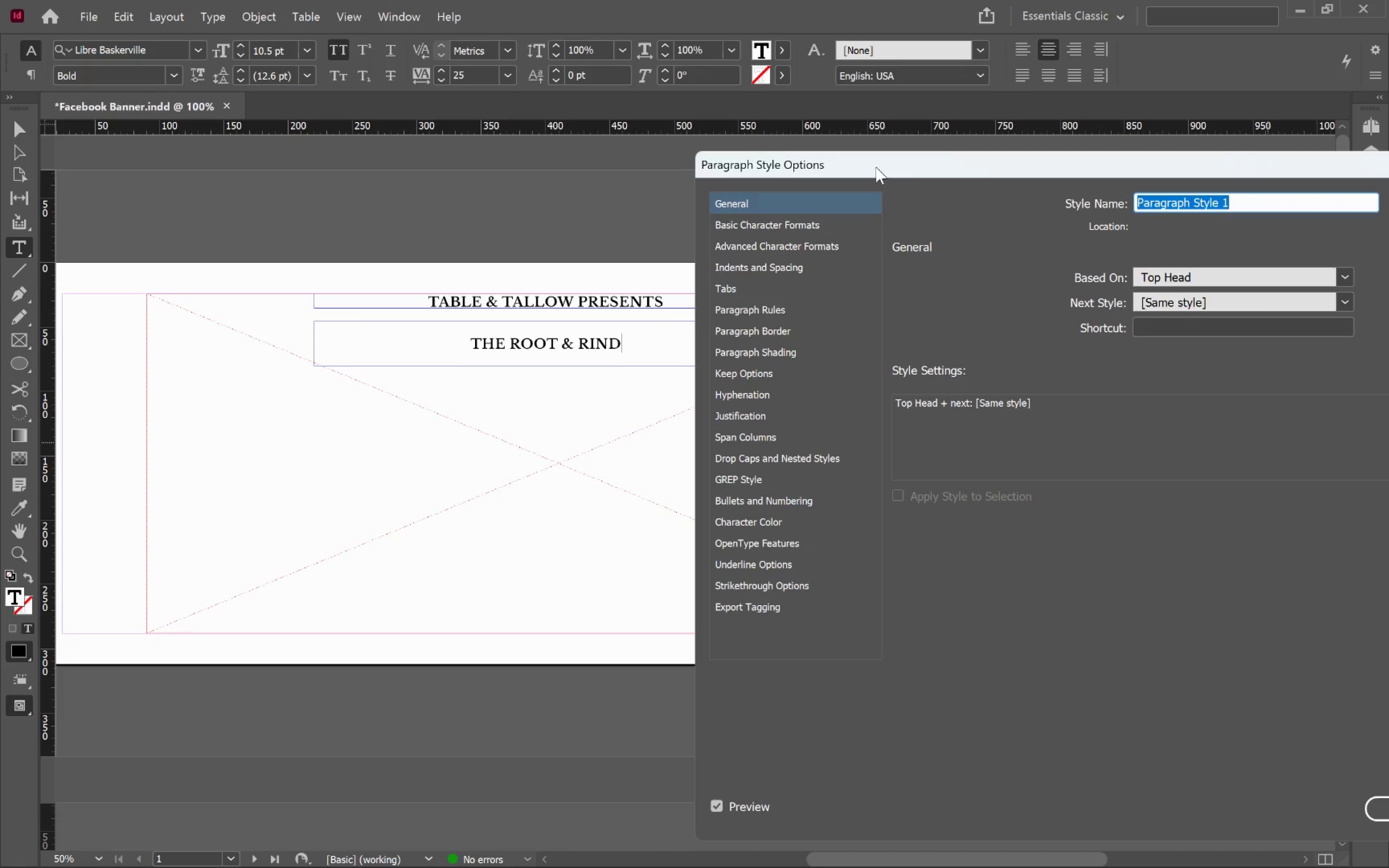 
left_click_drag(start_coordinate=[915, 167], to_coordinate=[887, 393])
 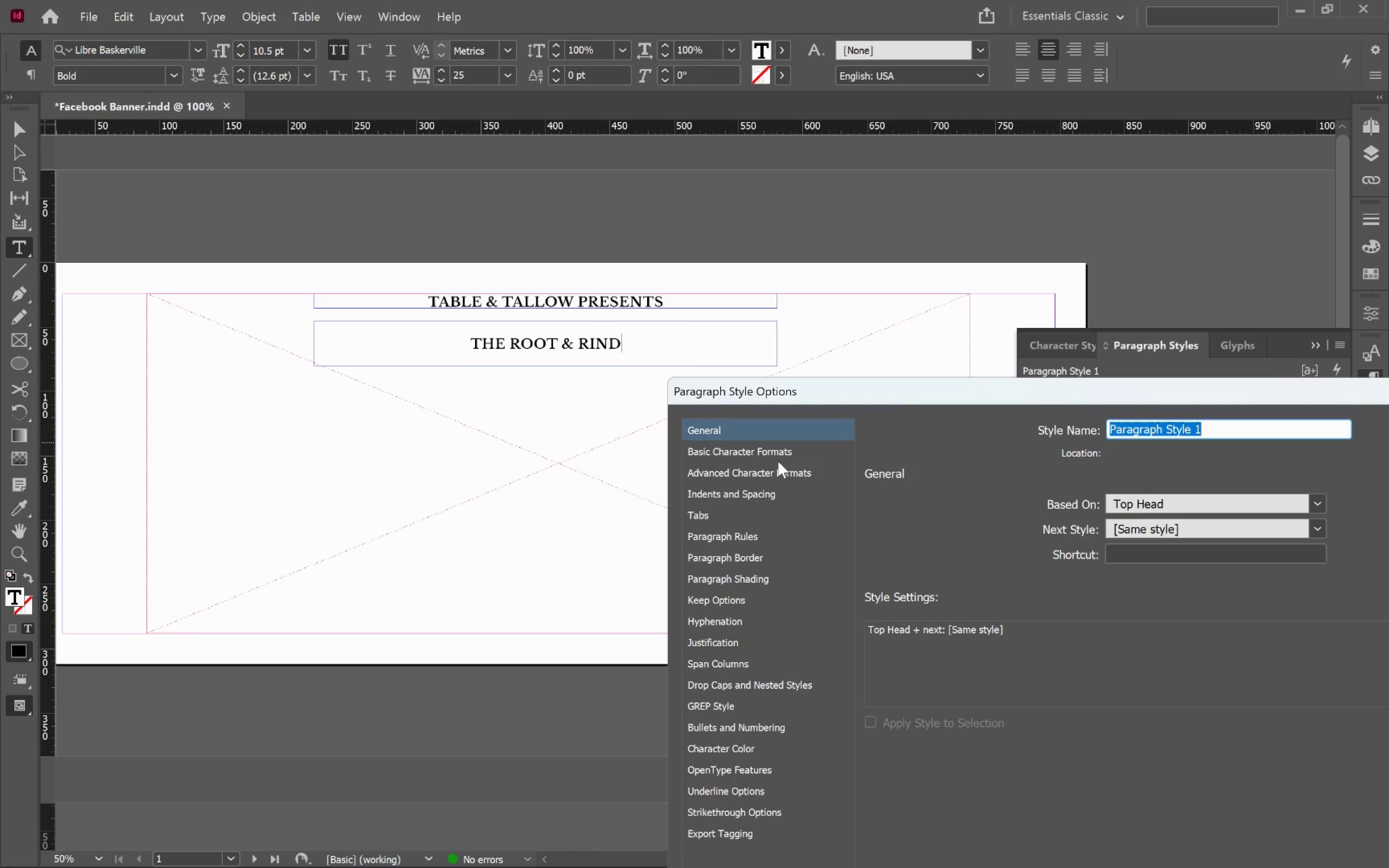 
left_click([782, 449])
 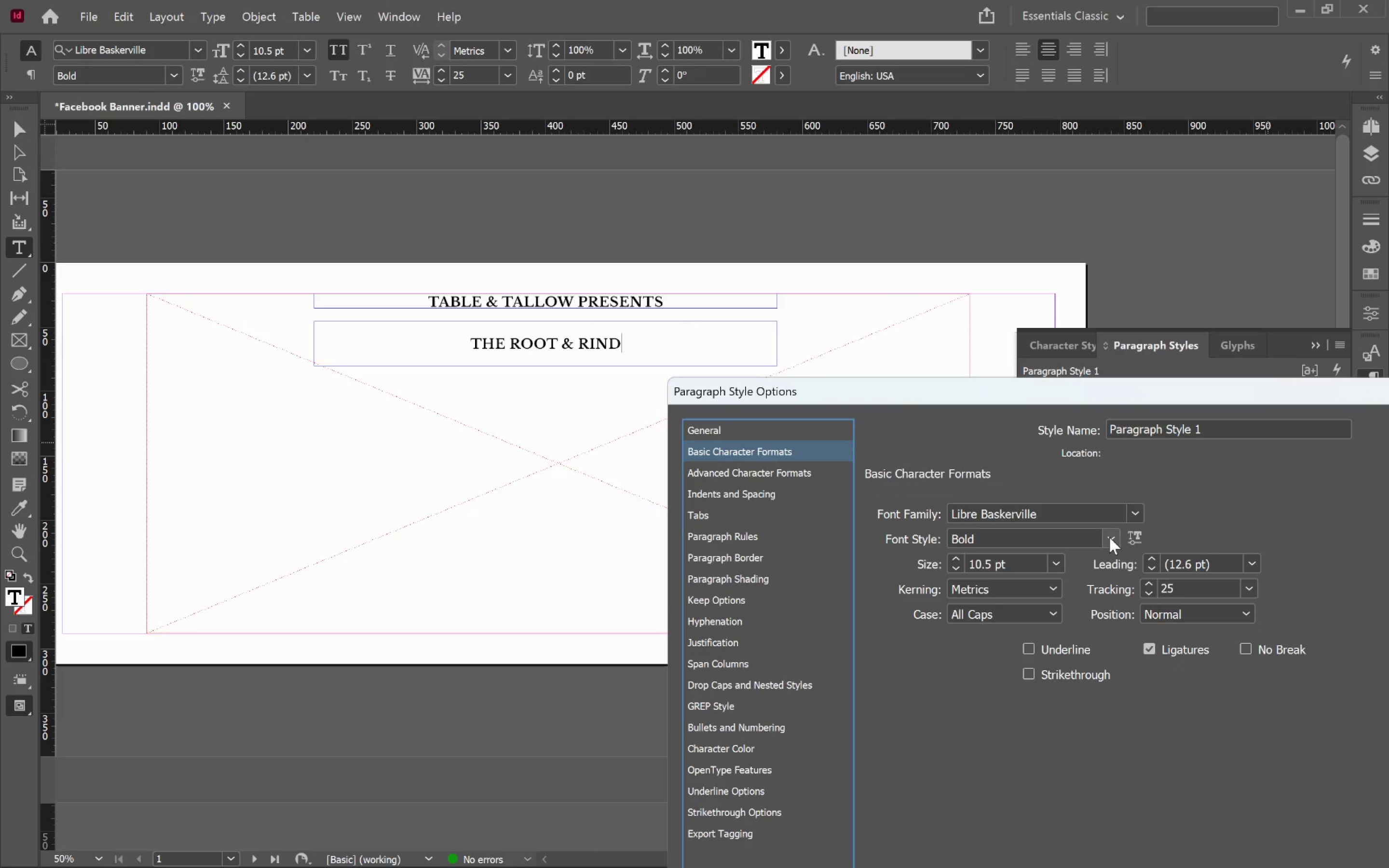 
wait(7.31)
 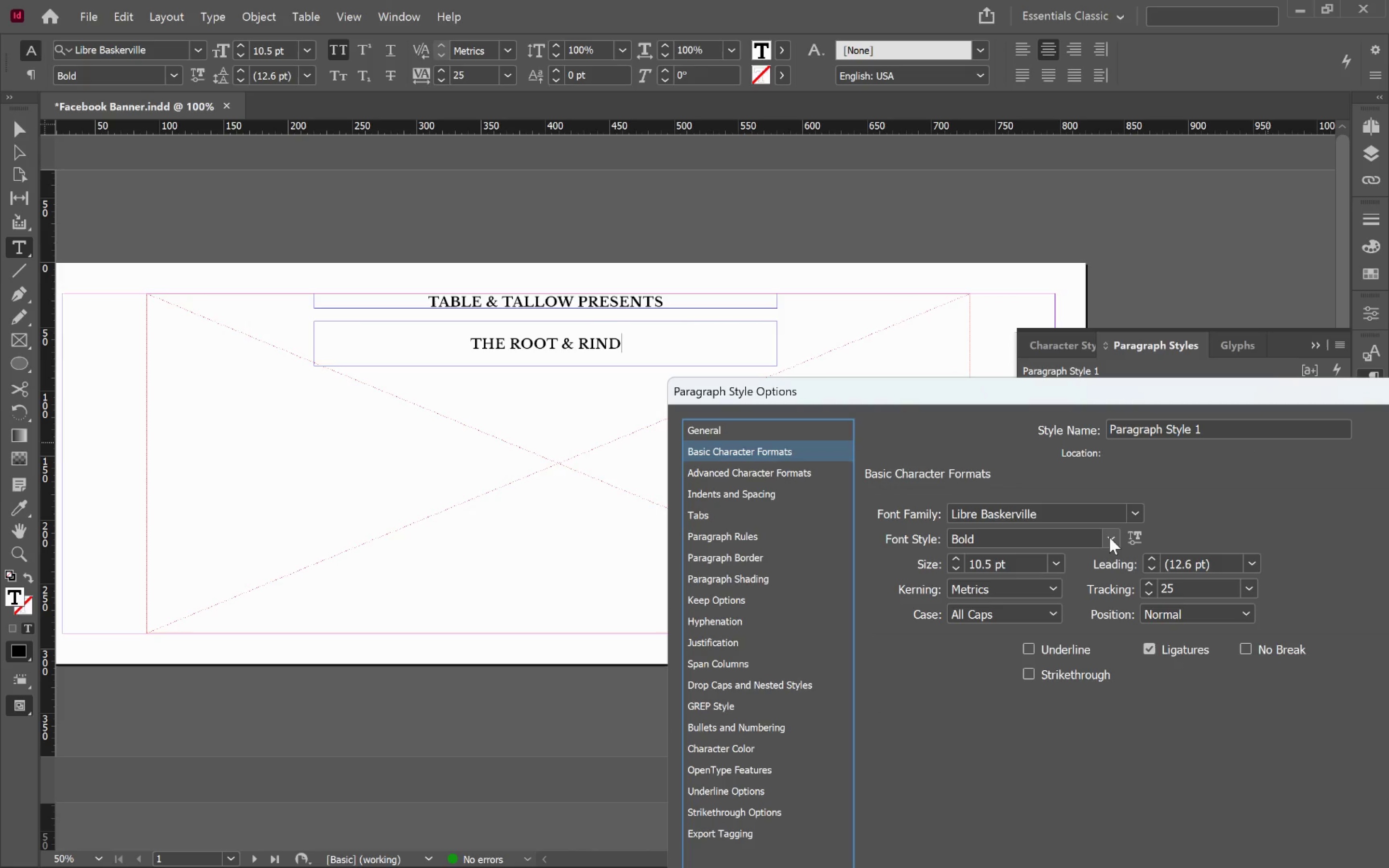 
hold_key(key=ShiftLeft, duration=0.84)
left_click([951, 557])
 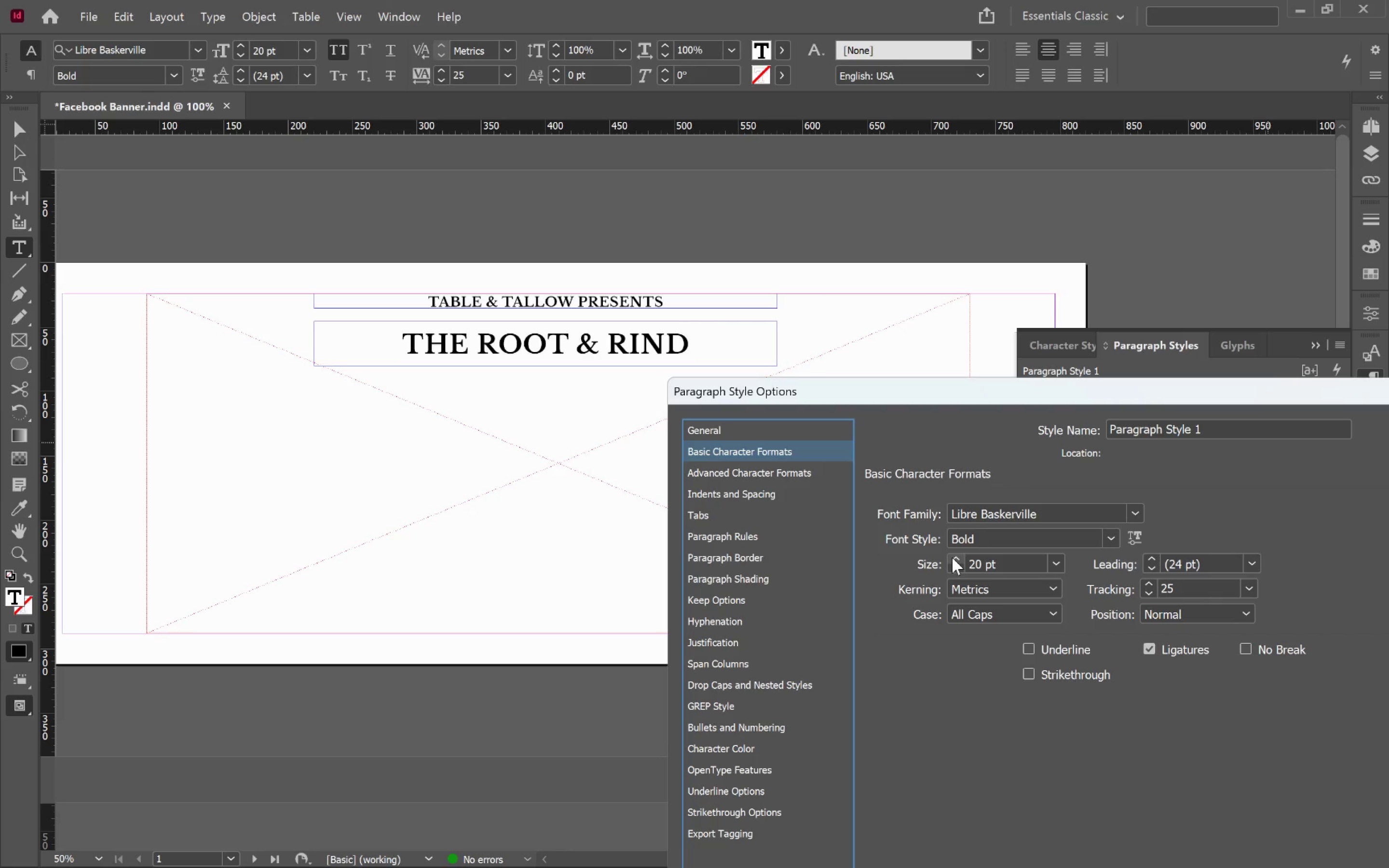 
double_click([952, 557])
 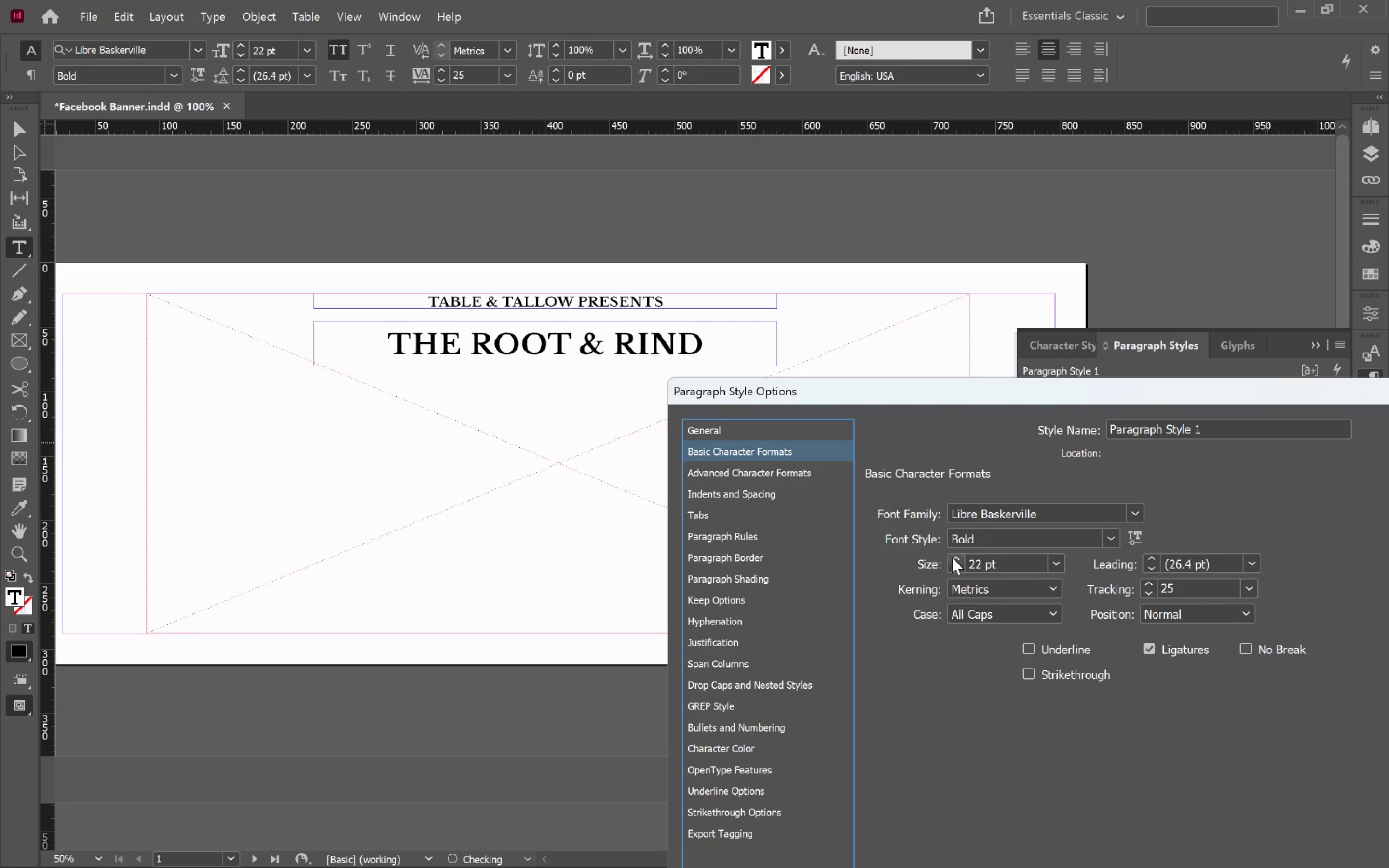 
triple_click([952, 557])
 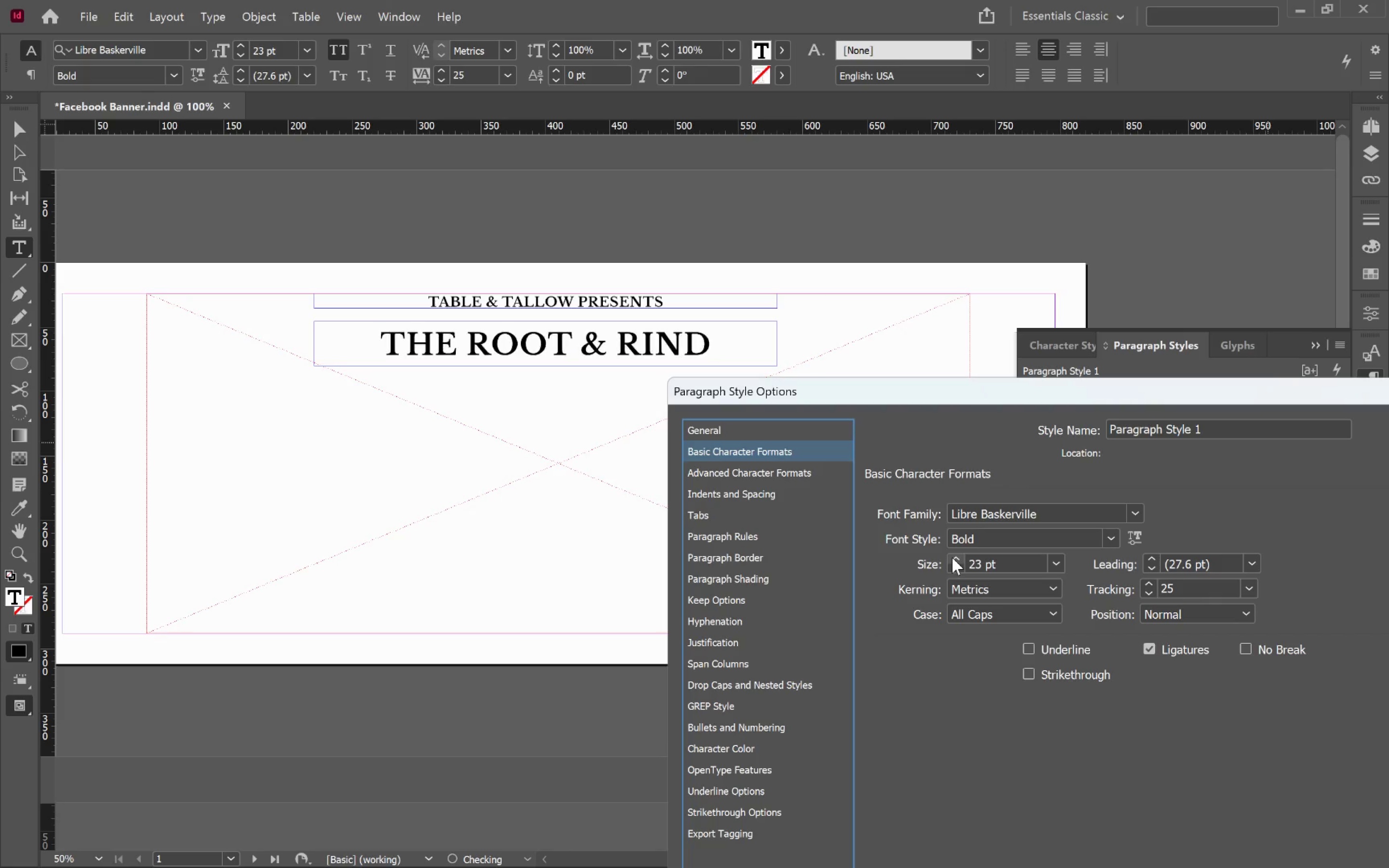 
triple_click([952, 557])
 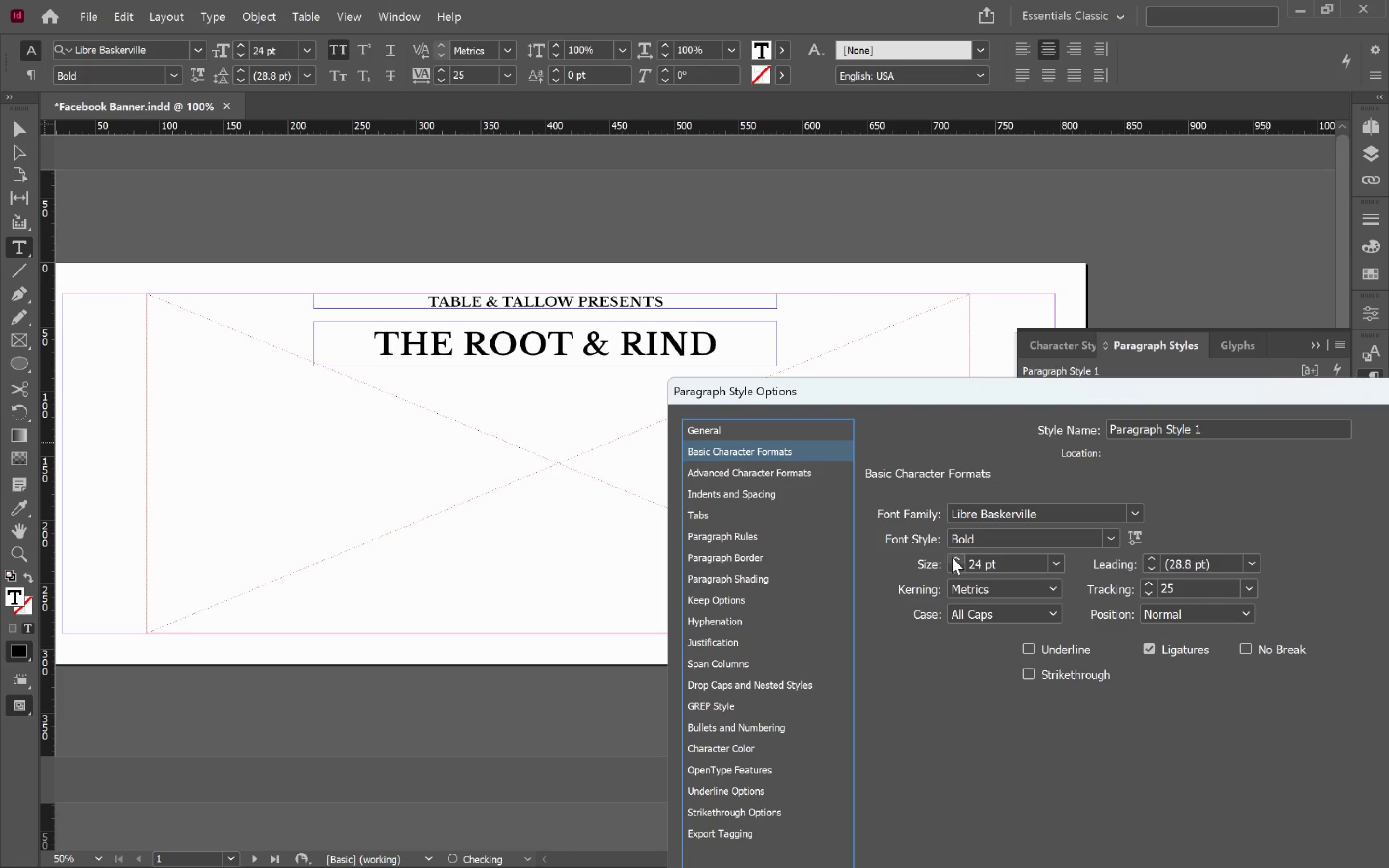 
triple_click([952, 557])
 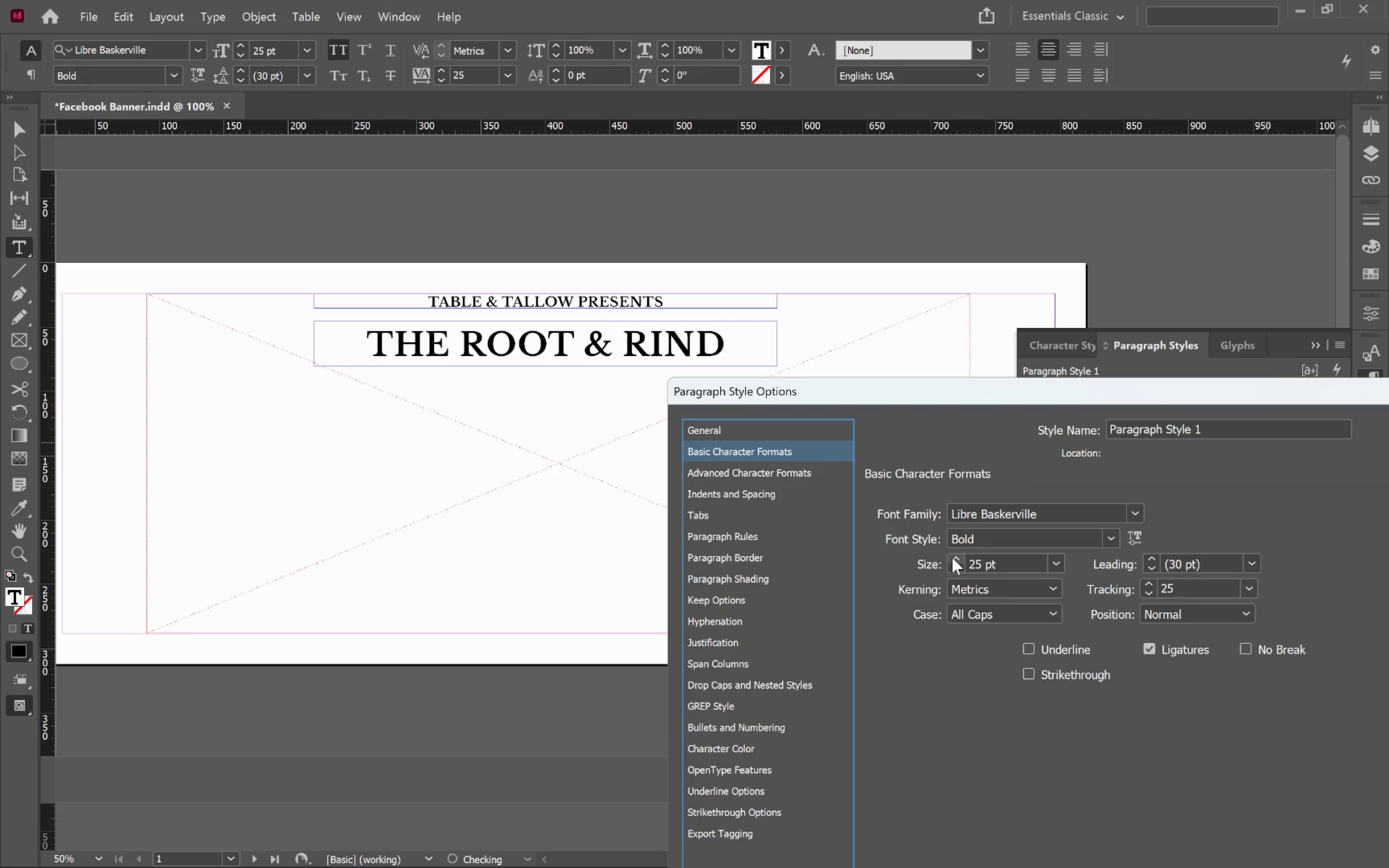 
triple_click([952, 557])
 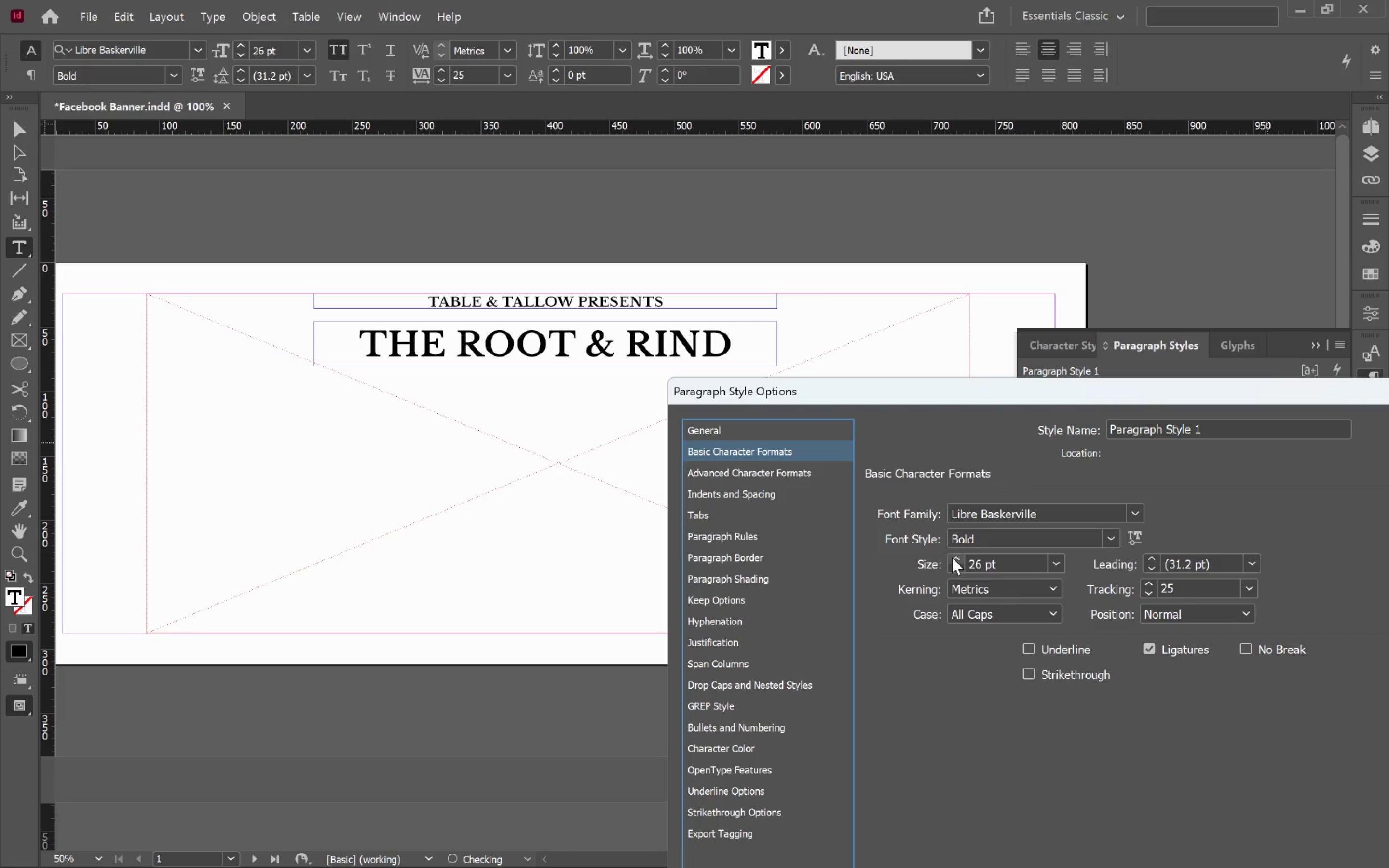 
triple_click([952, 557])
 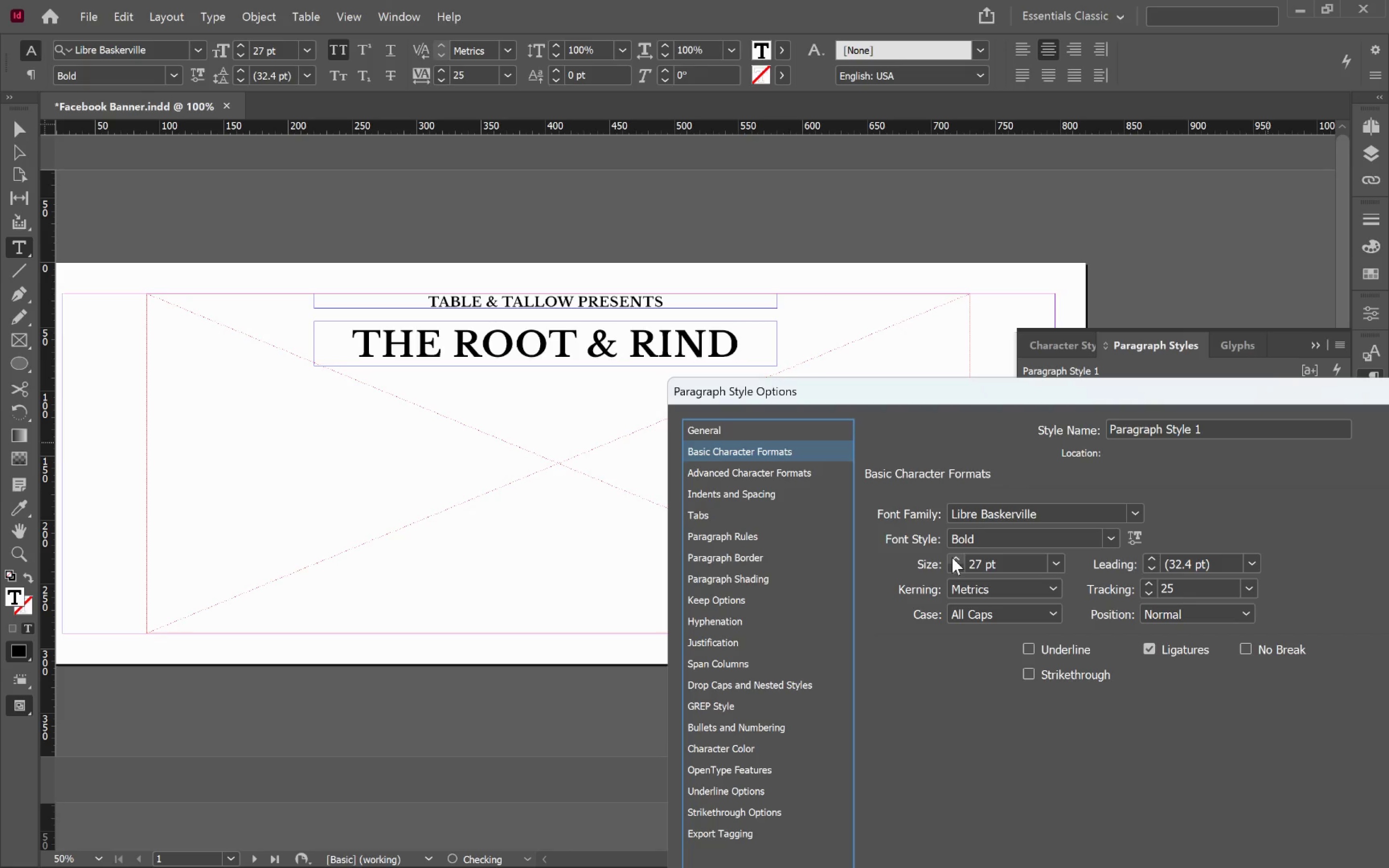 
triple_click([952, 557])
 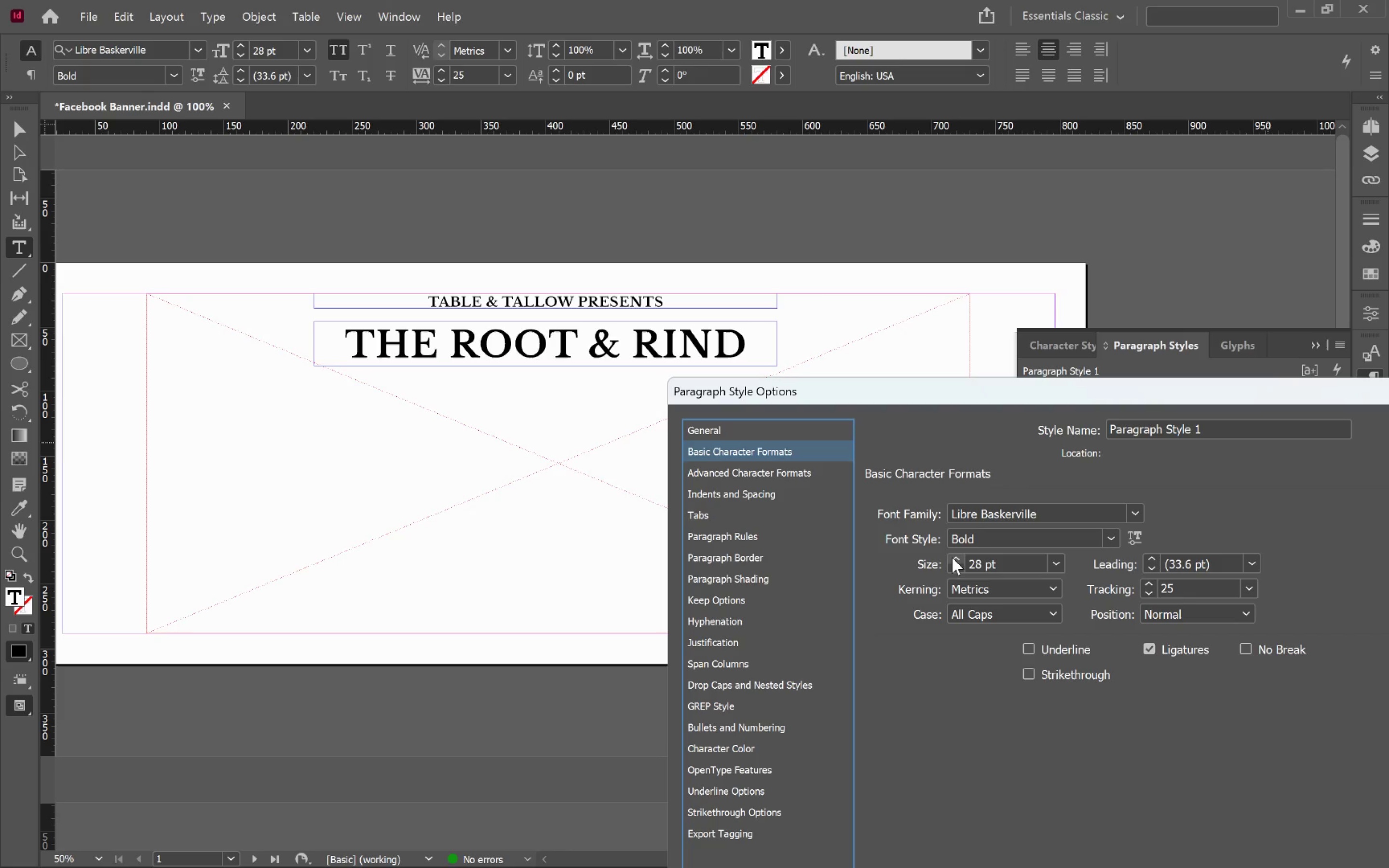 
left_click([952, 557])
 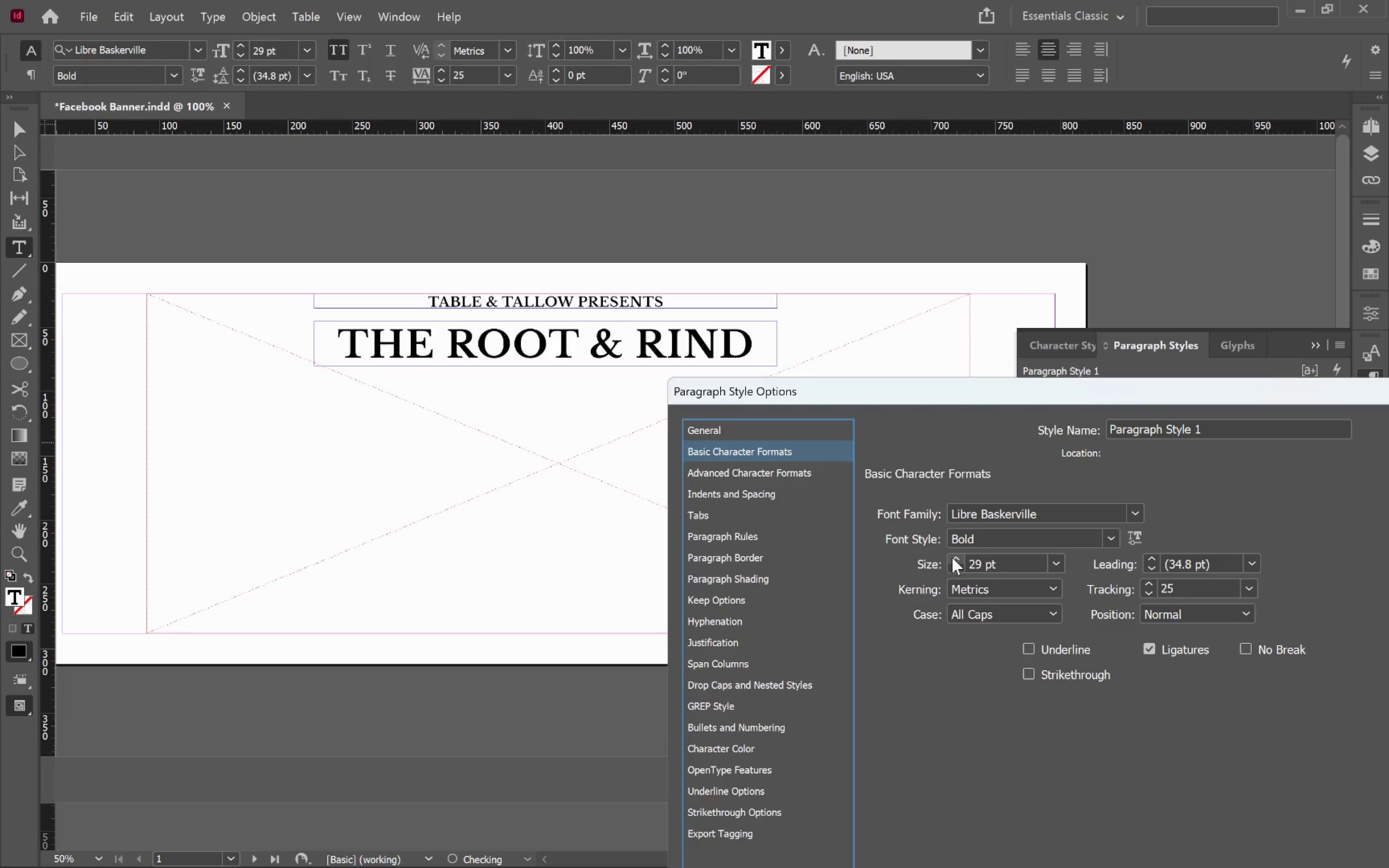 
left_click([952, 557])
 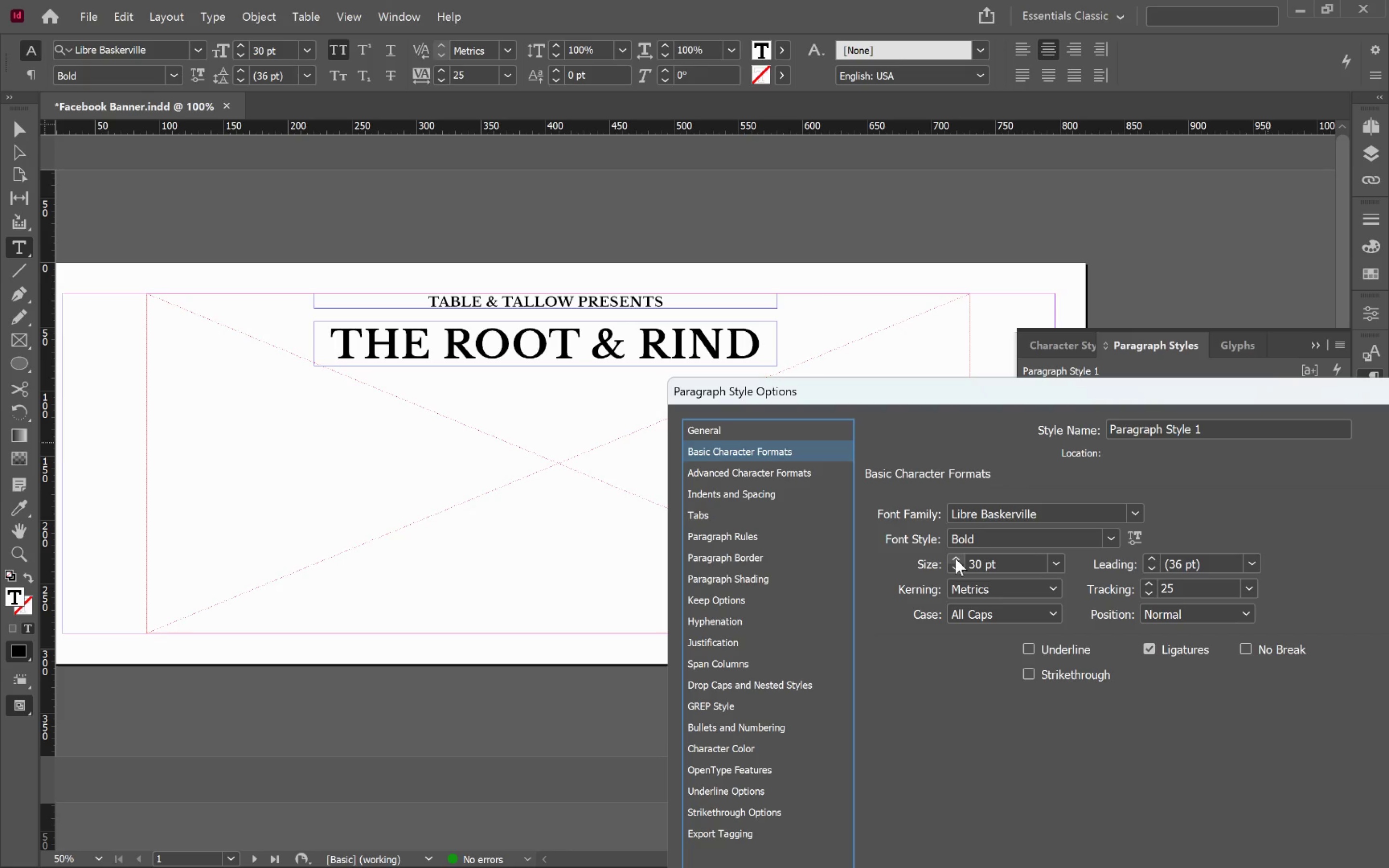 
wait(11.17)
 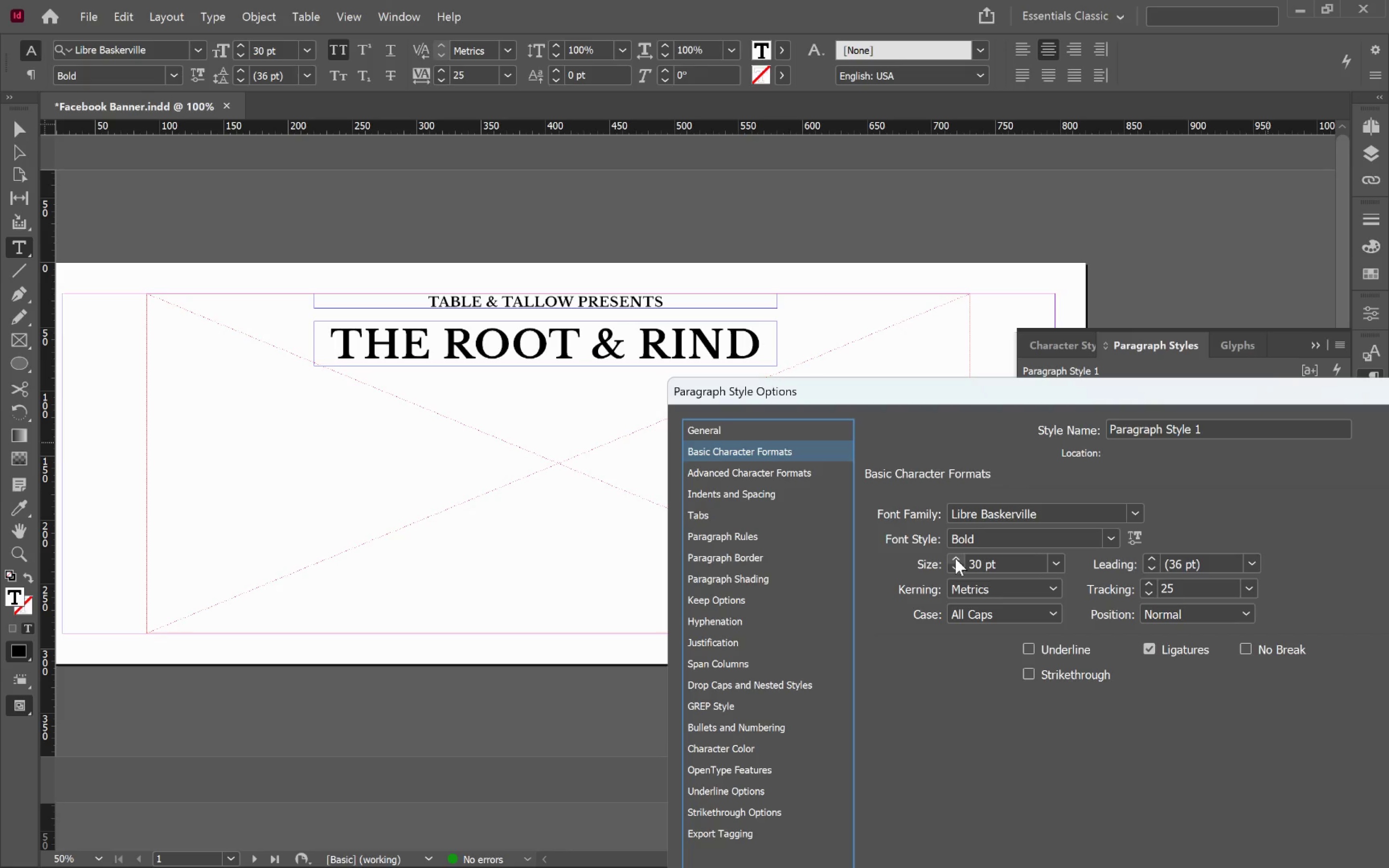 
left_click([1230, 432])
 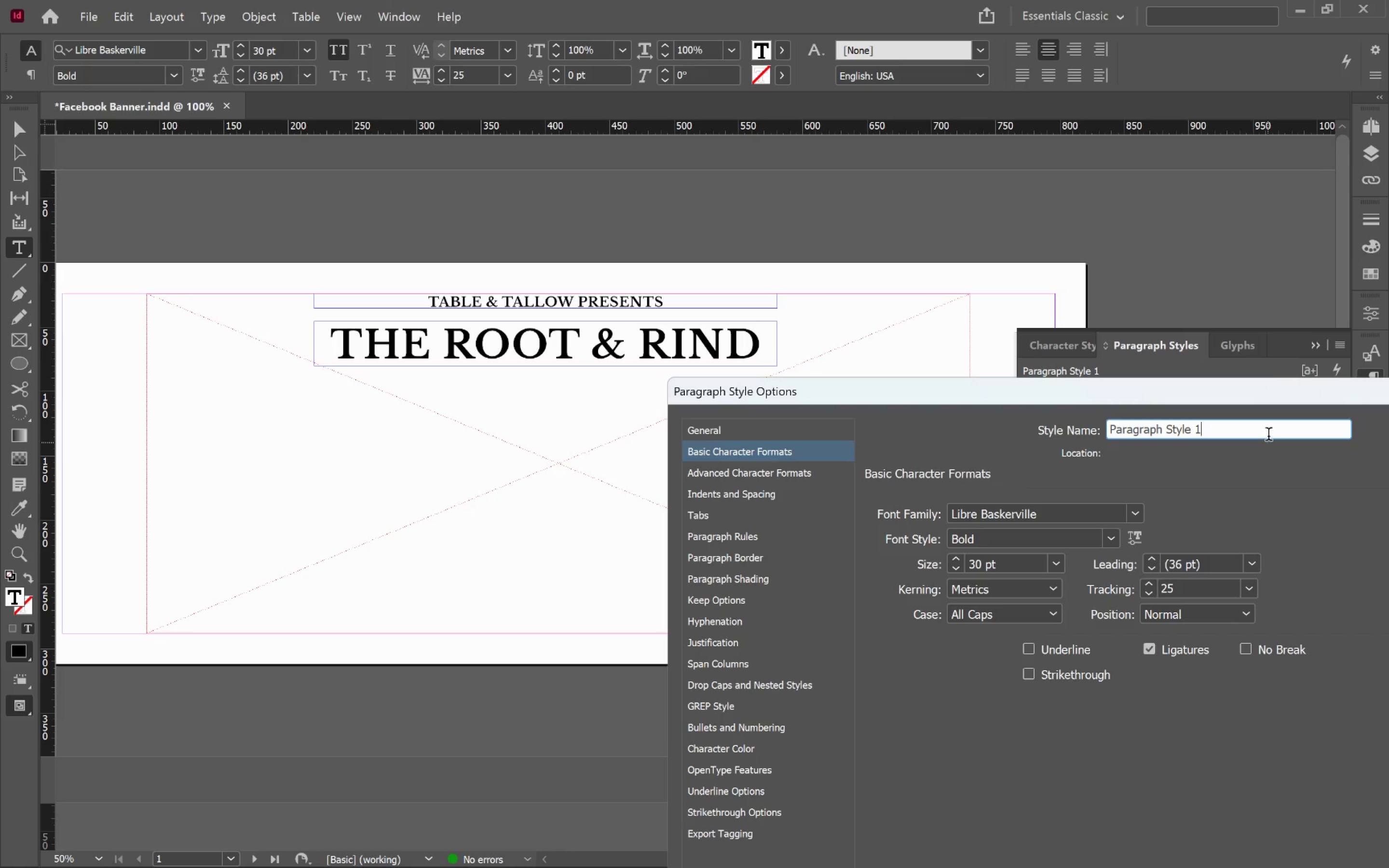 
left_click_drag(start_coordinate=[1267, 434], to_coordinate=[1029, 427])
 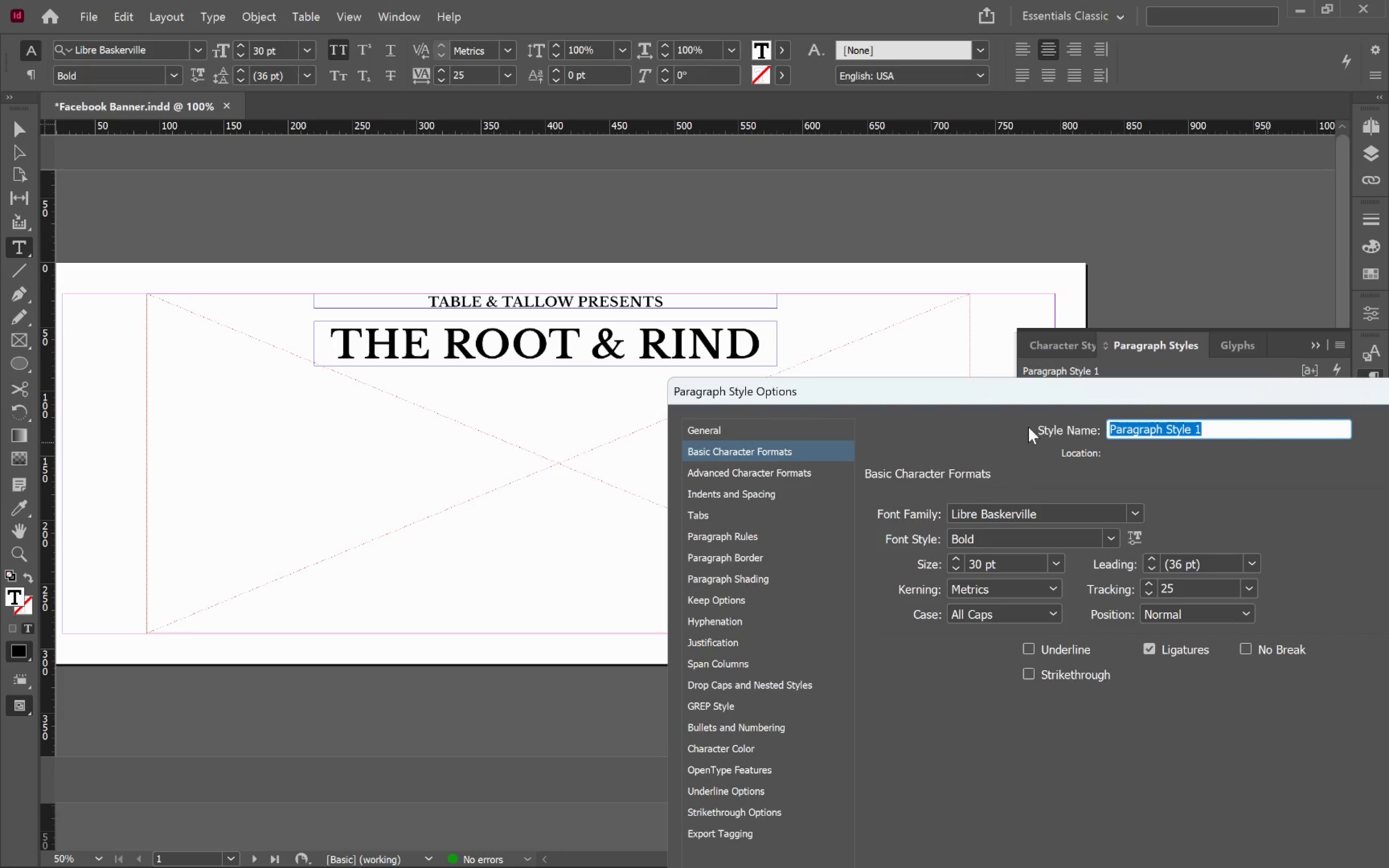 
type(Root Heading)
 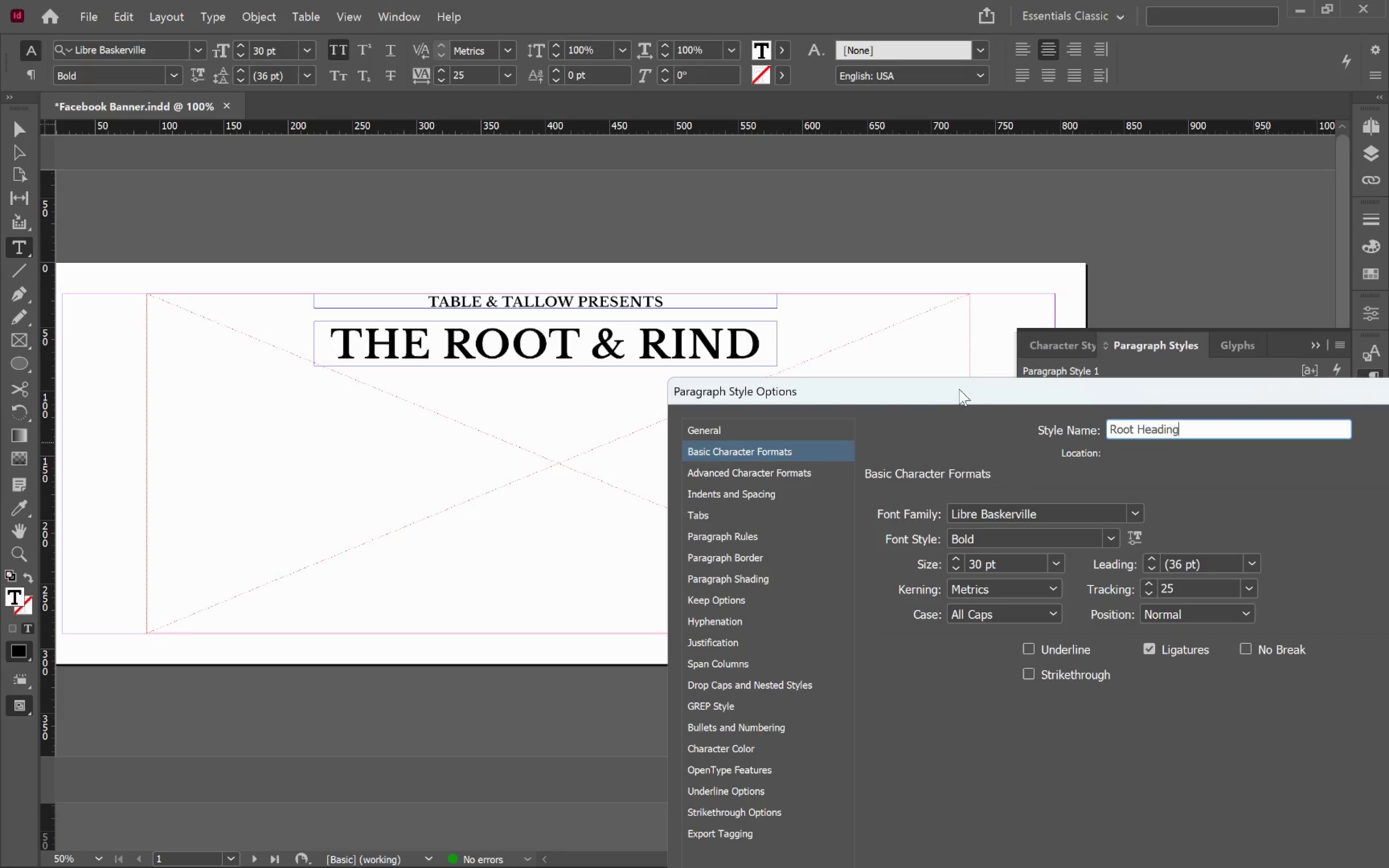 
left_click_drag(start_coordinate=[1009, 393], to_coordinate=[953, 191])
 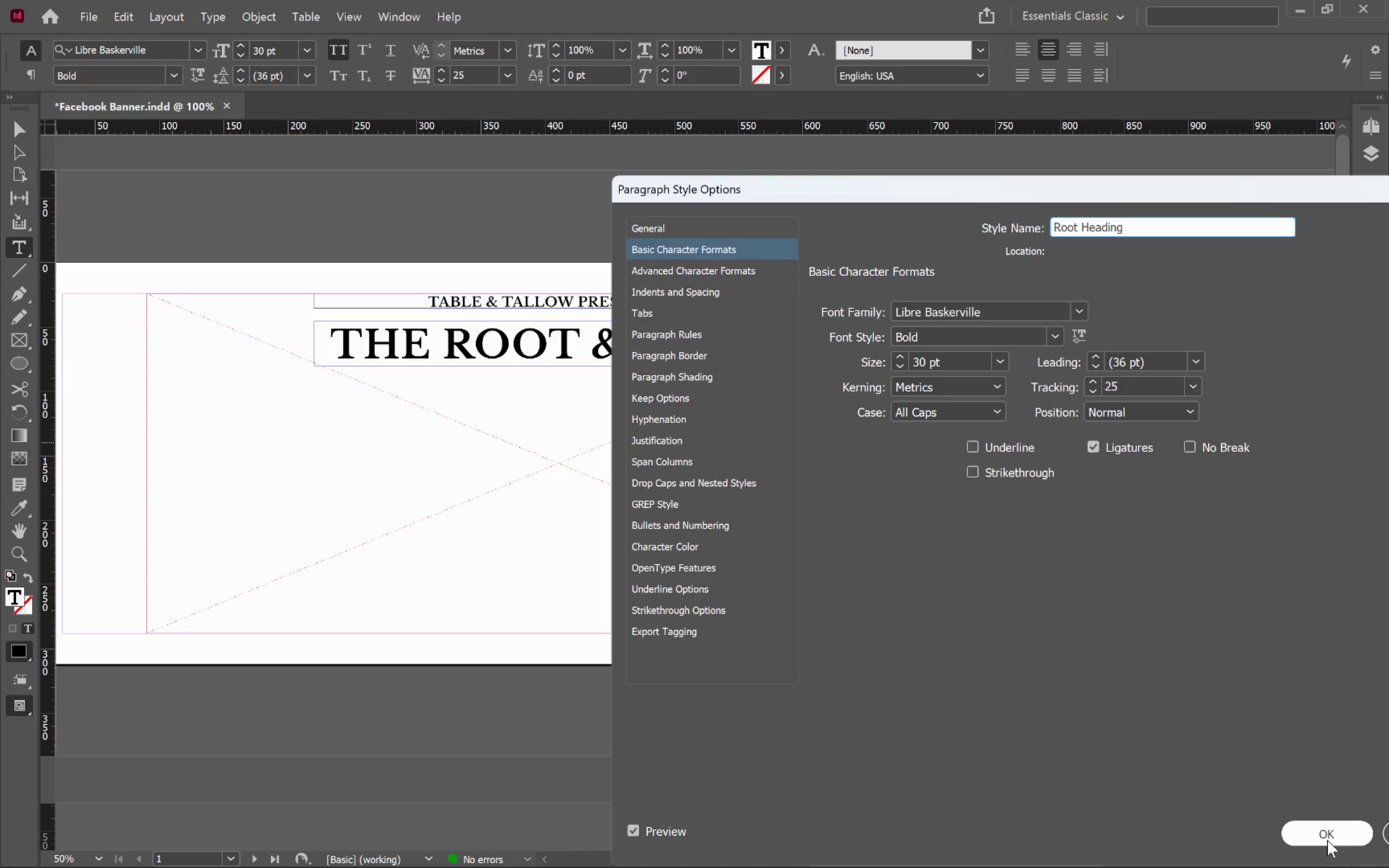 
left_click([1328, 838])
 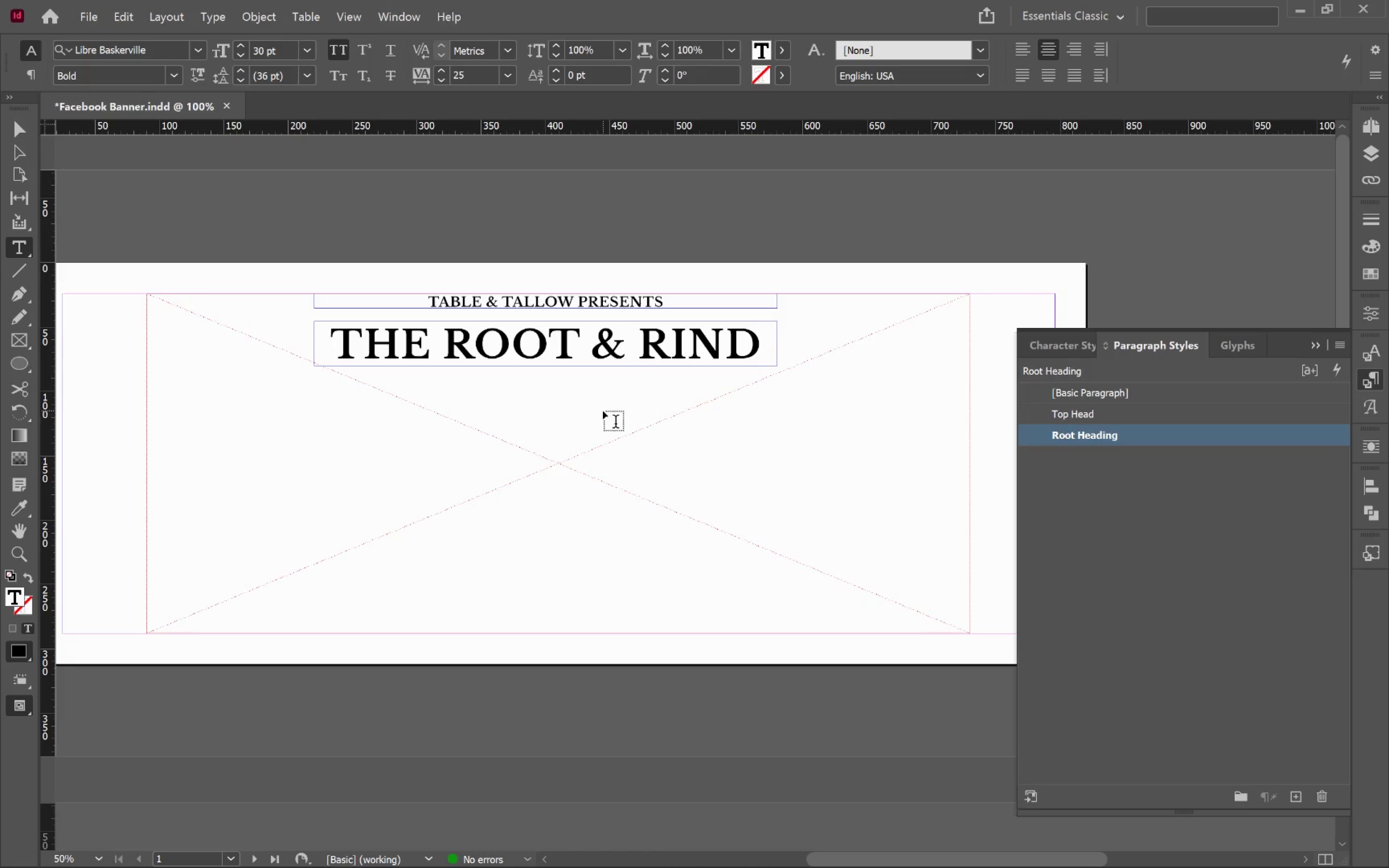 
hold_key(key=ControlLeft, duration=0.33)
left_click([658, 429])
 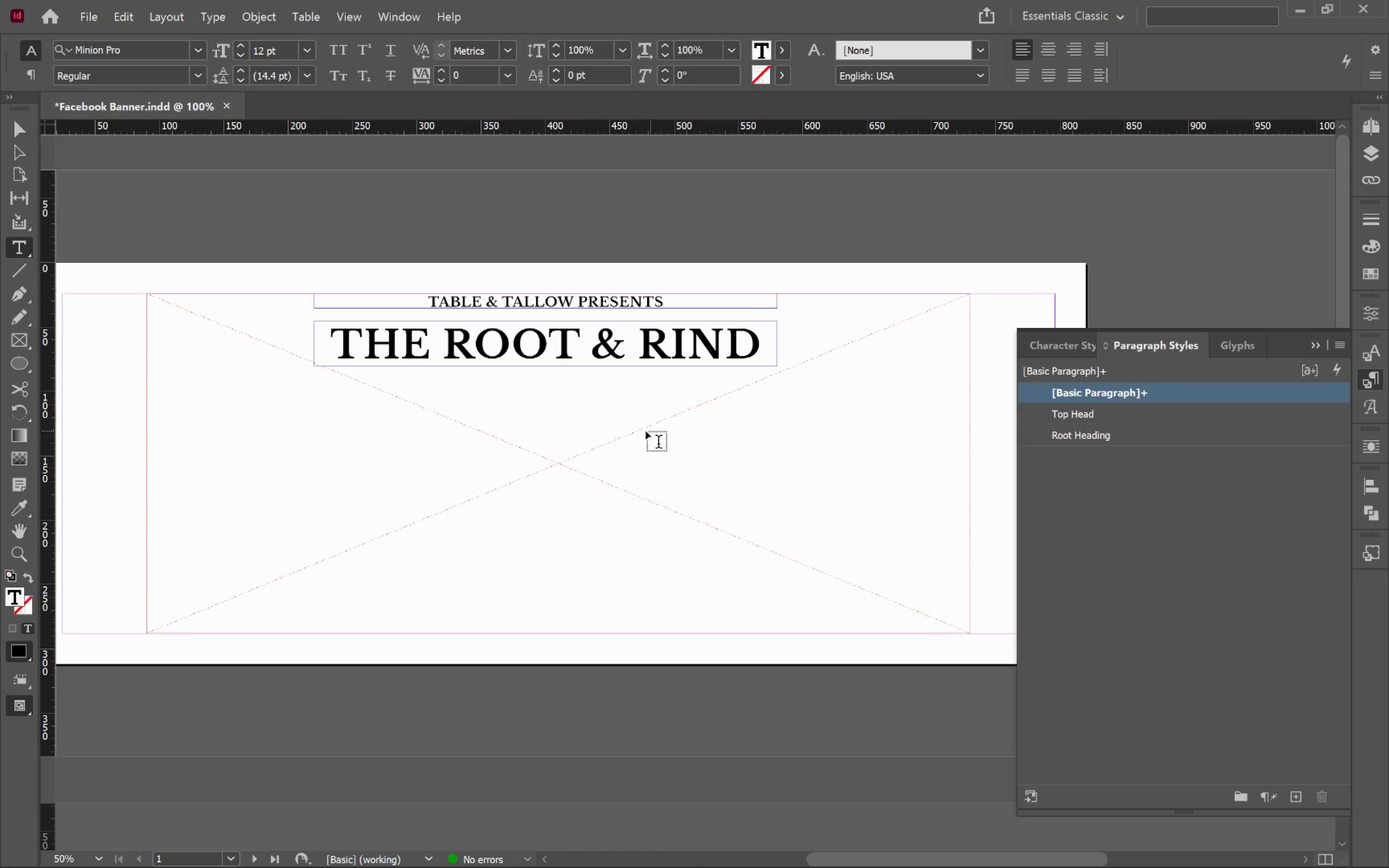 
key(V)
 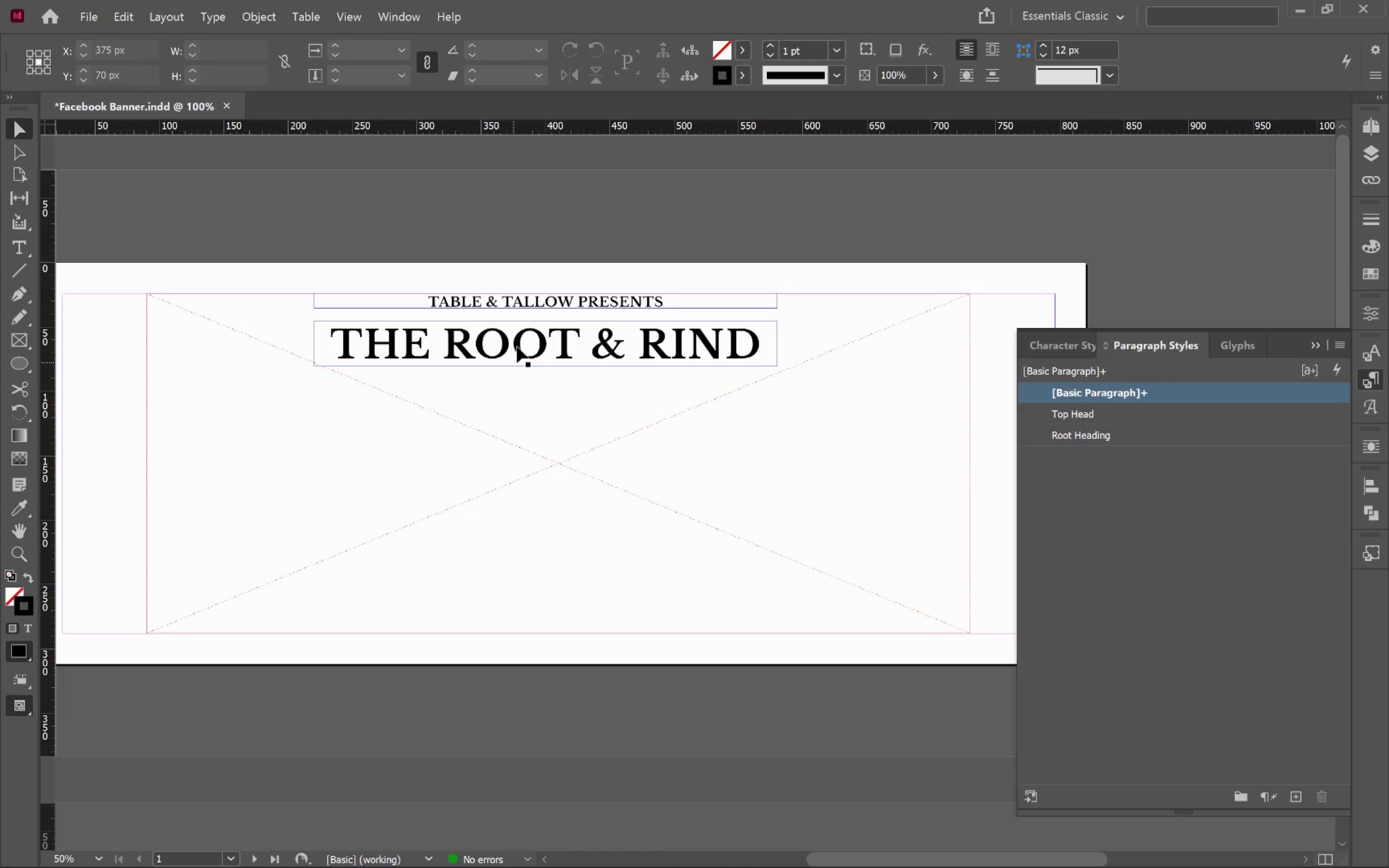 
left_click([521, 339])
 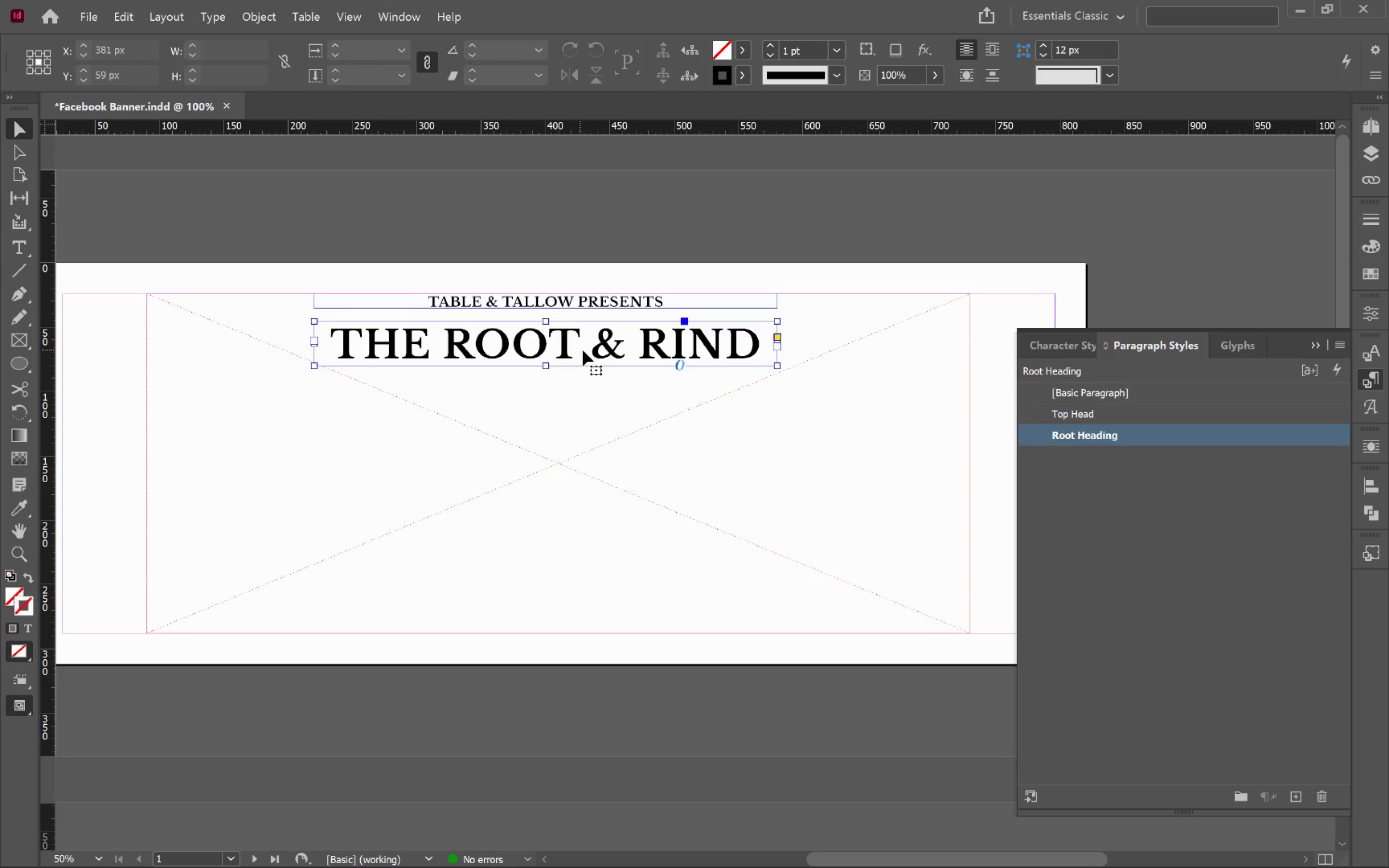 
hold_key(key=AltLeft, duration=1.98)
left_click_drag(start_coordinate=[564, 343], to_coordinate=[569, 401])
 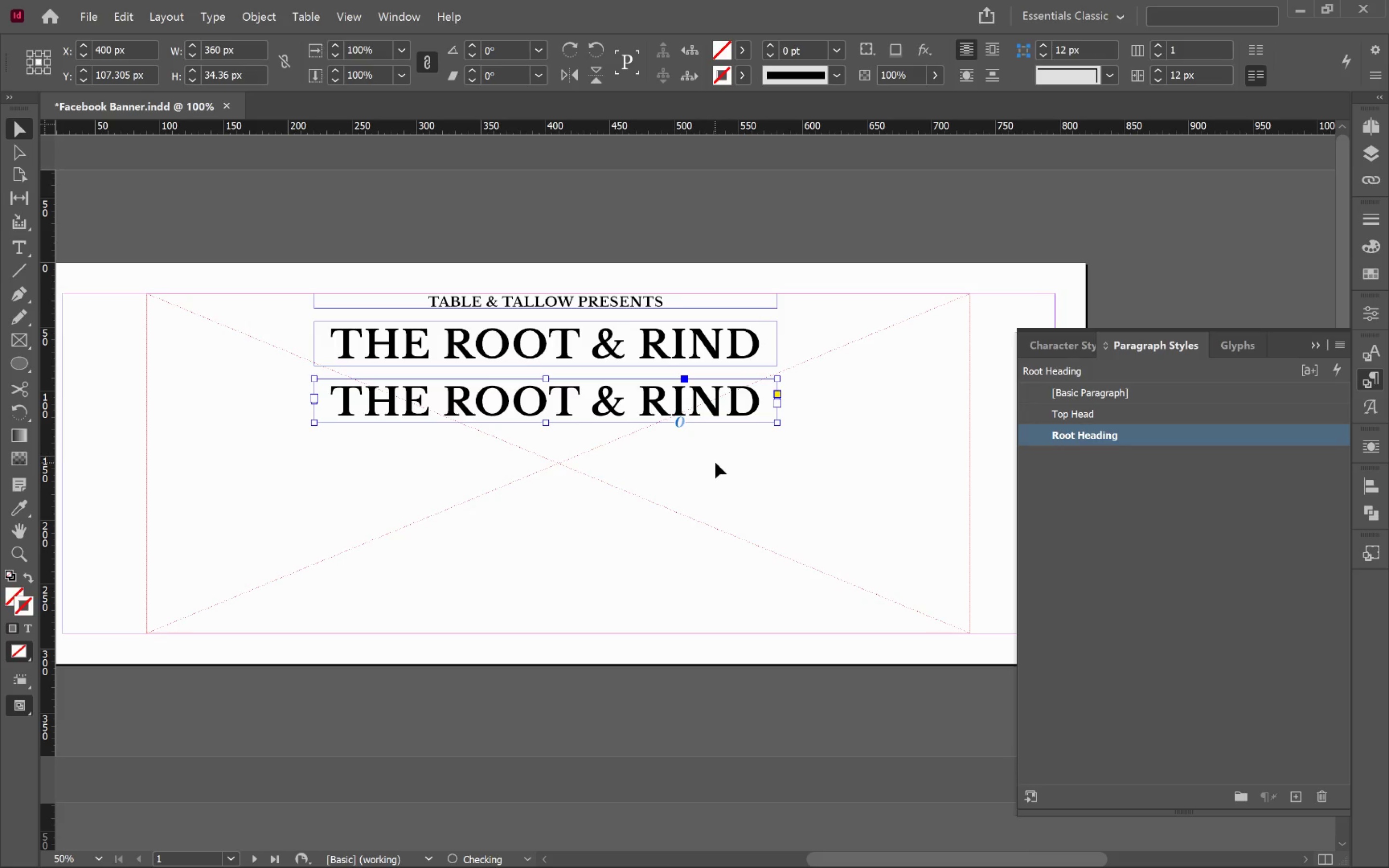 
hold_key(key=ShiftLeft, duration=1.66)
 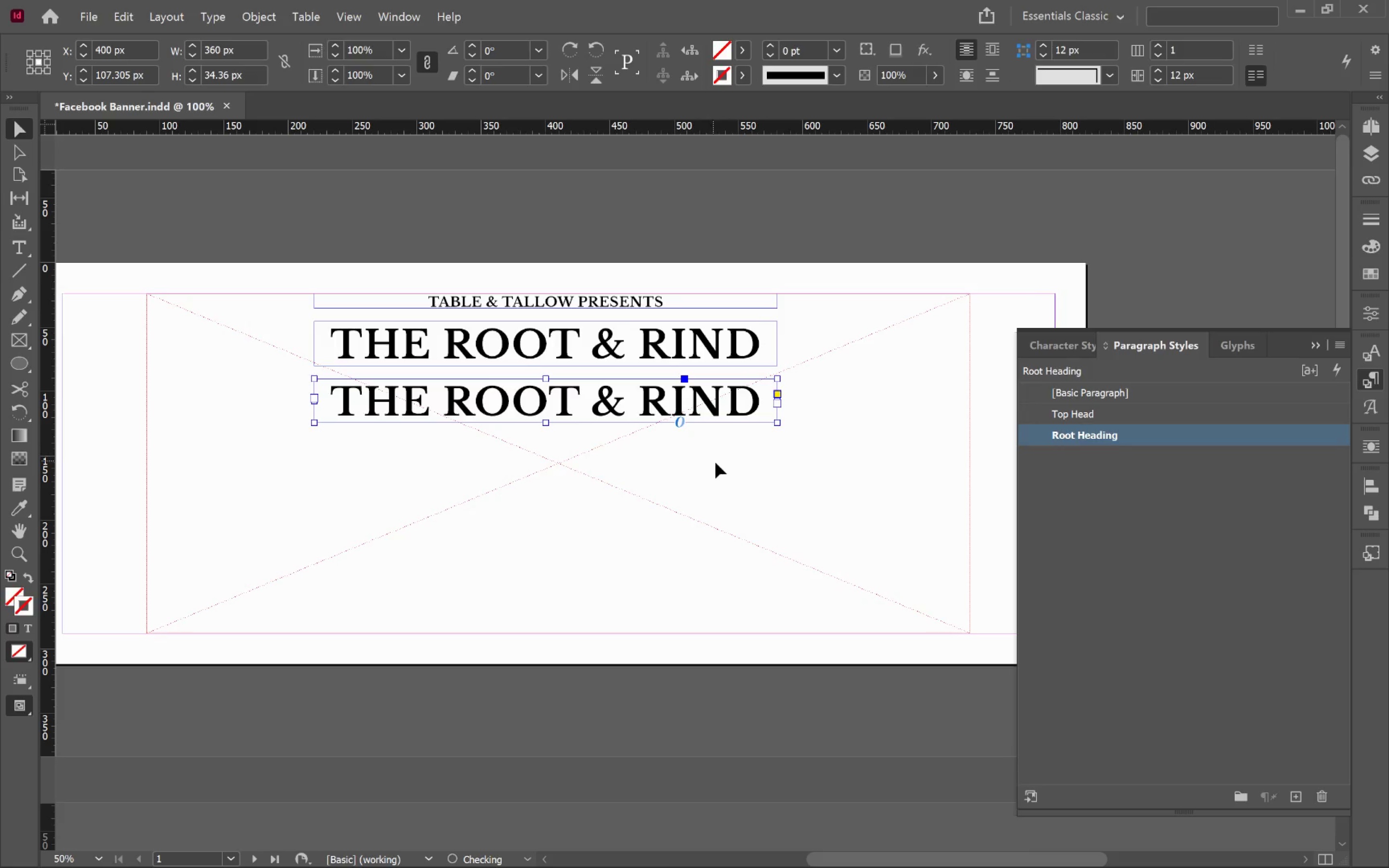 
left_click([715, 462])
 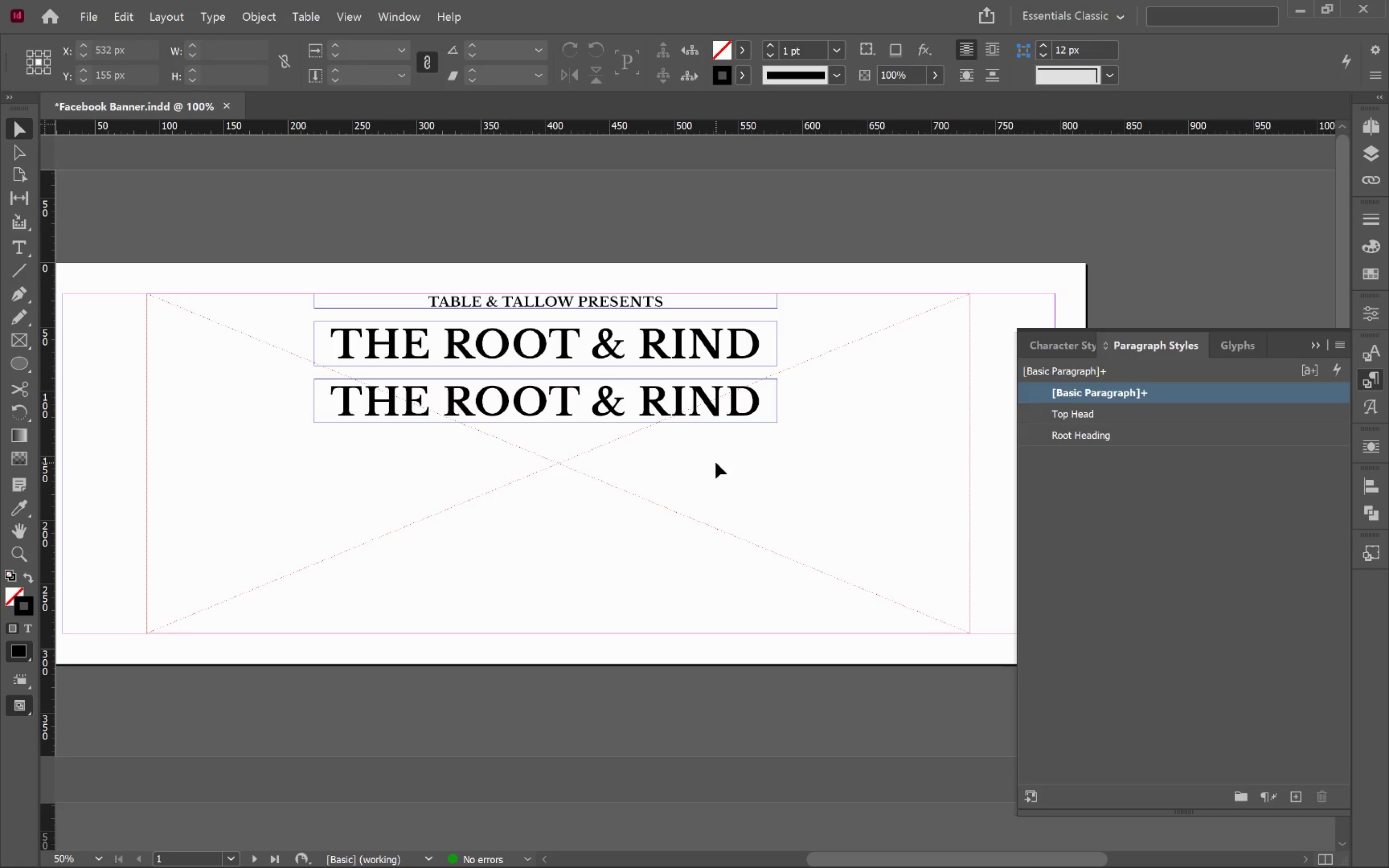 
left_click([654, 396])
 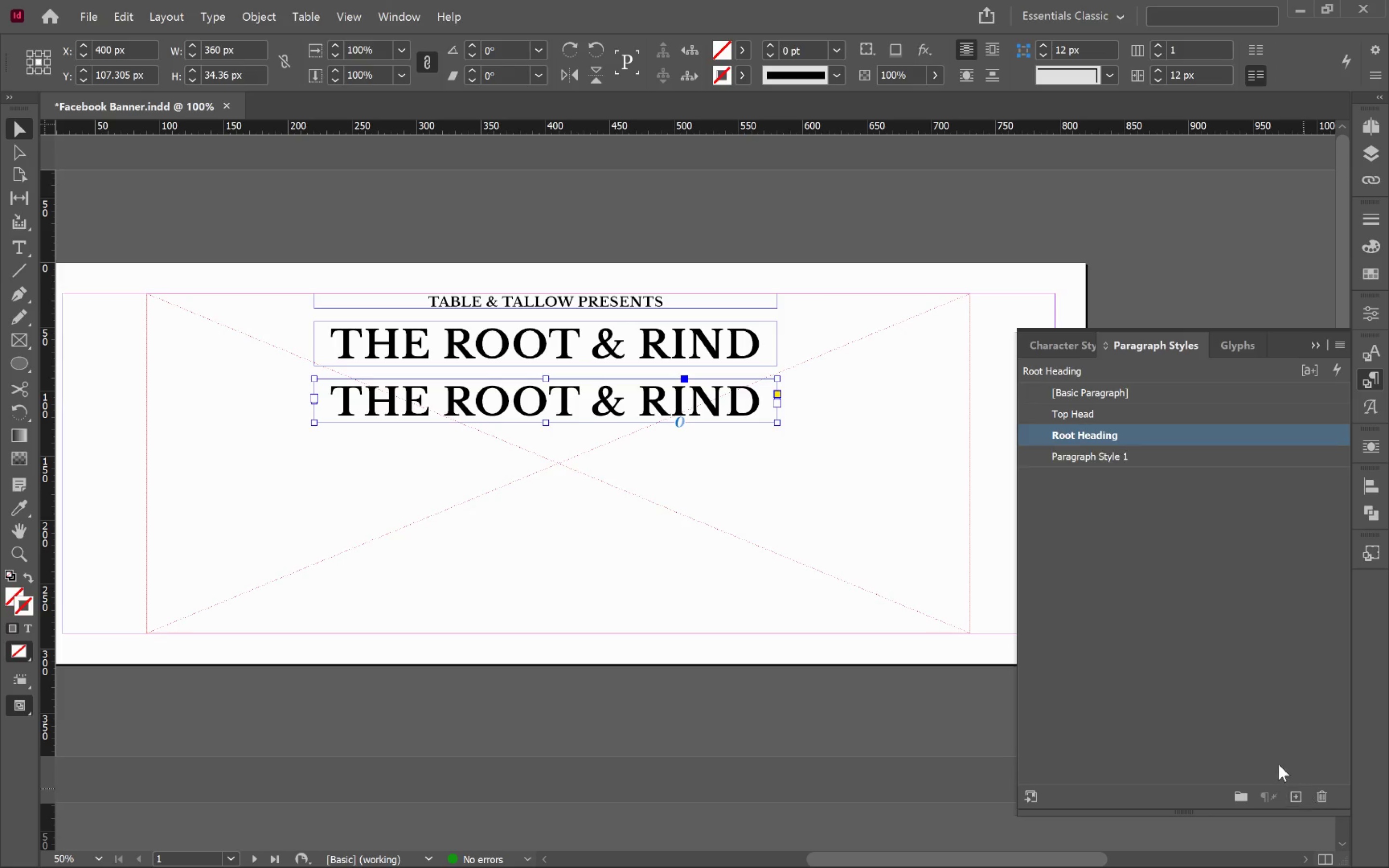 
left_click([1174, 459])
 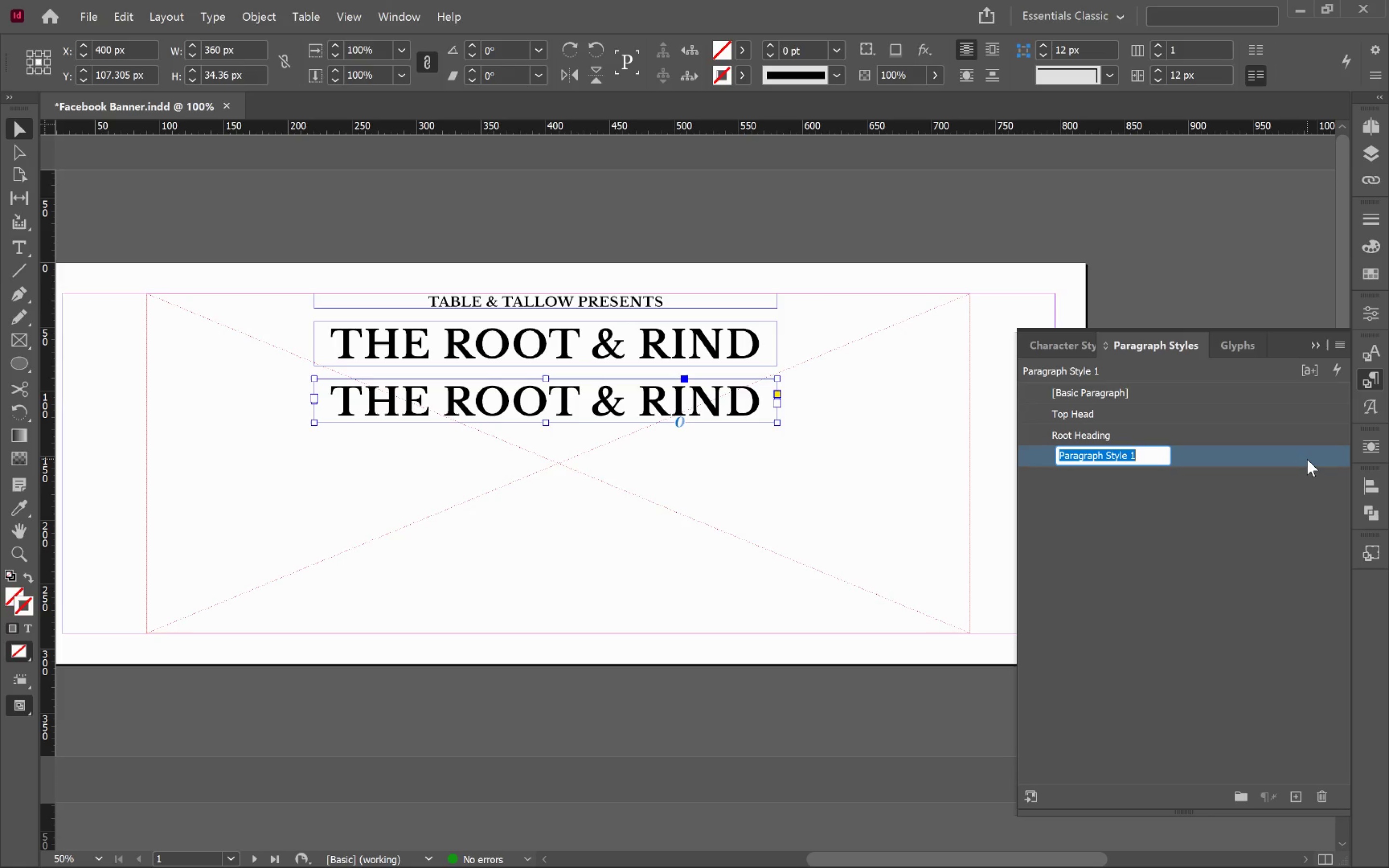 
double_click([1307, 459])
 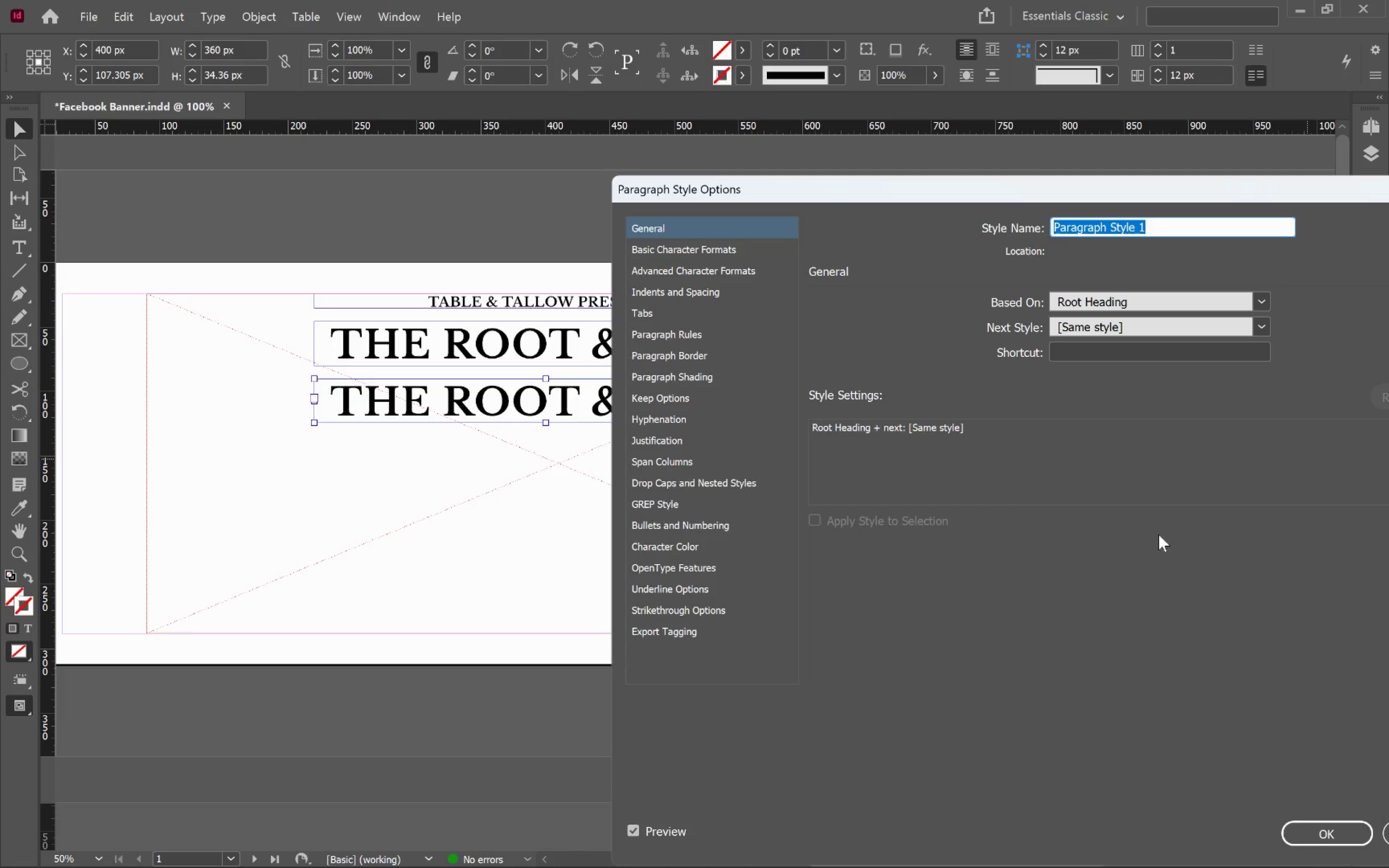 
type(Season Changes)
 